 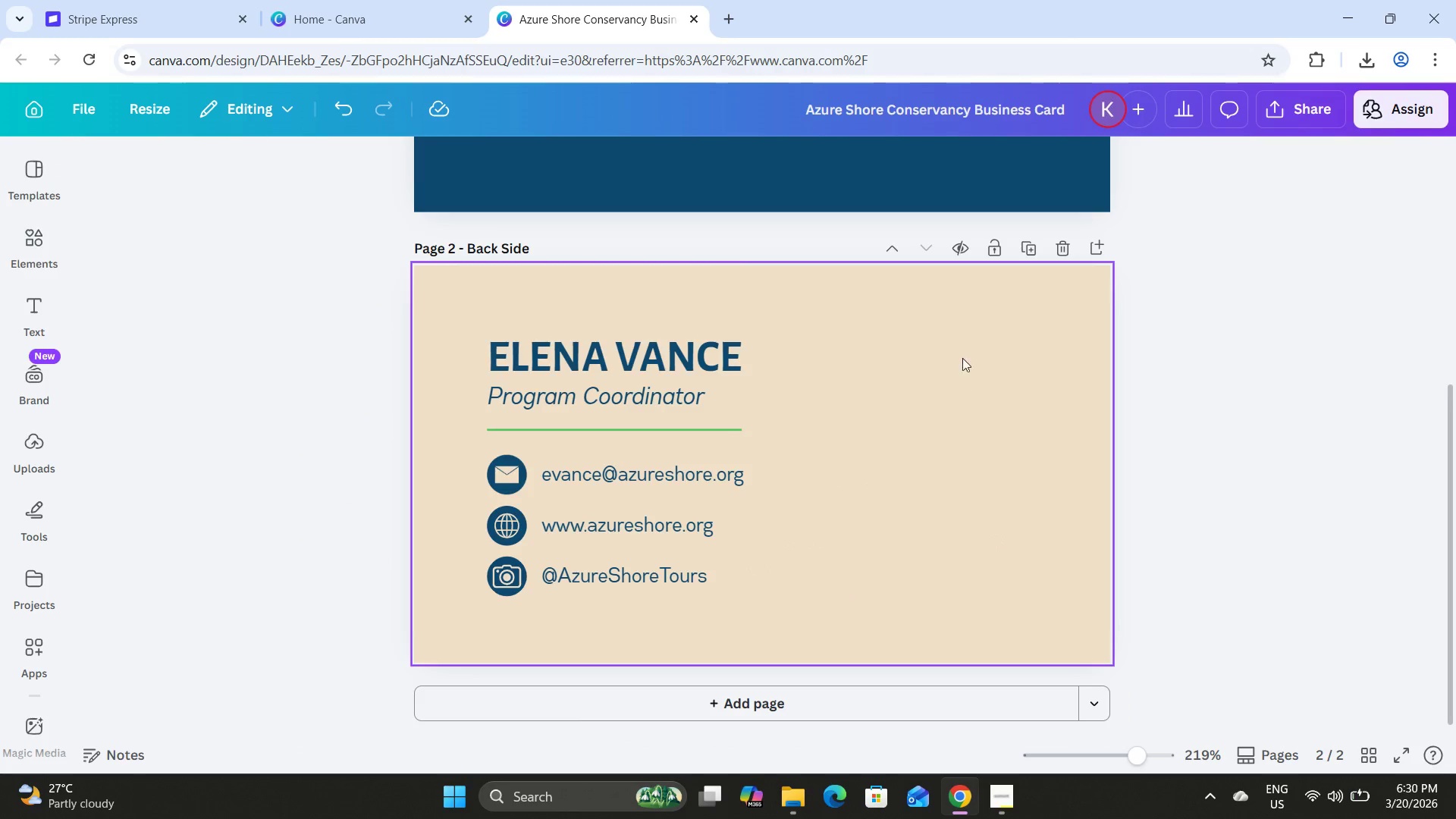 
left_click([8, 242])
 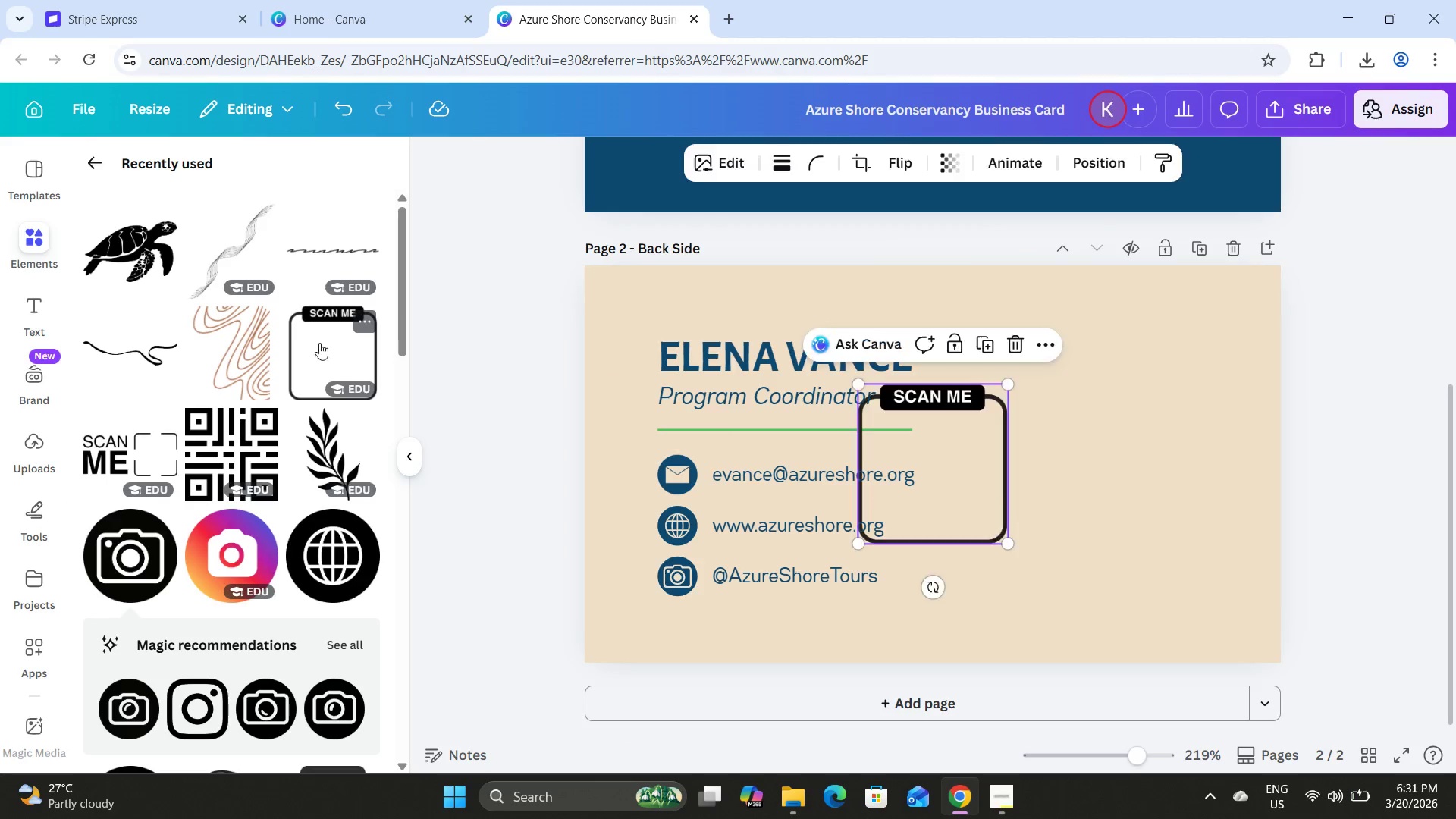 
left_click([409, 459])
 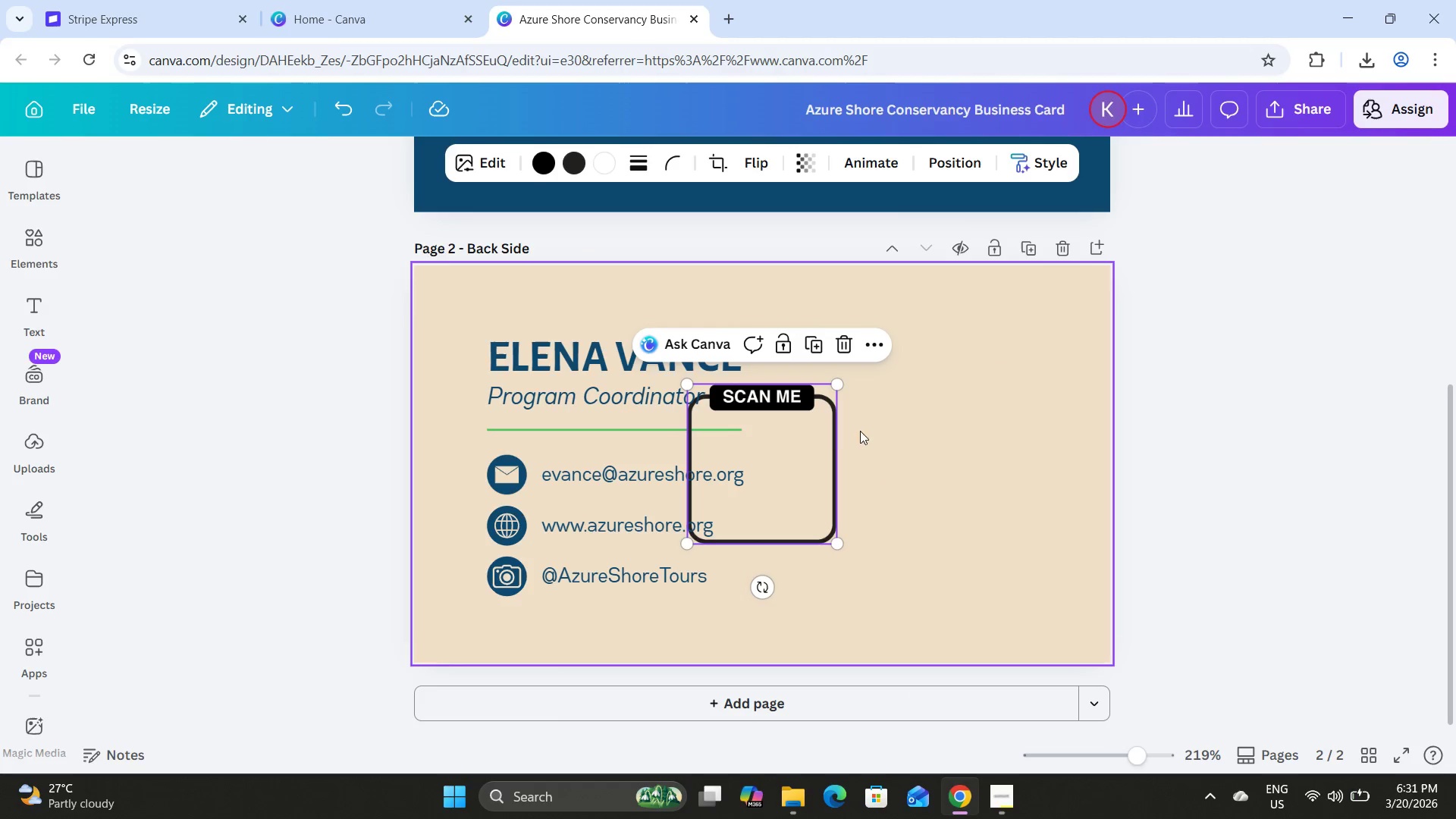 
left_click_drag(start_coordinate=[829, 439], to_coordinate=[1068, 519])
 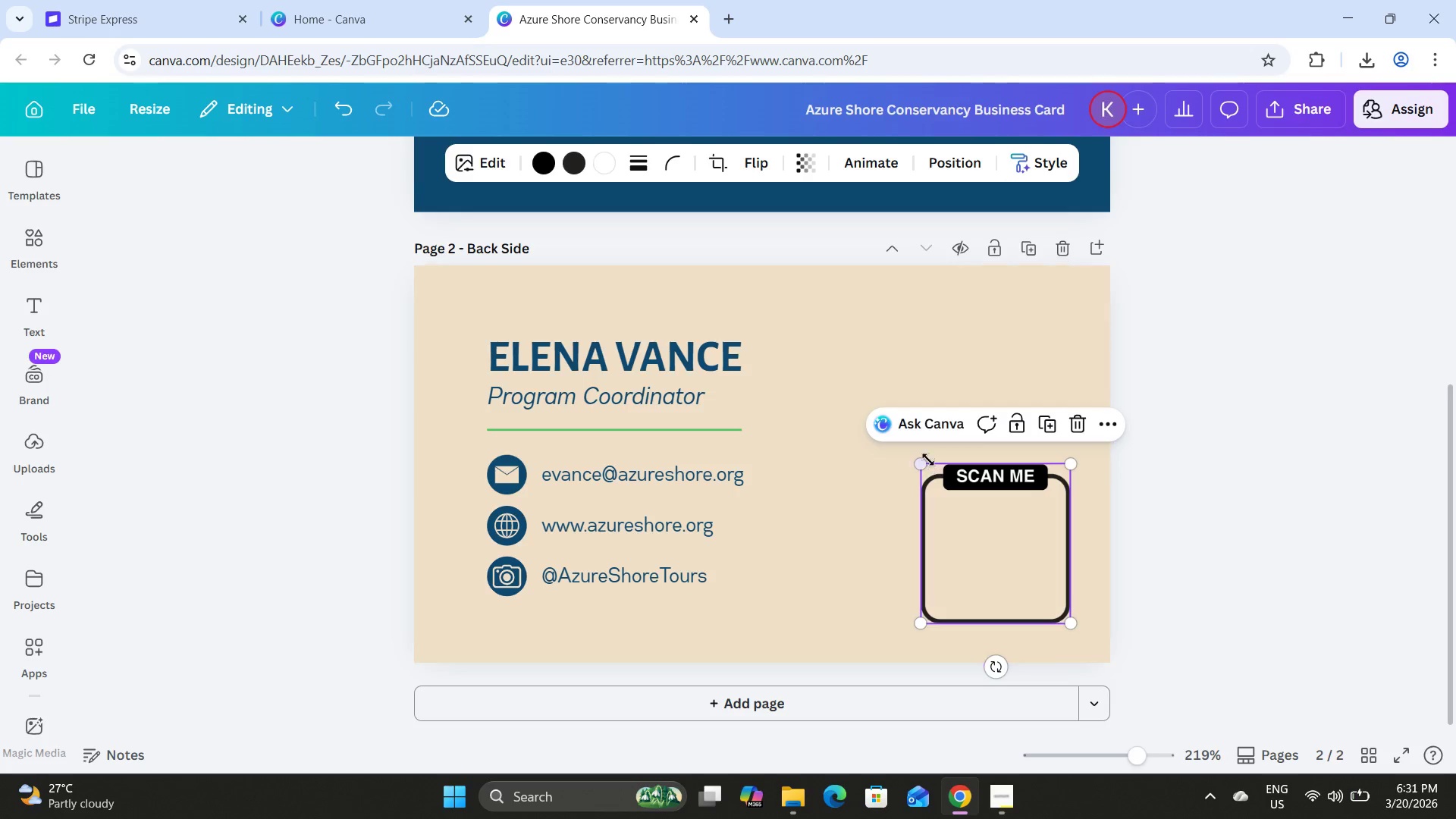 
left_click_drag(start_coordinate=[924, 460], to_coordinate=[958, 503])
 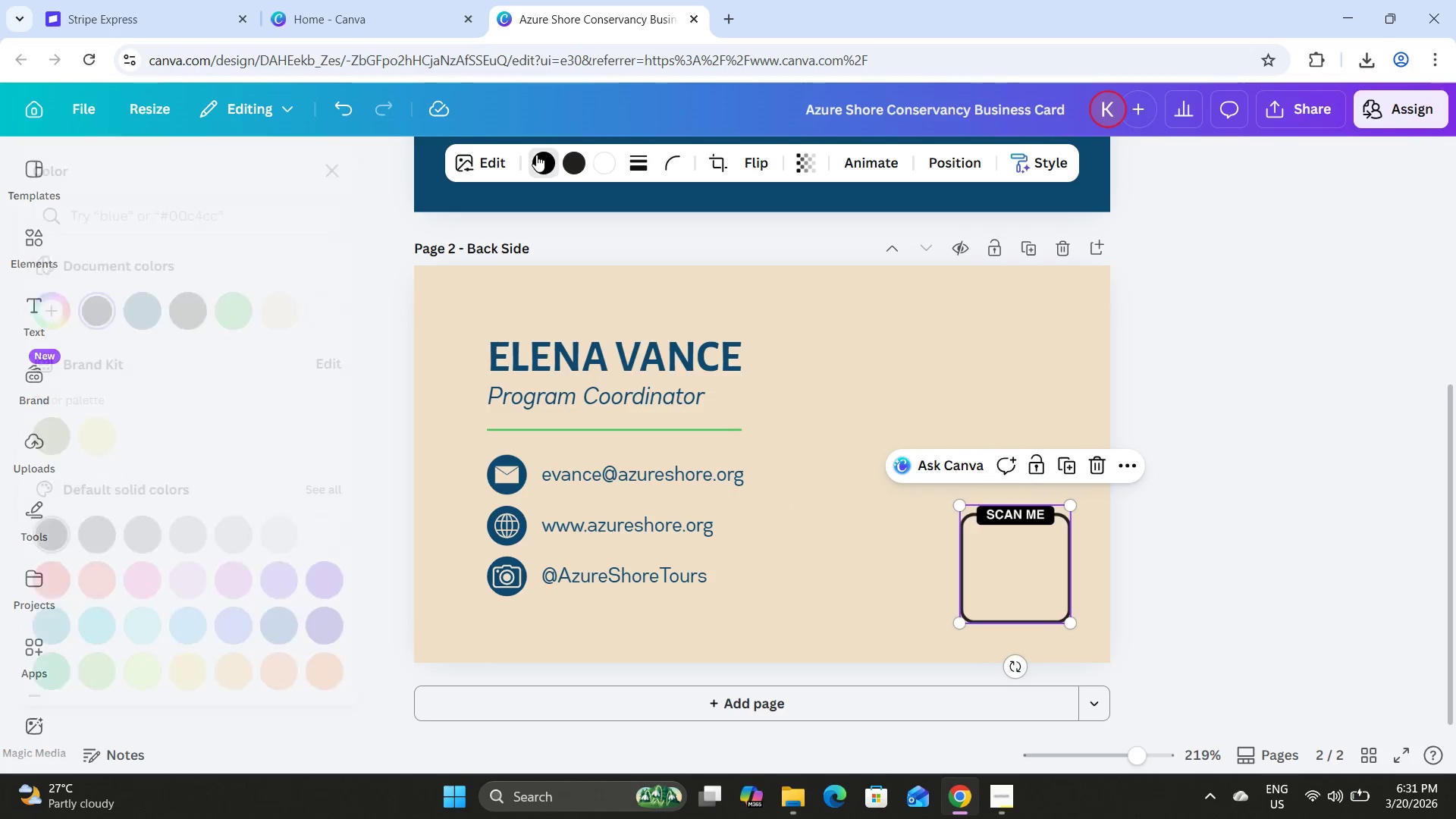 
mouse_move([196, 310])
 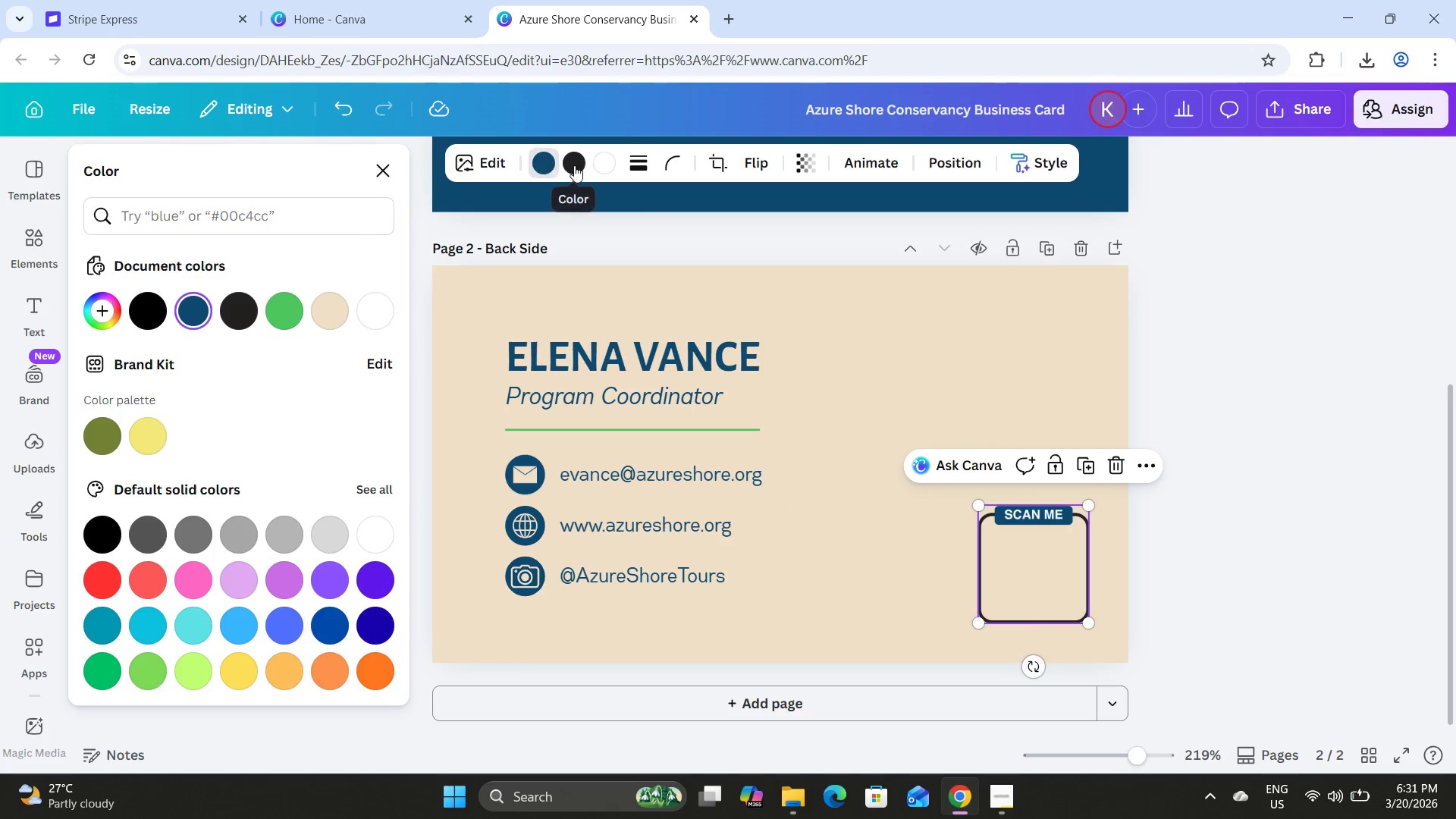 
left_click([584, 166])
 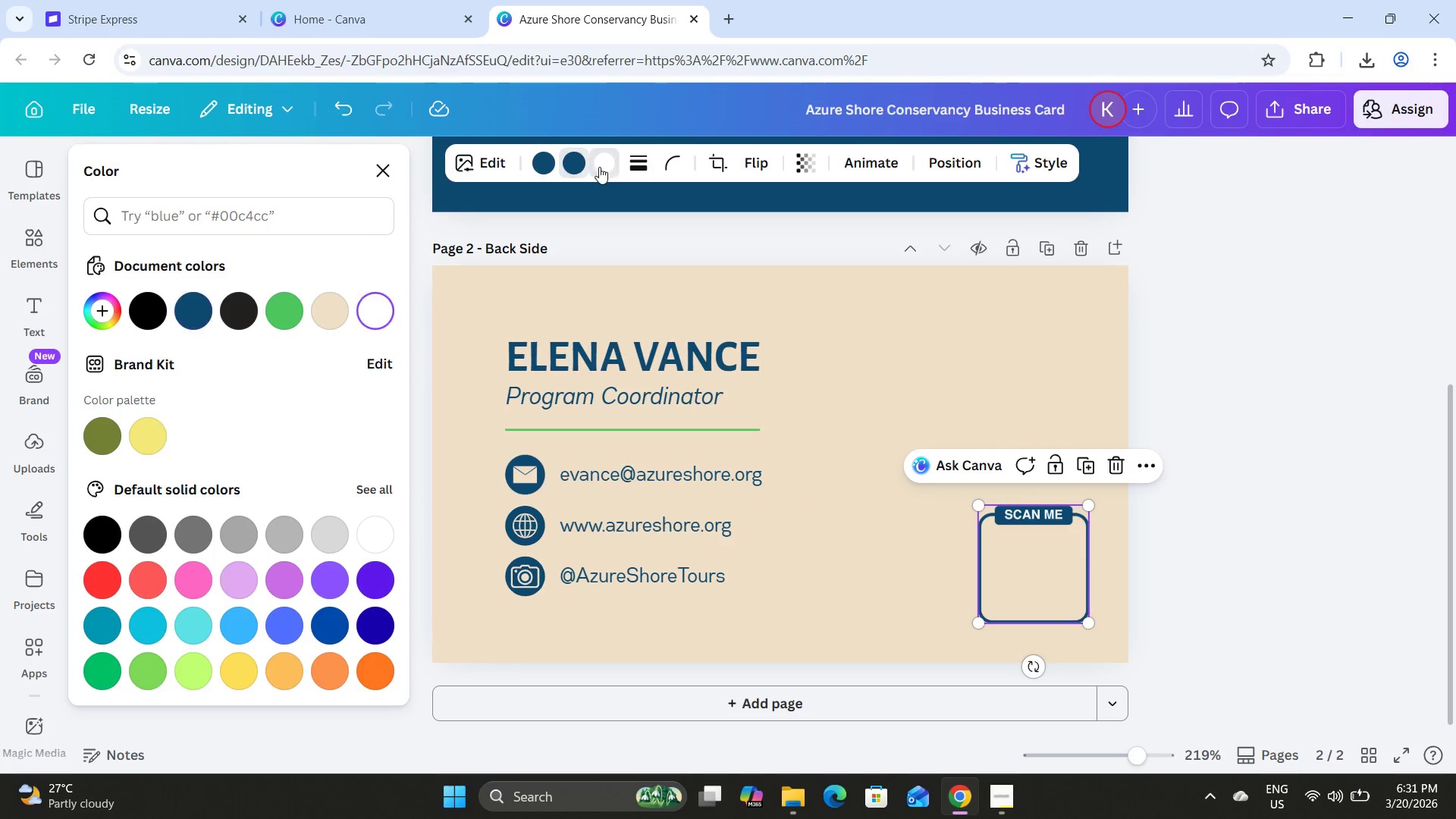 
left_click([337, 315])
 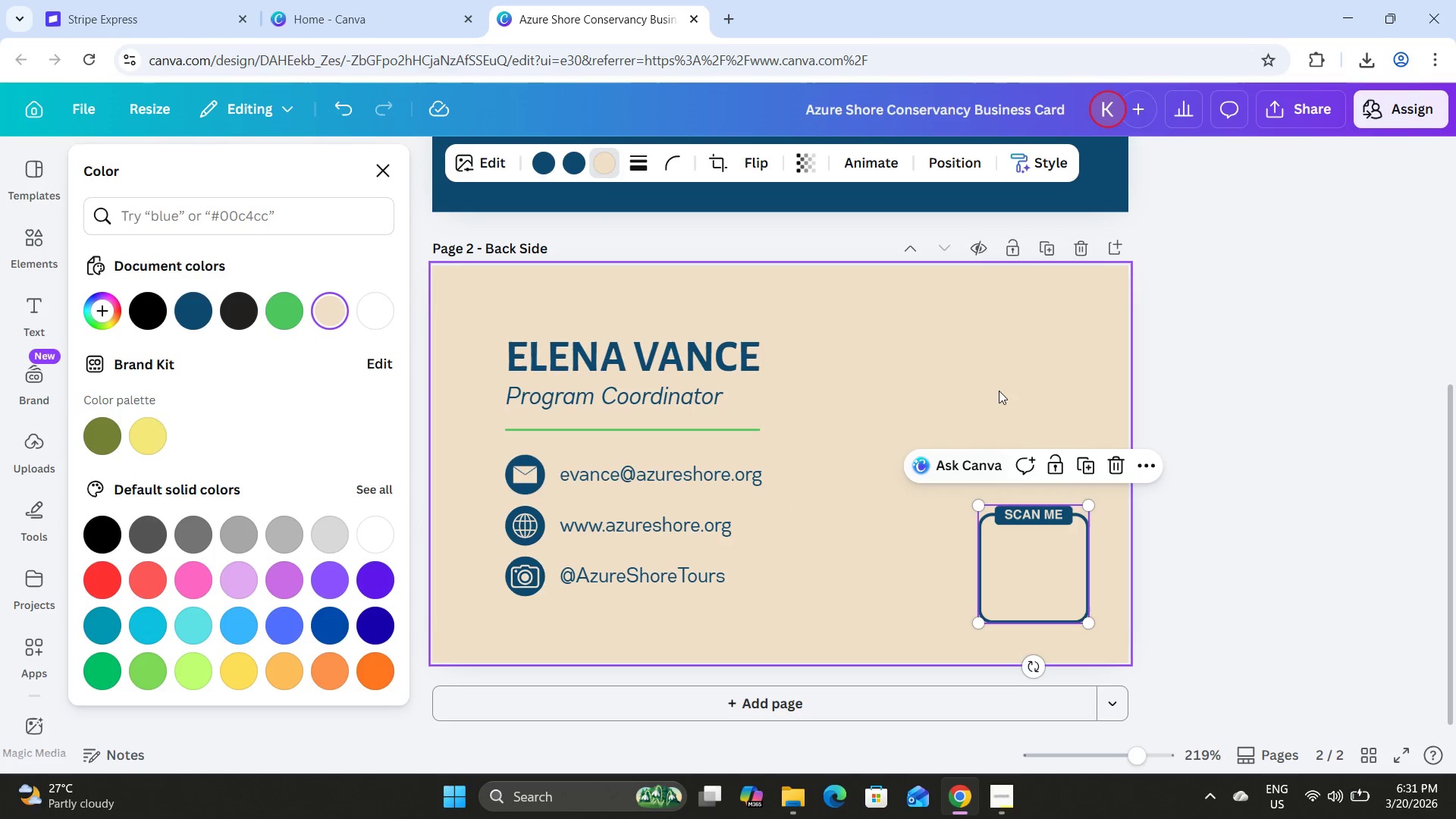 
left_click([998, 388])
 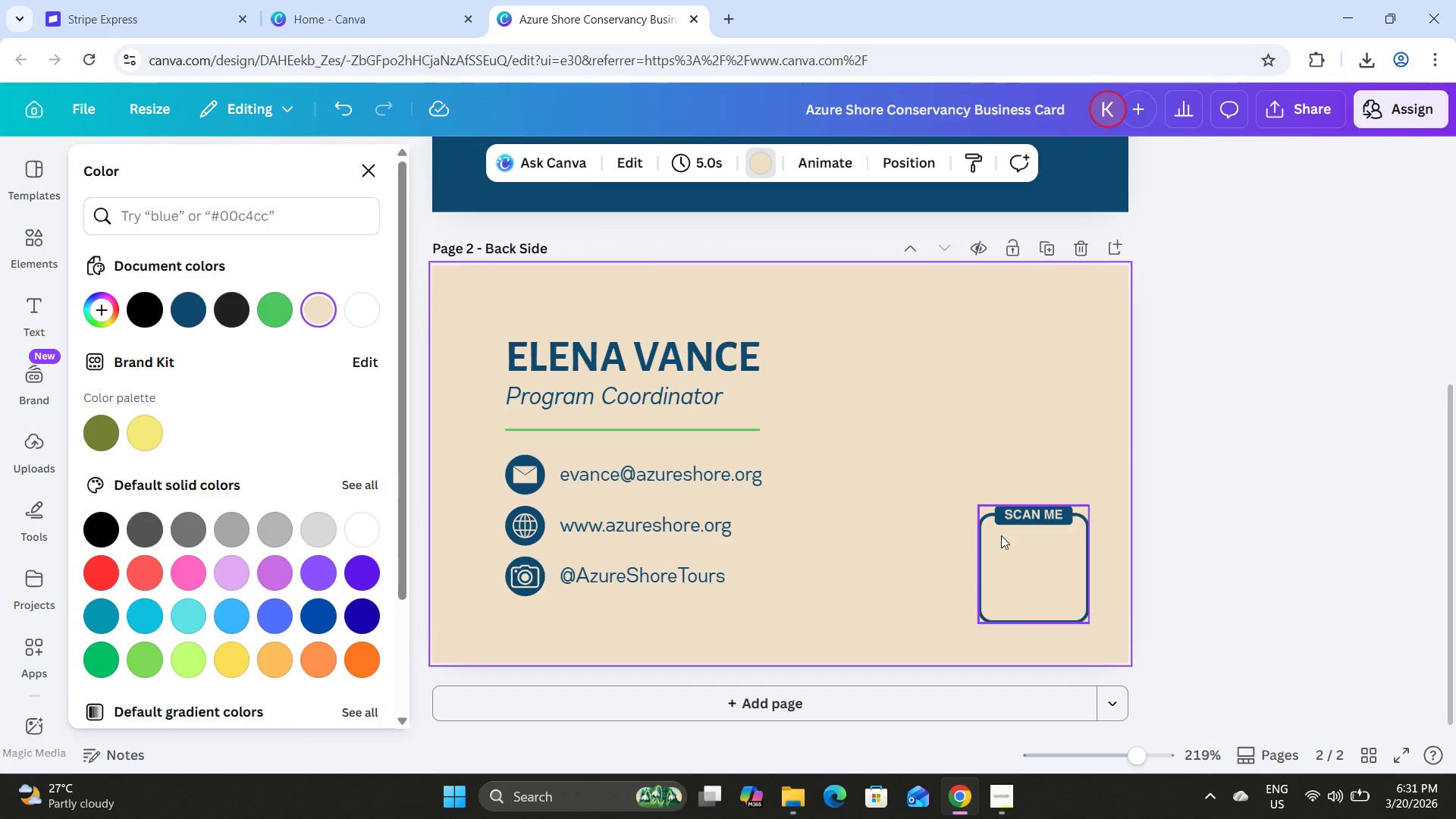 
left_click([997, 539])
 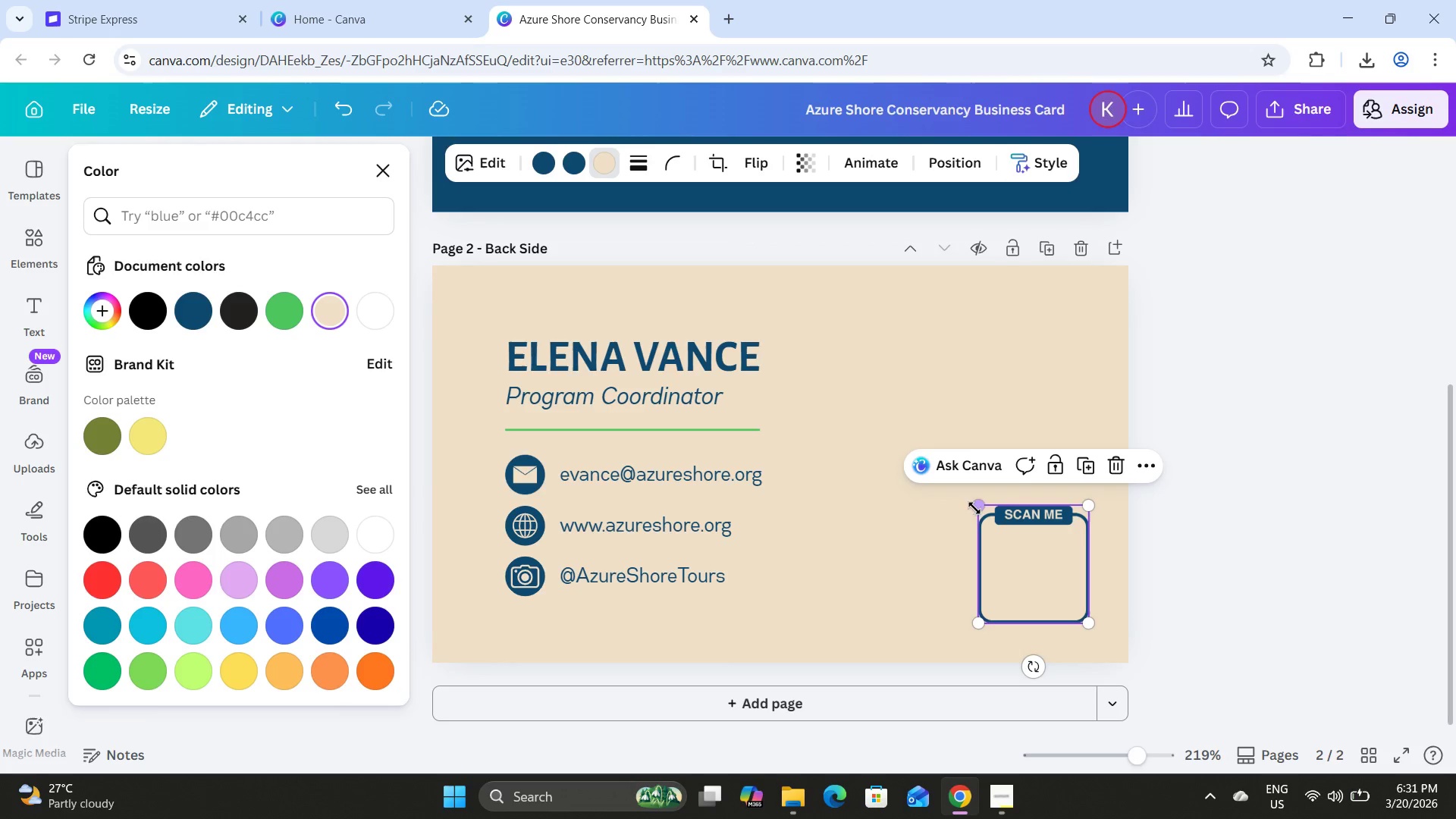 
left_click_drag(start_coordinate=[976, 506], to_coordinate=[974, 510])
 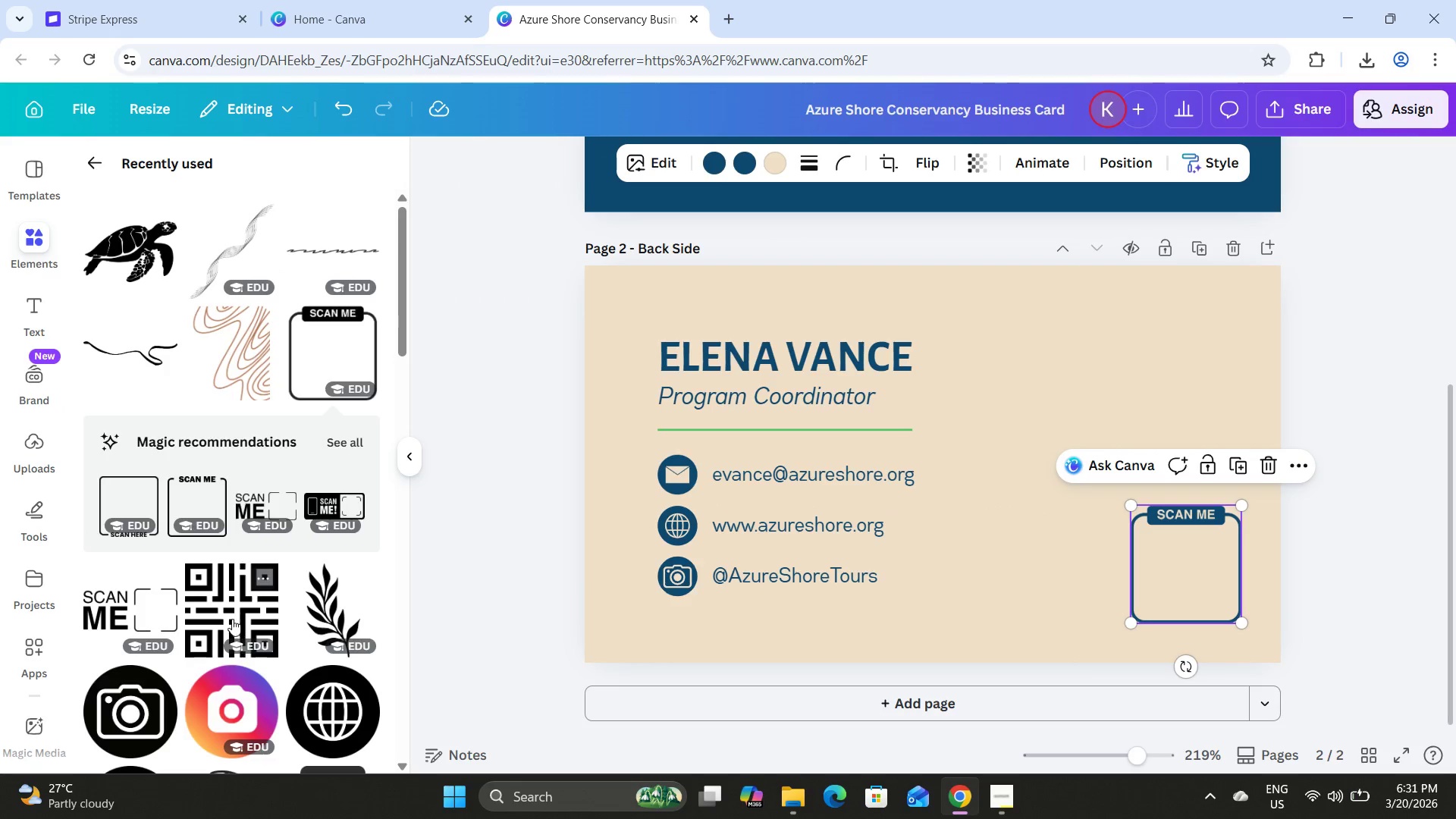 
left_click([415, 453])
 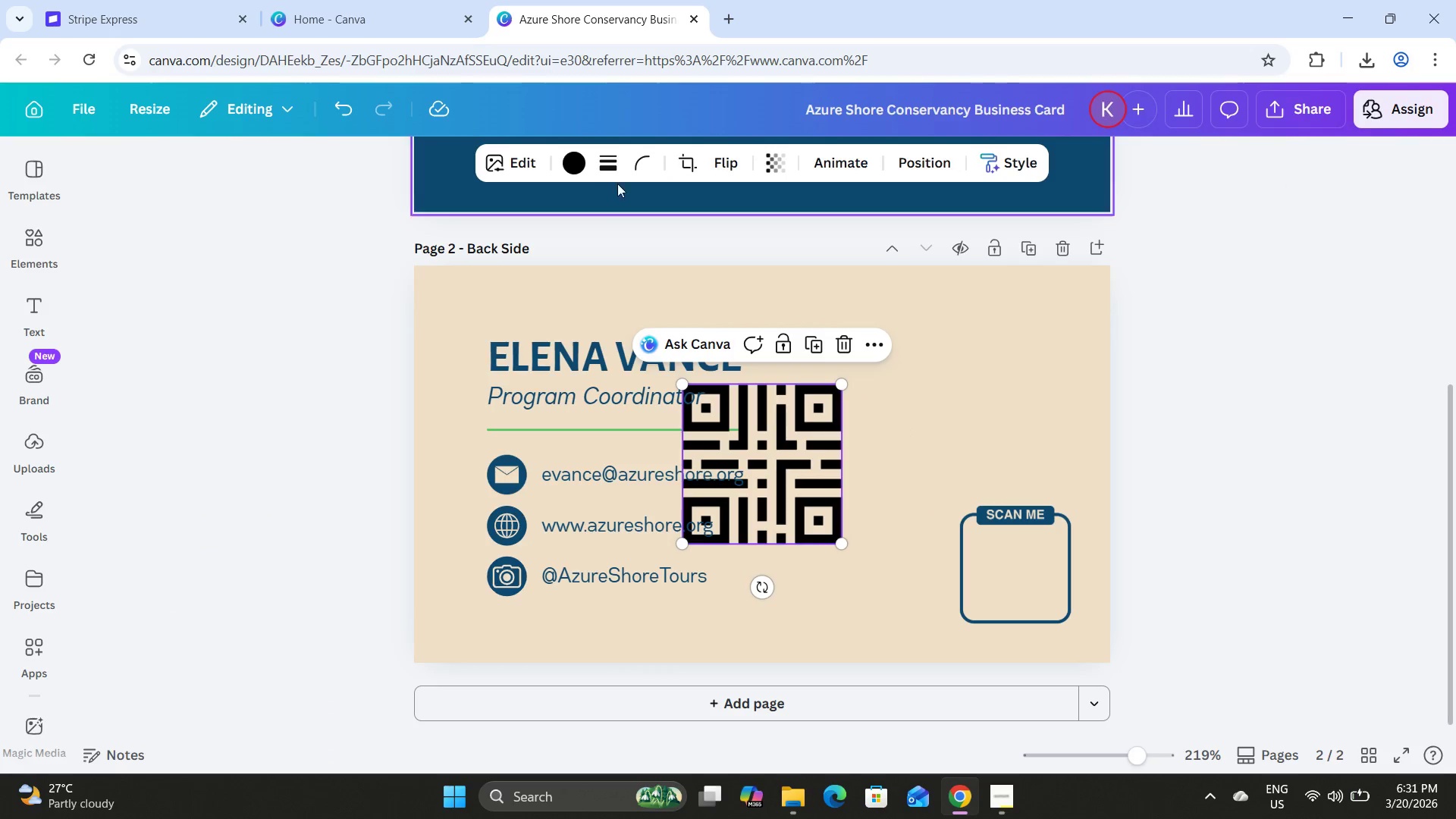 
left_click([569, 167])
 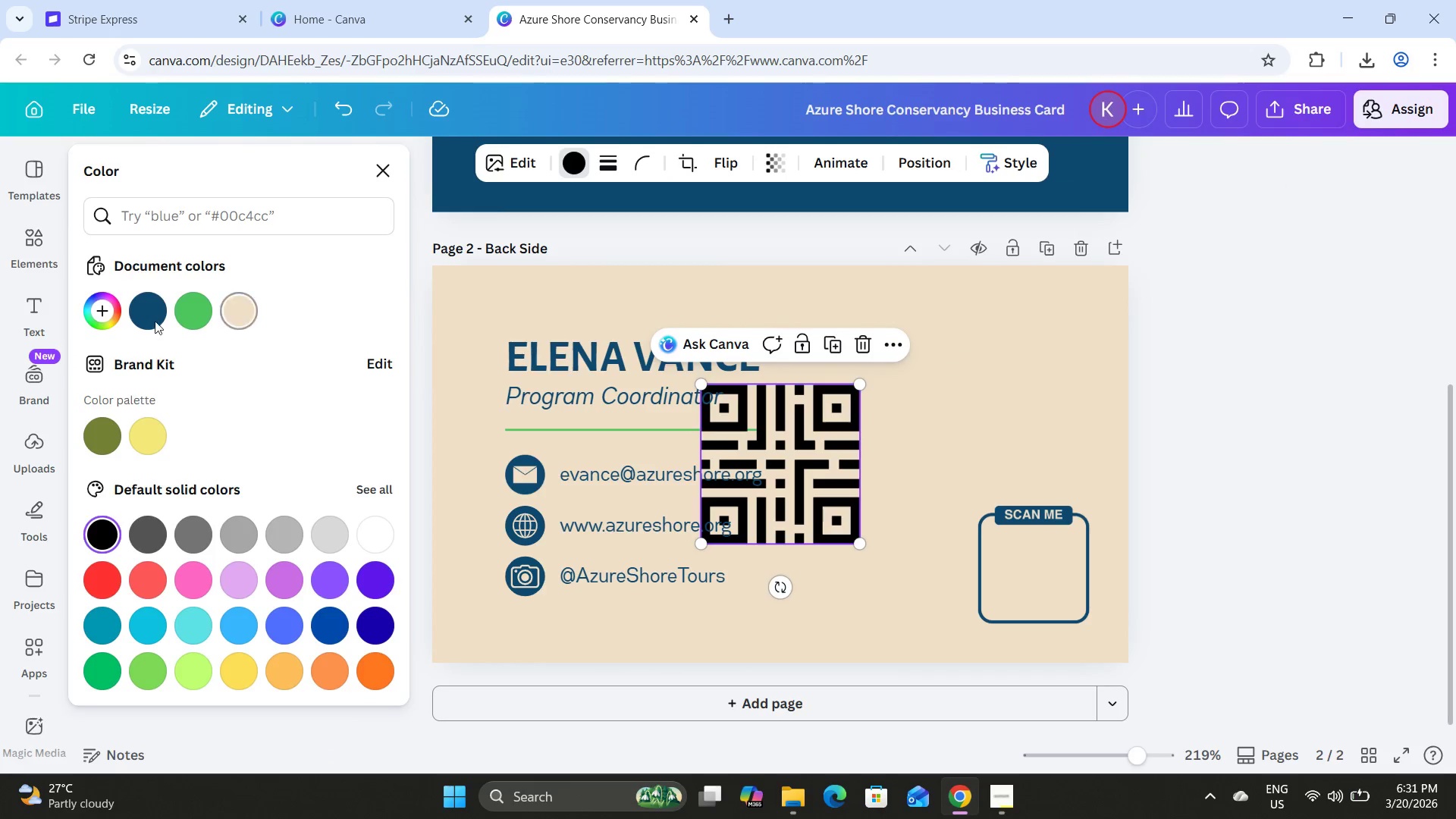 
left_click([149, 314])
 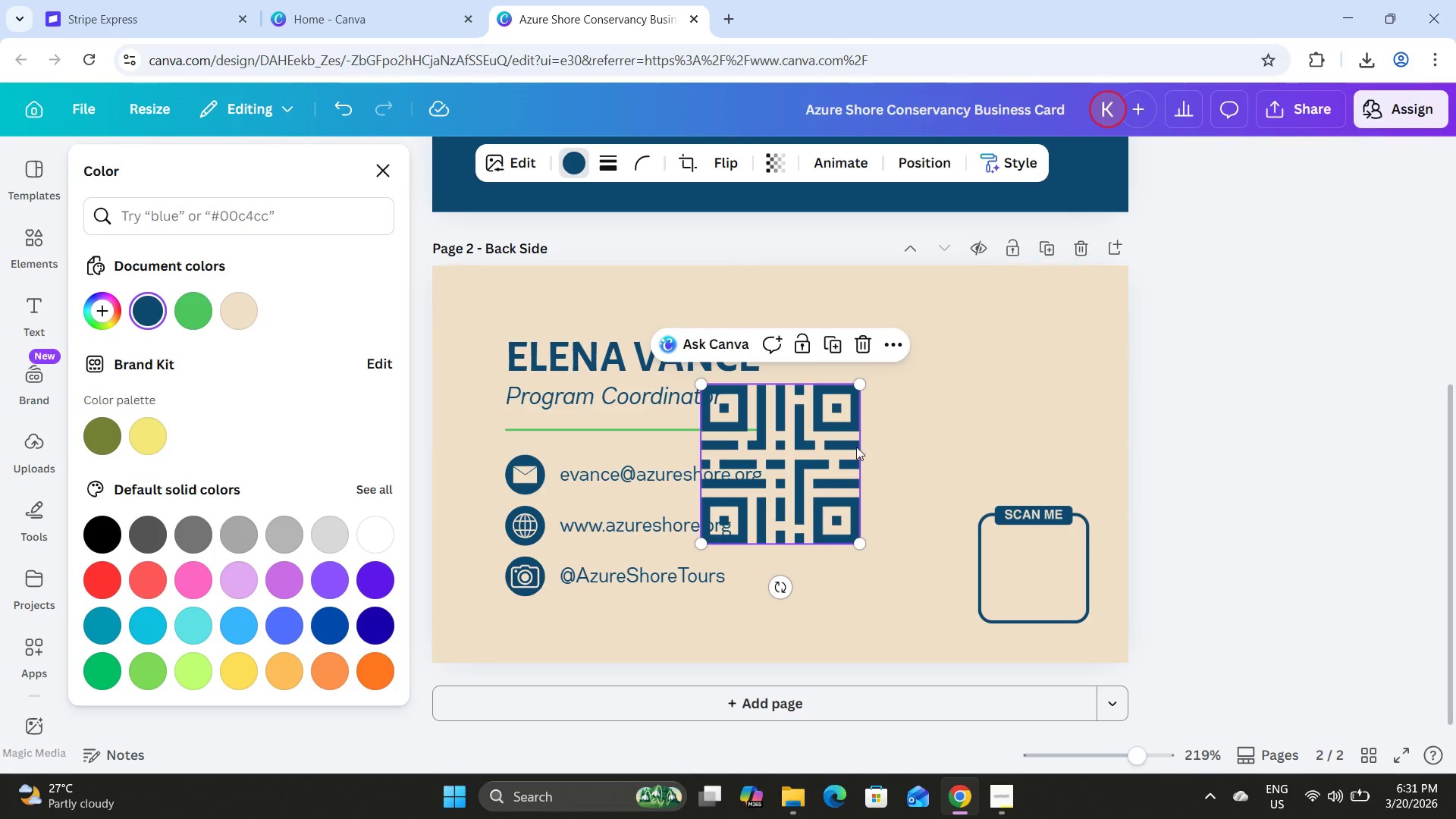 
left_click_drag(start_coordinate=[834, 441], to_coordinate=[1025, 408])
 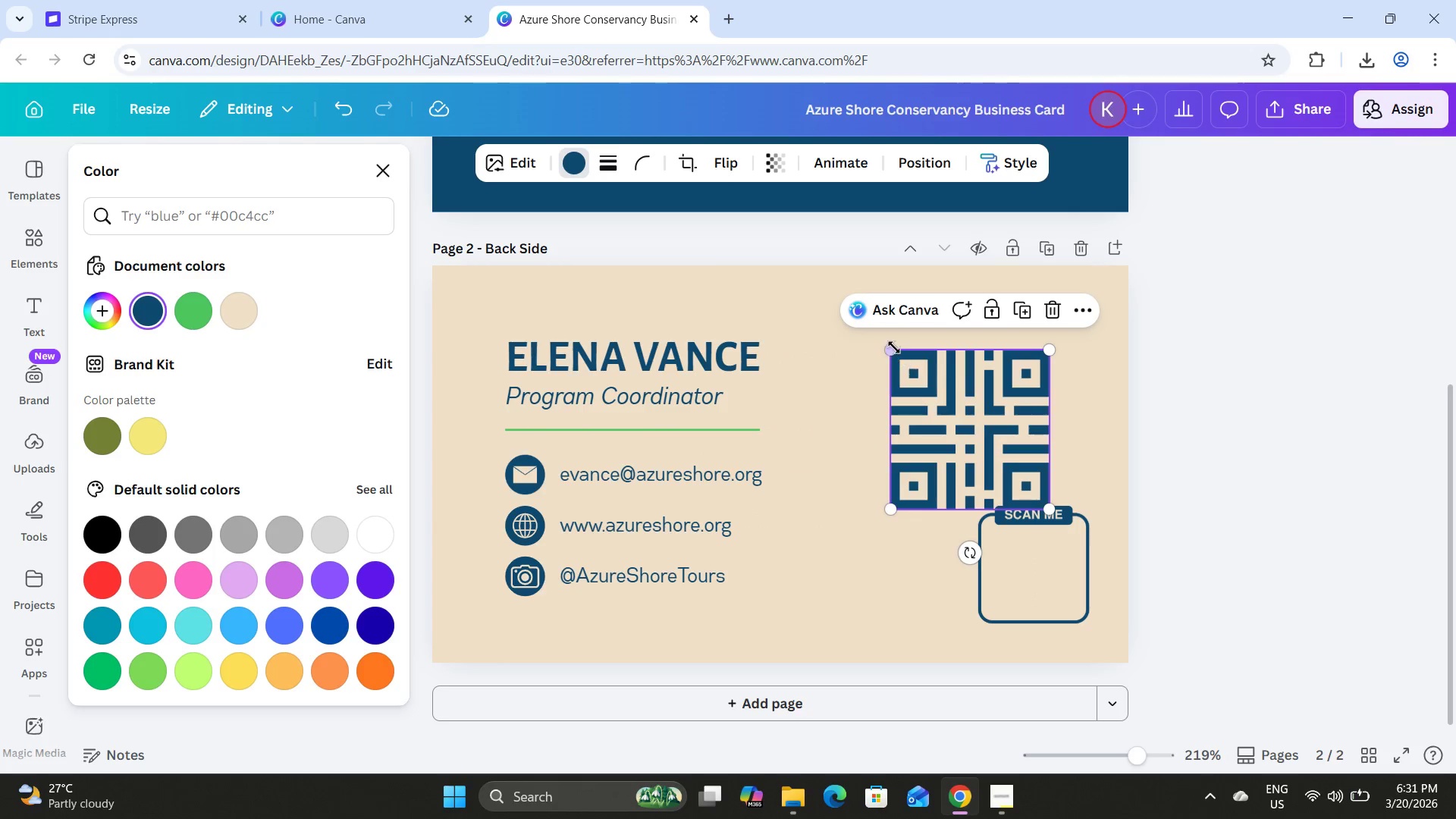 
left_click_drag(start_coordinate=[893, 347], to_coordinate=[977, 416])
 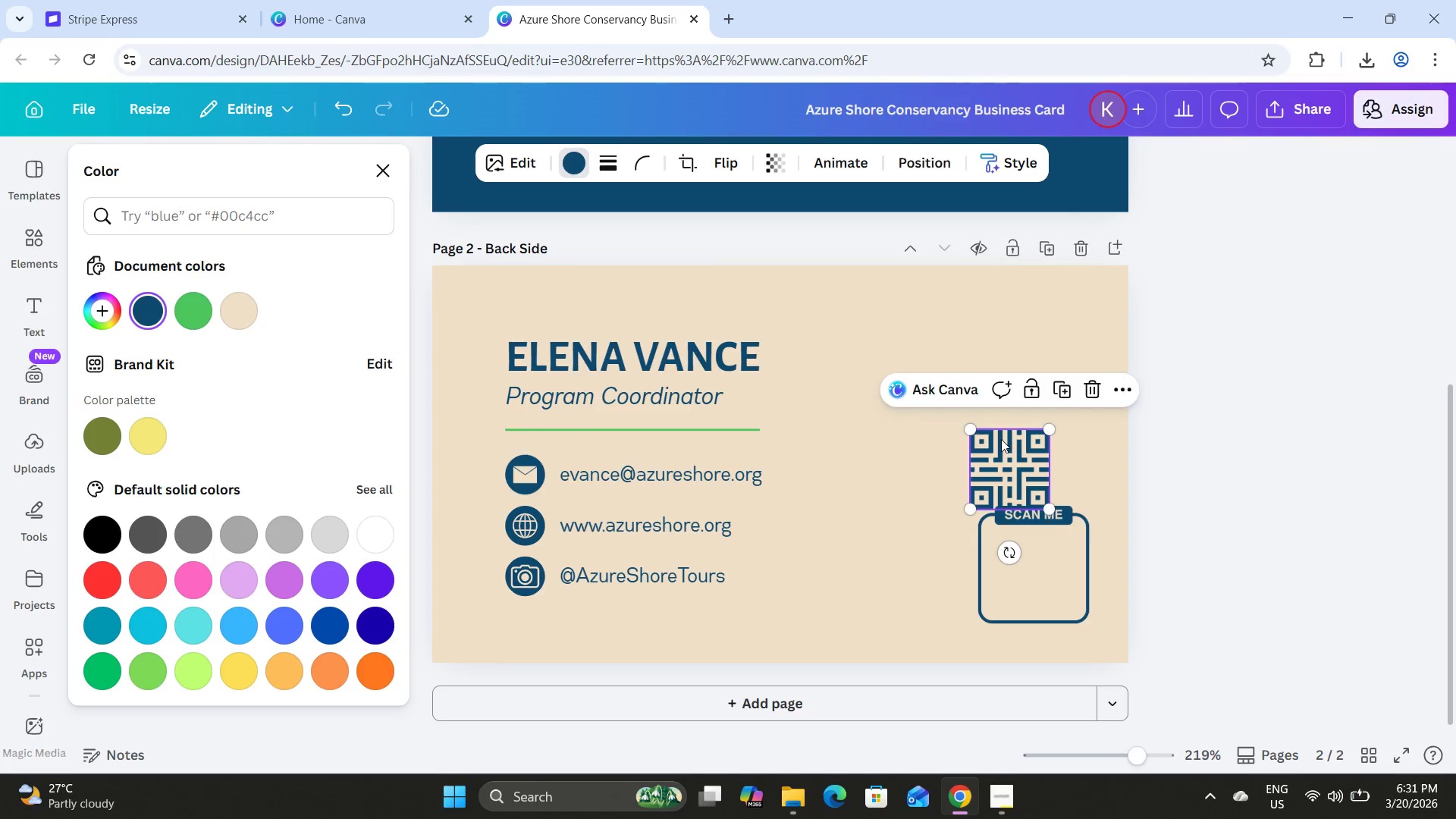 
left_click_drag(start_coordinate=[1001, 438], to_coordinate=[1028, 541])
 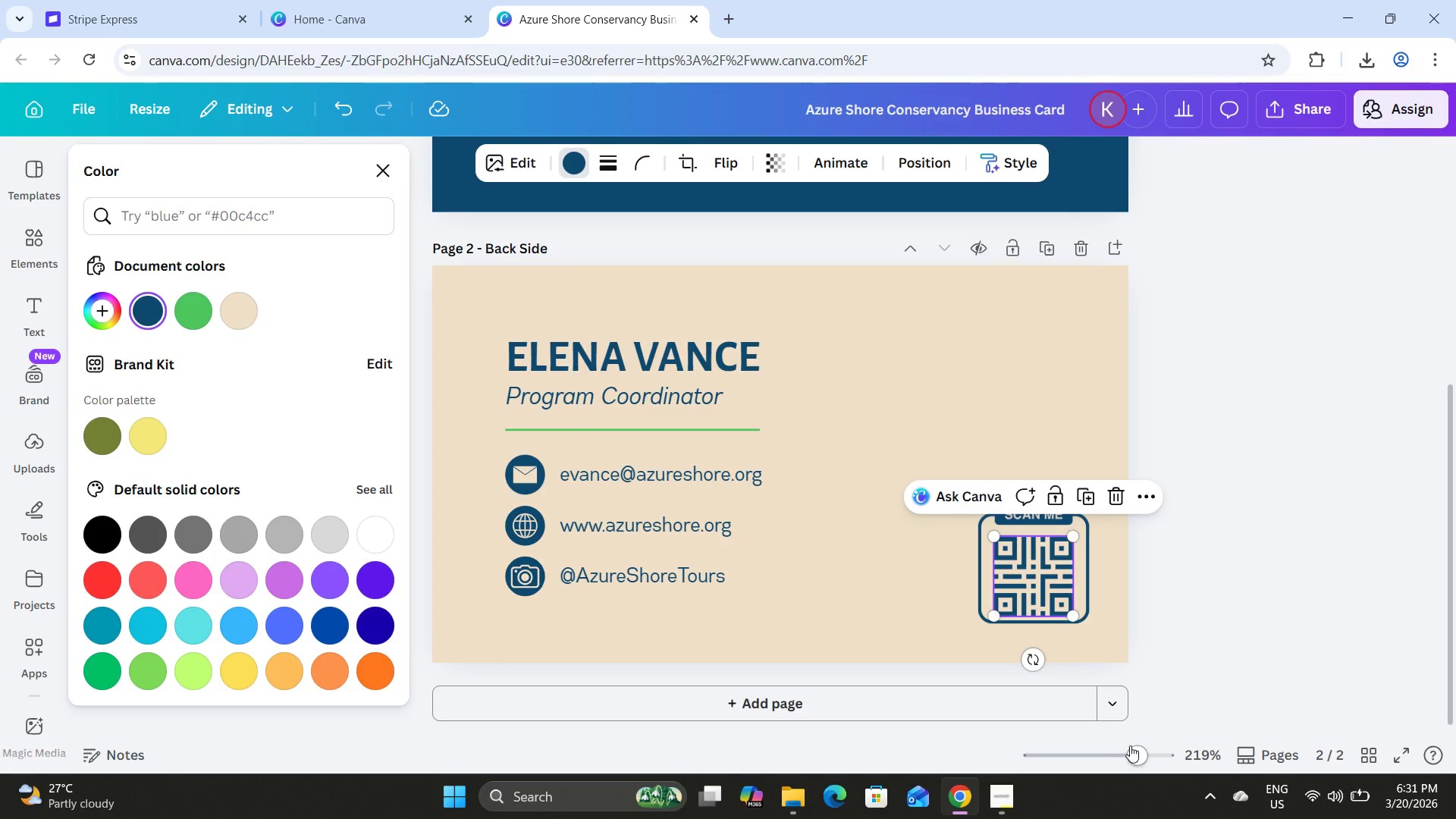 
left_click_drag(start_coordinate=[1132, 745], to_coordinate=[1172, 755])
 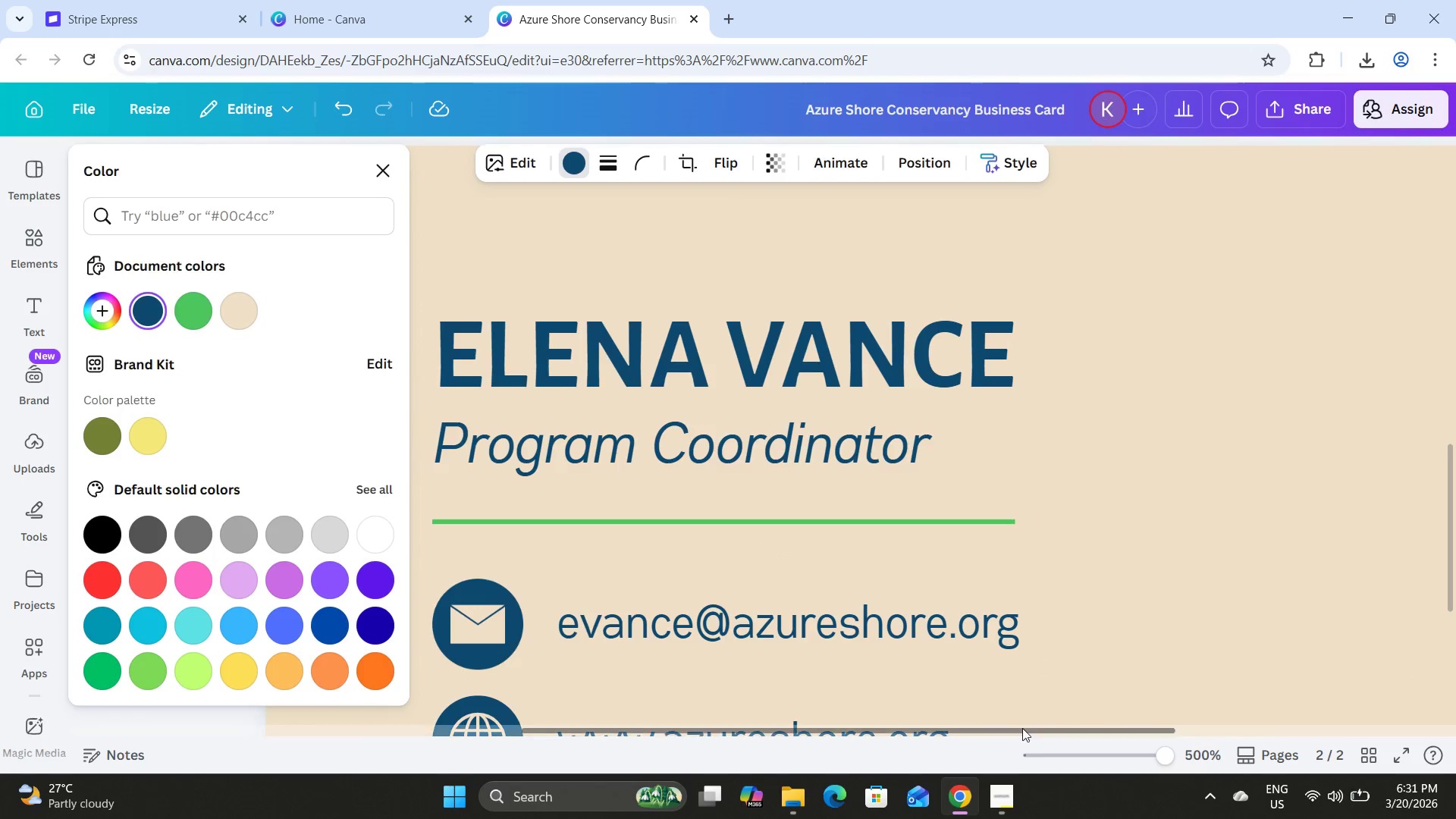 
left_click_drag(start_coordinate=[1023, 730], to_coordinate=[1278, 729])
 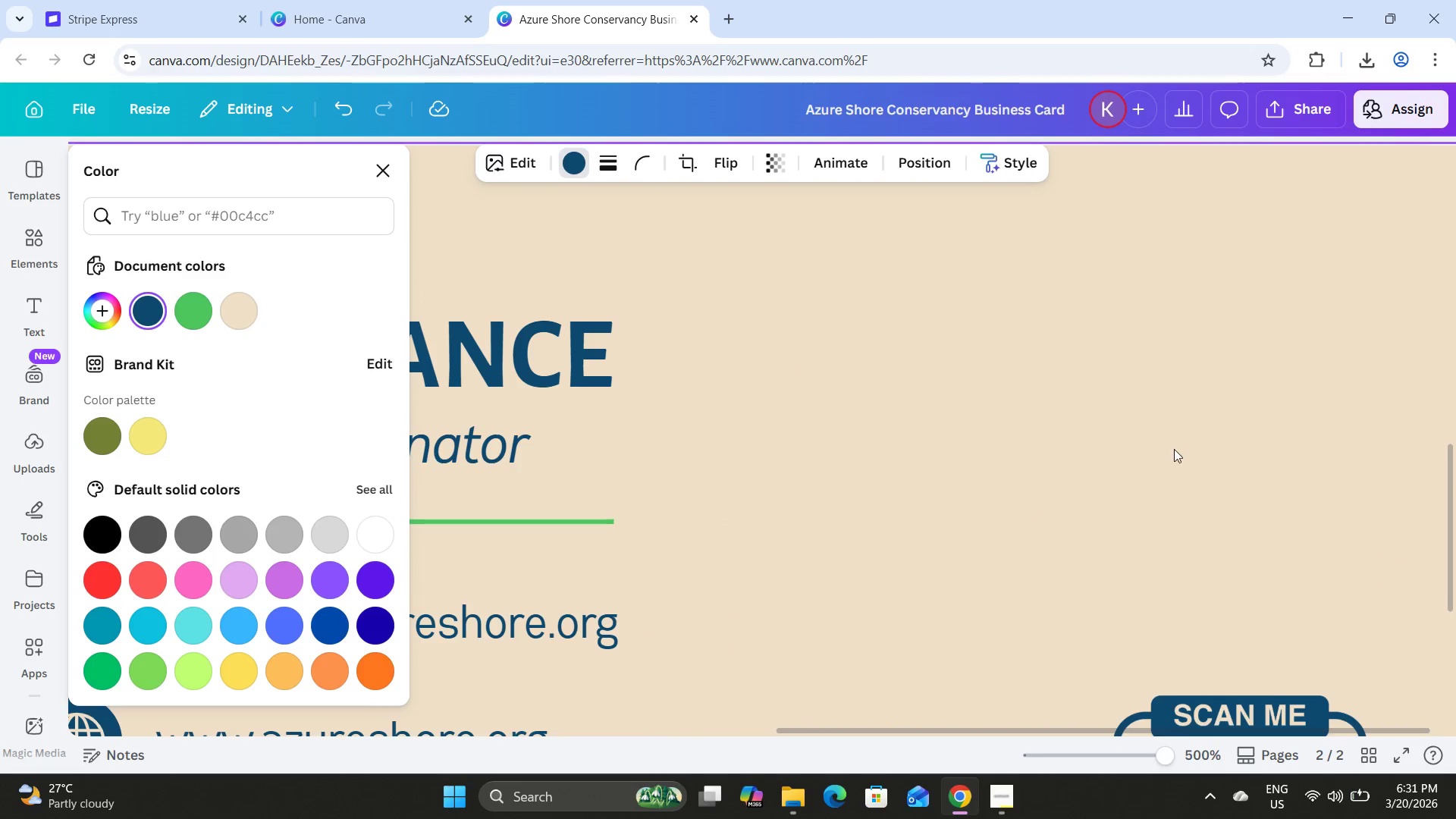 
scroll: coordinate [1174, 449], scroll_direction: down, amount: 8.0
 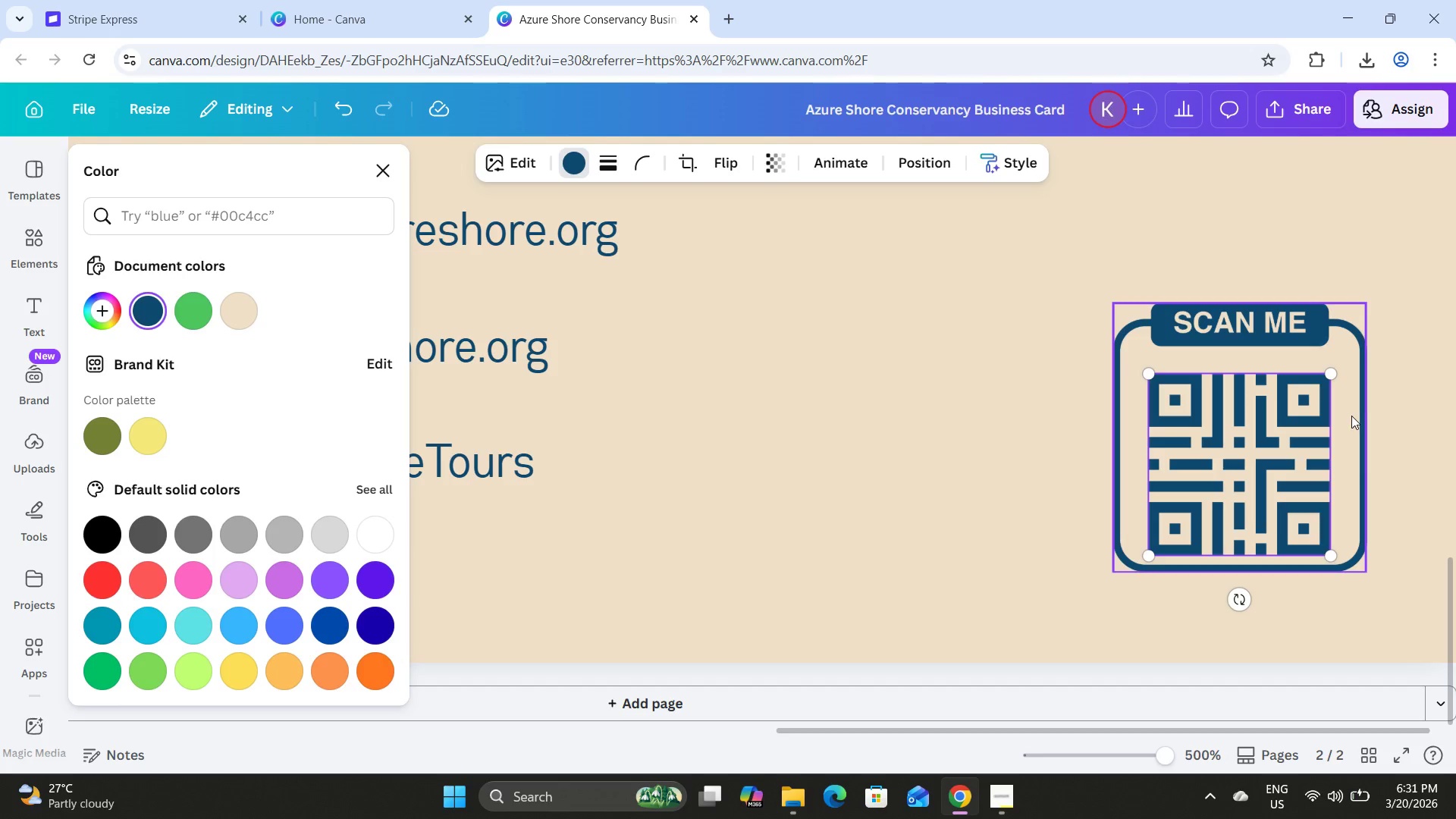 
key(ArrowUp)
 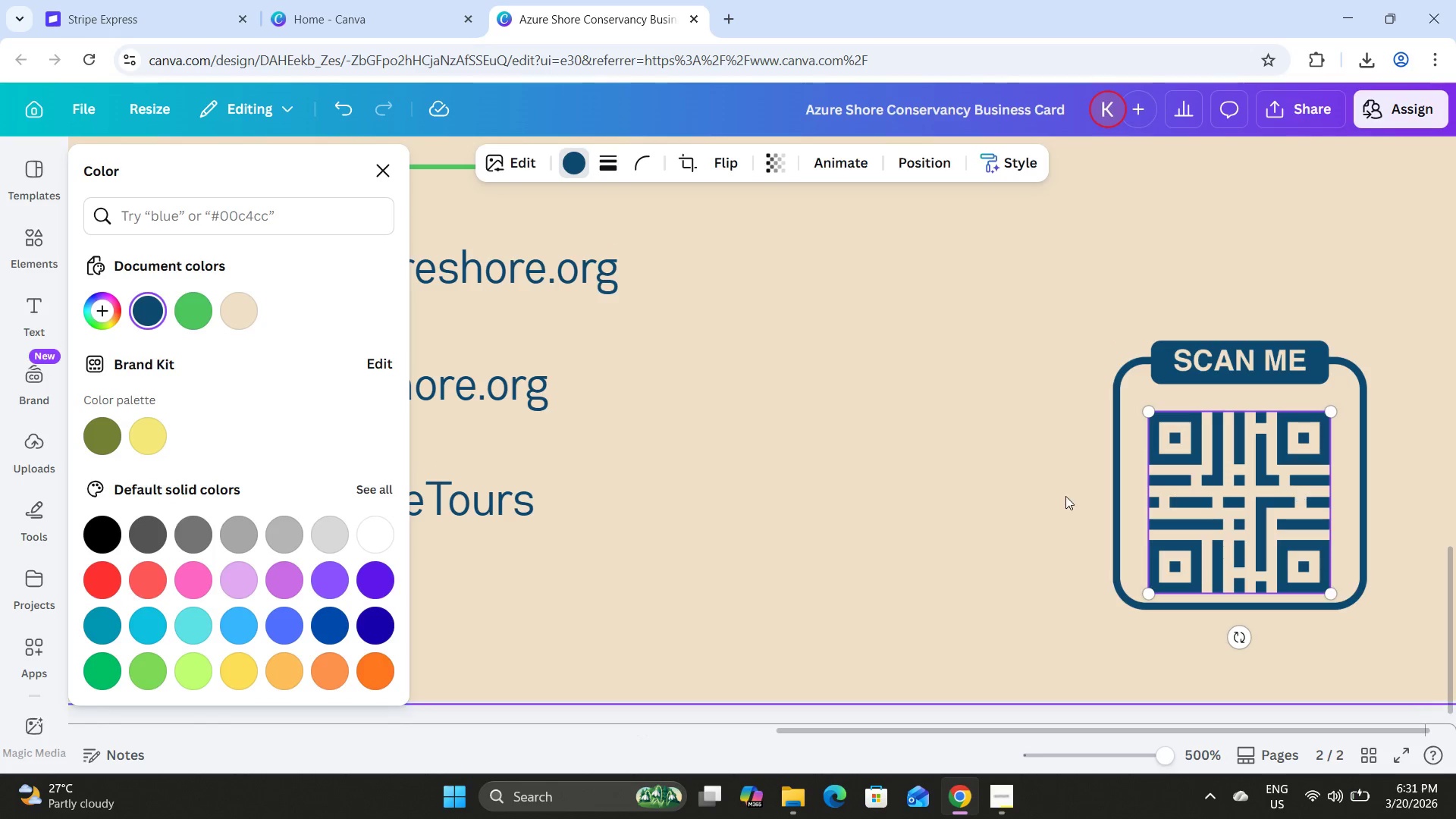 
left_click([1009, 493])
 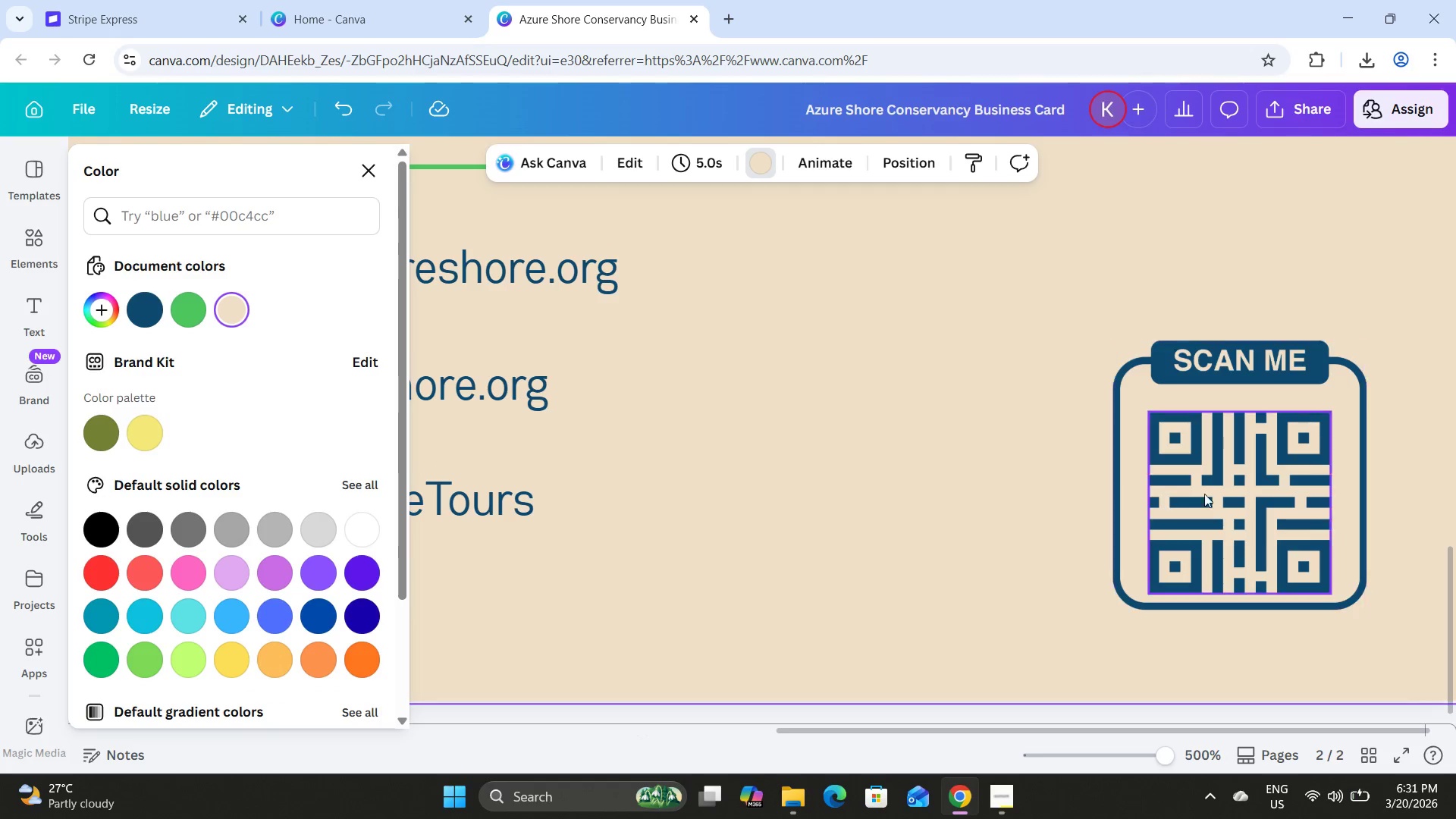 
left_click([1244, 485])
 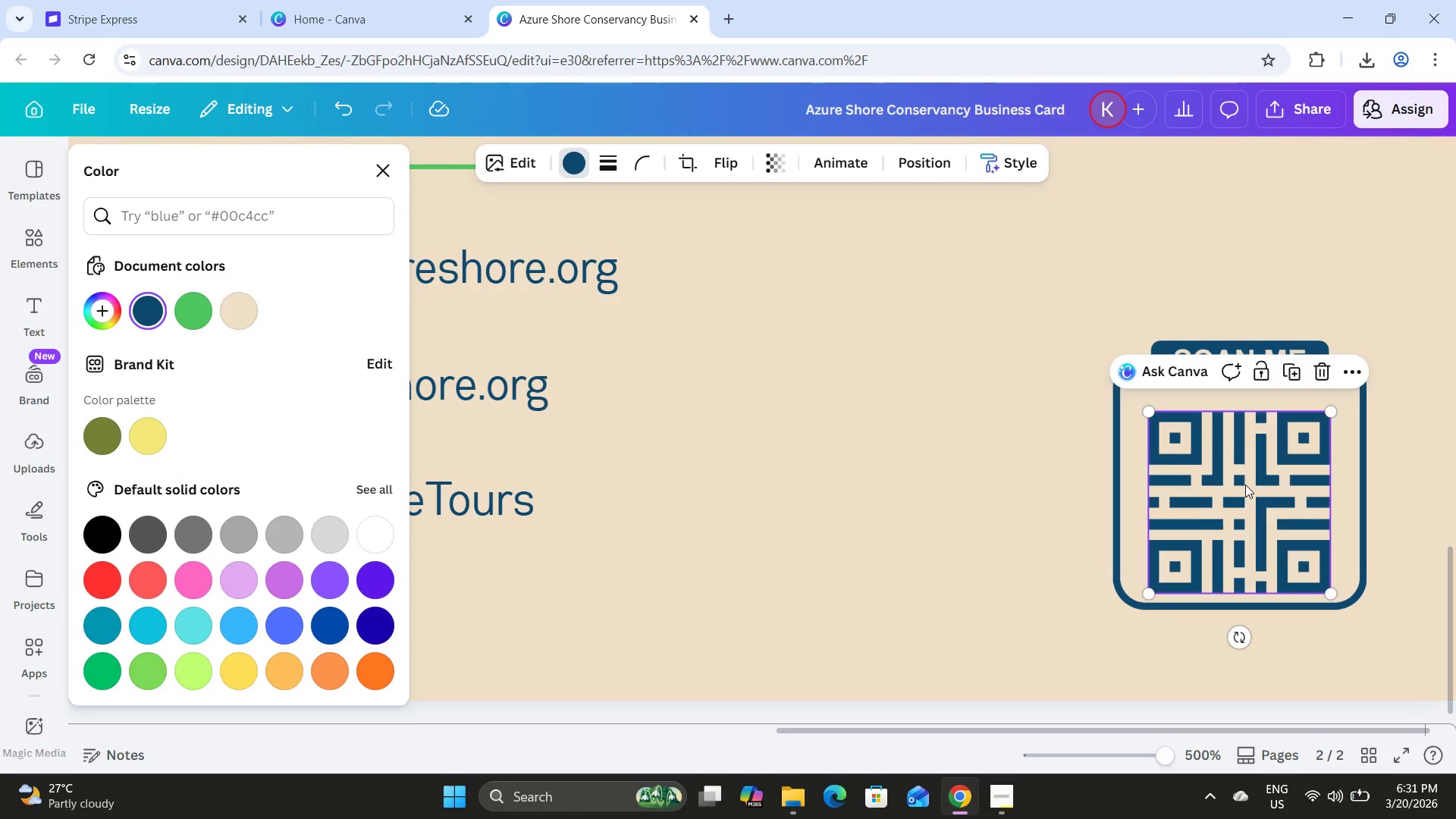 
key(ArrowUp)
 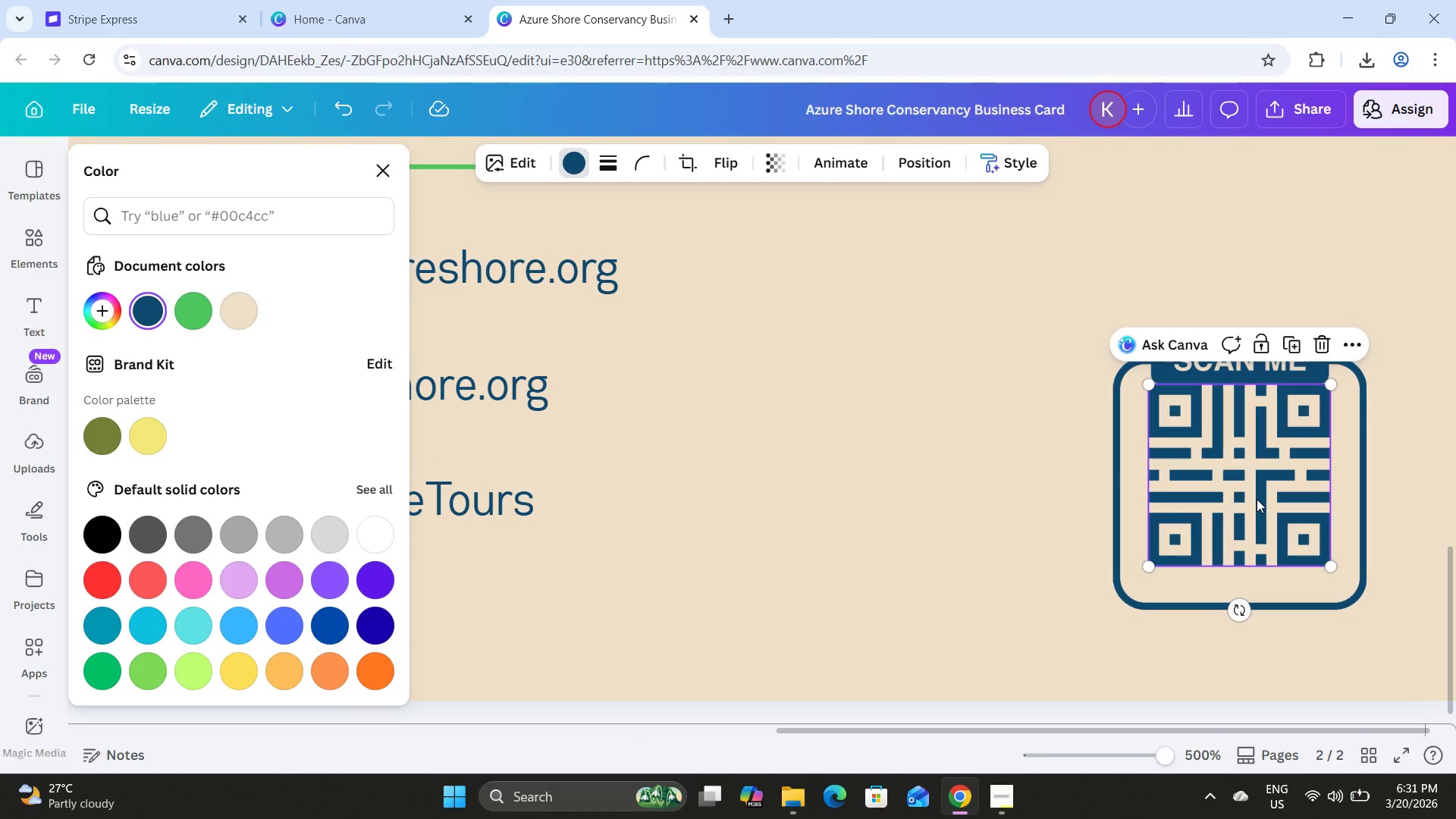 
left_click([1254, 494])
 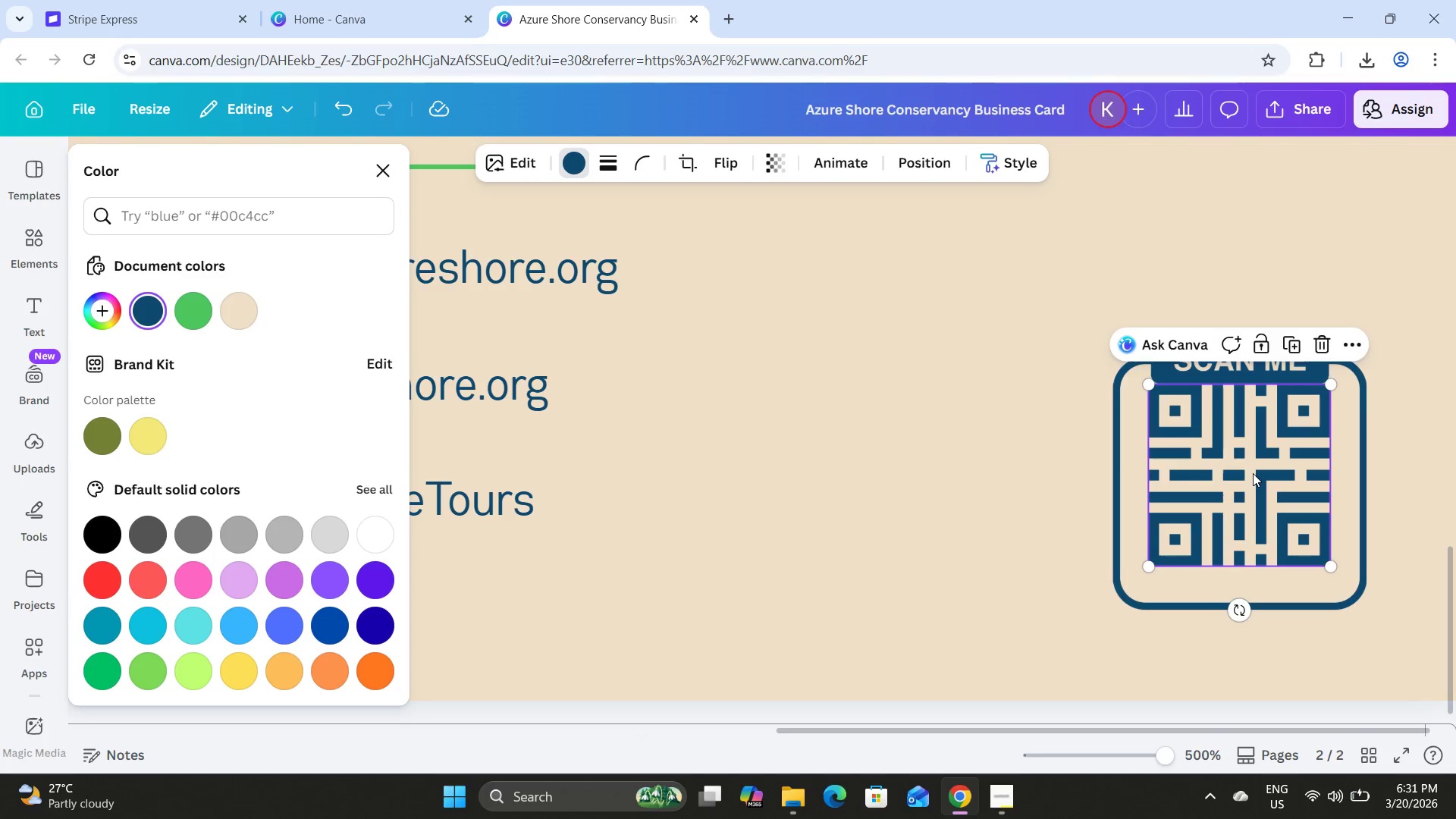 
left_click_drag(start_coordinate=[1253, 473], to_coordinate=[1254, 491])
 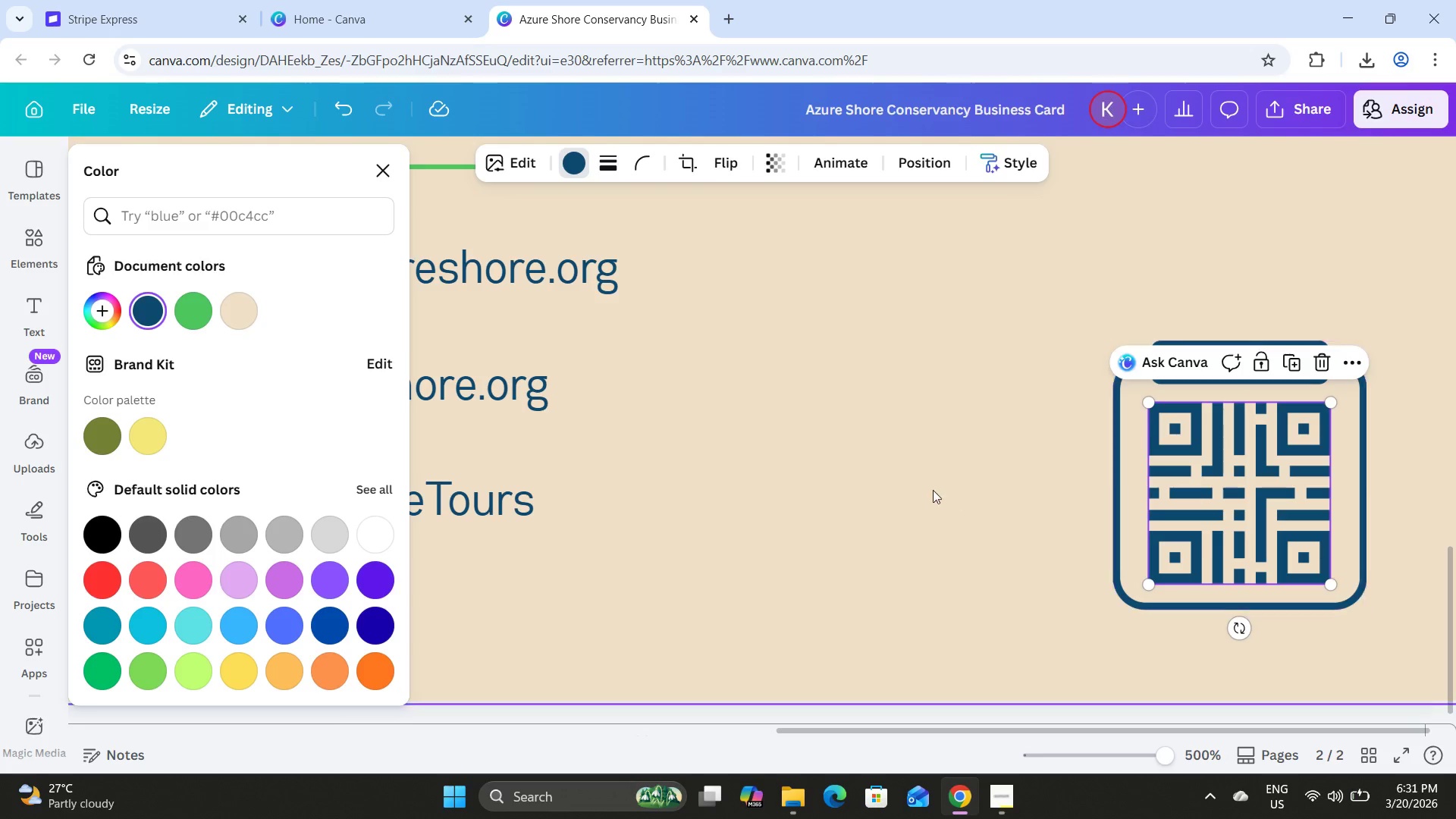 
left_click([932, 488])
 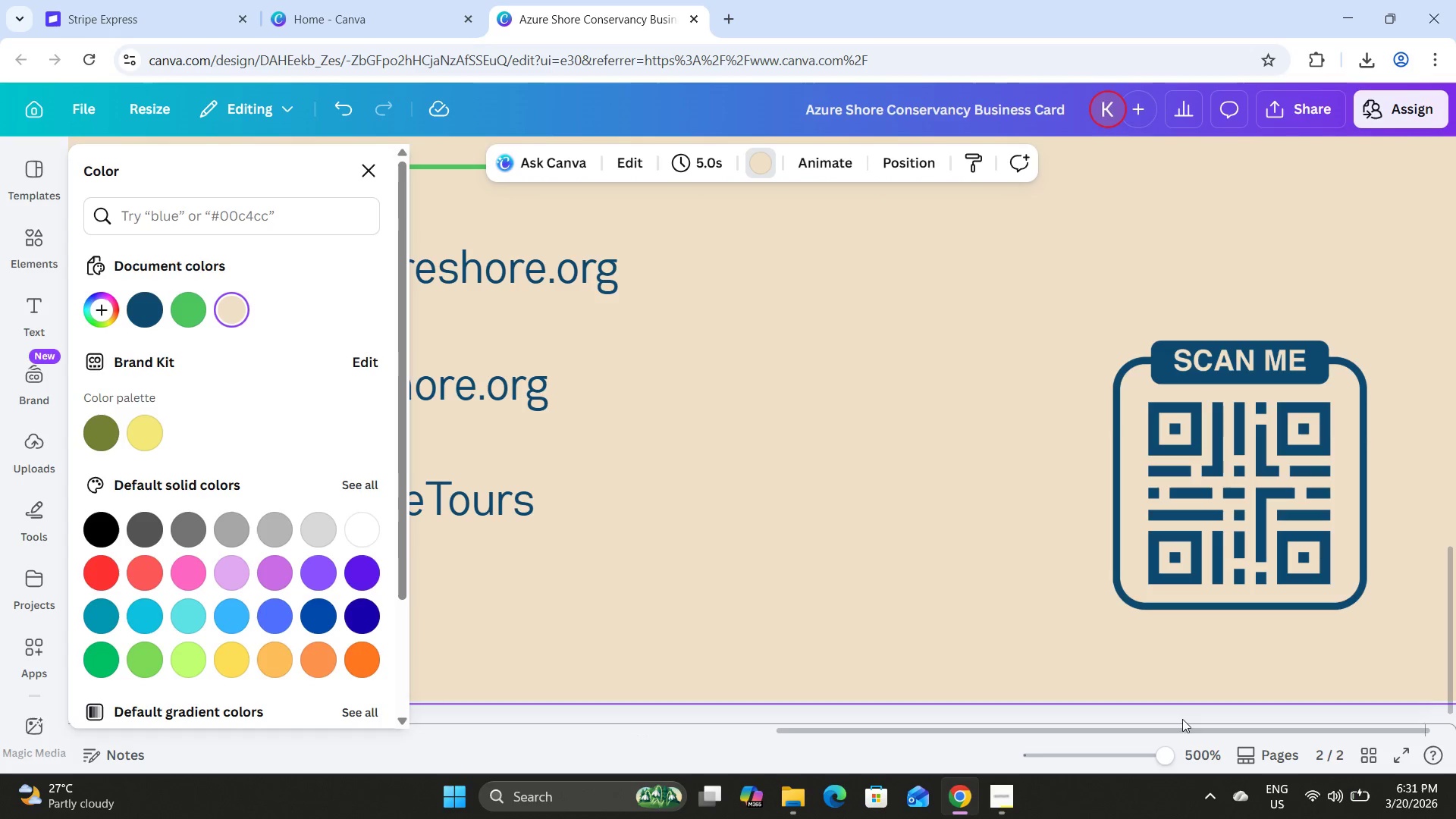 
left_click_drag(start_coordinate=[1178, 730], to_coordinate=[1148, 736])
 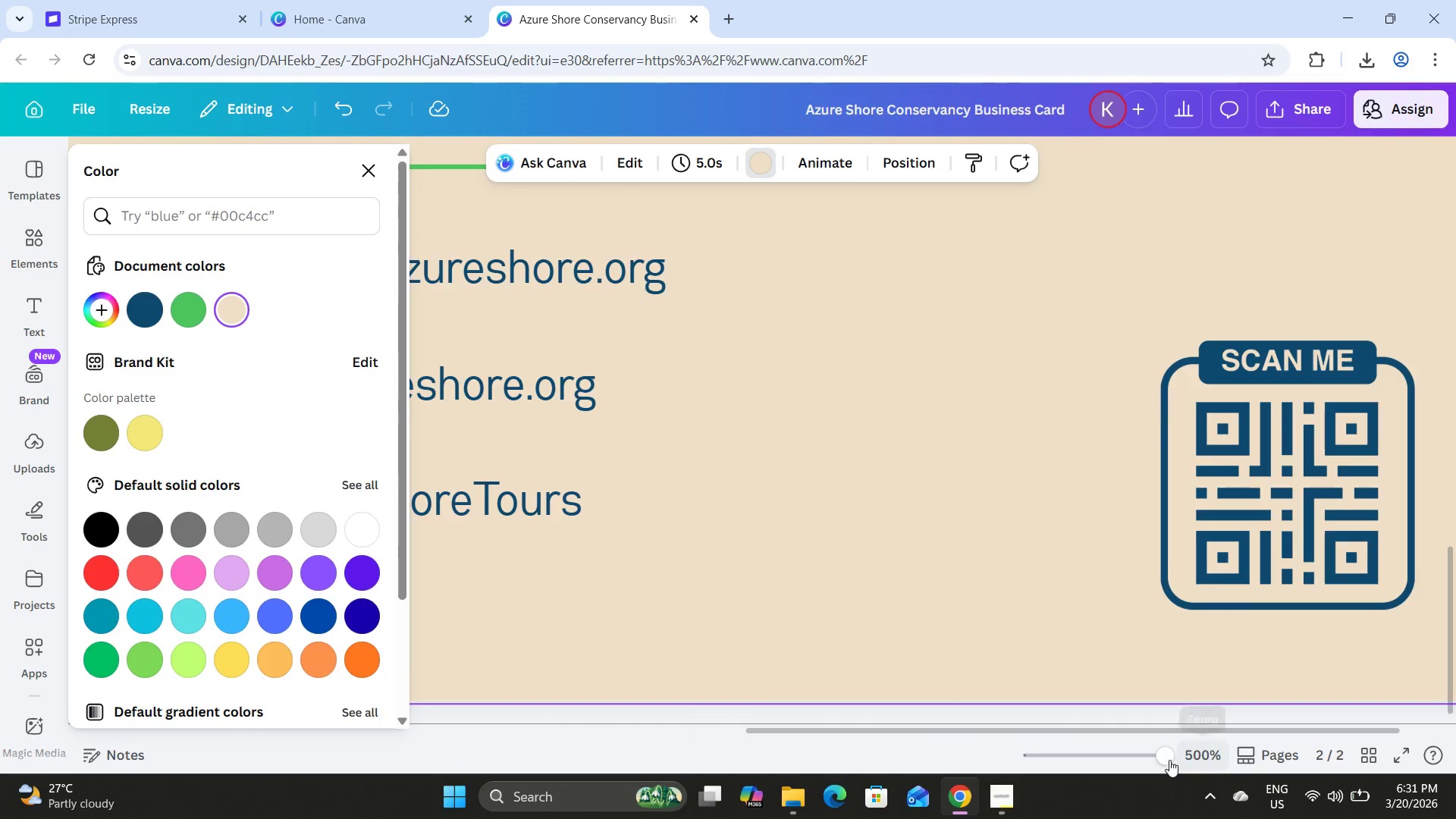 
left_click_drag(start_coordinate=[1159, 759], to_coordinate=[1144, 753])
 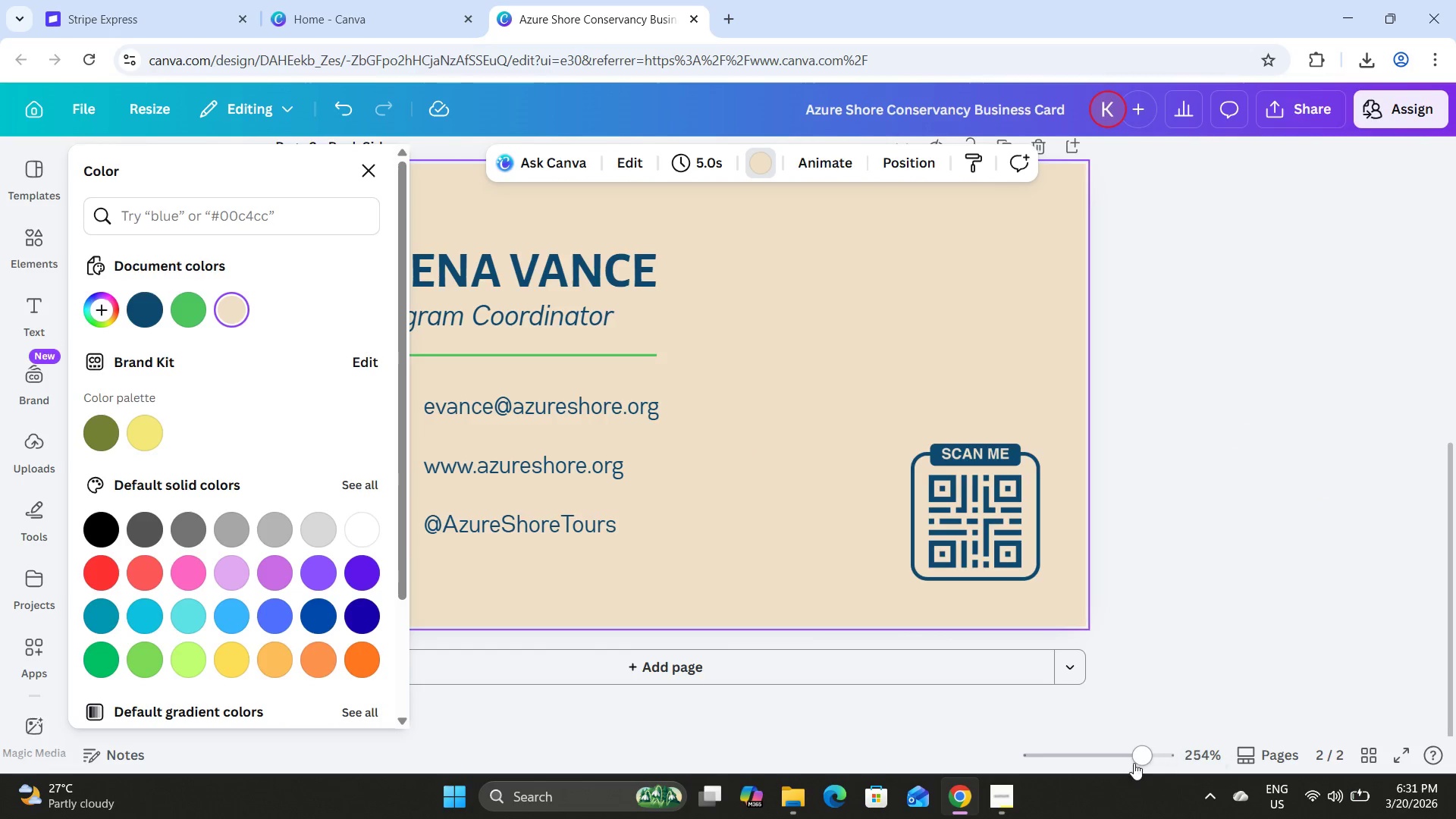 
left_click_drag(start_coordinate=[1141, 751], to_coordinate=[1148, 753])
 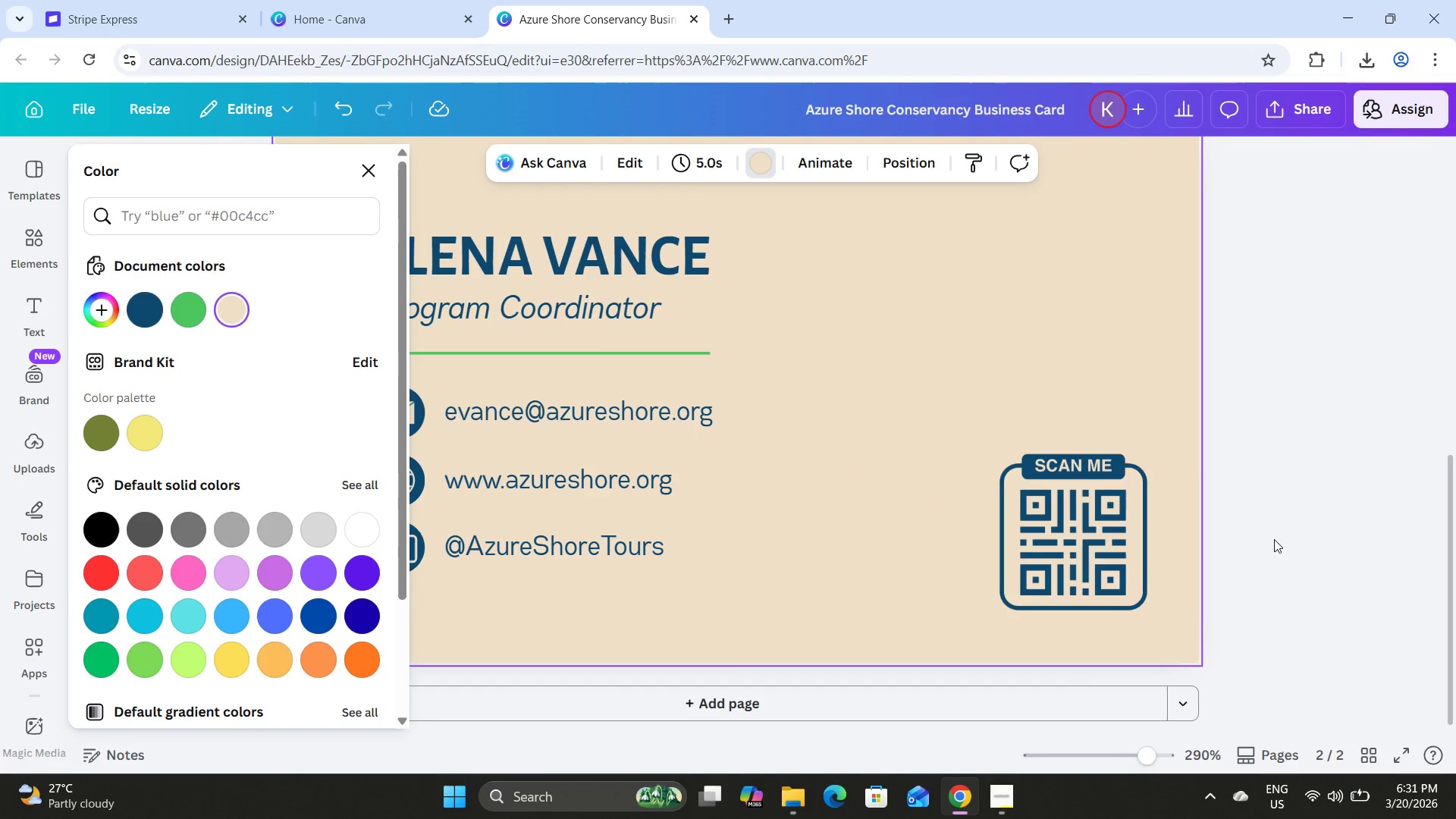 
scroll: coordinate [1068, 463], scroll_direction: down, amount: 2.0
 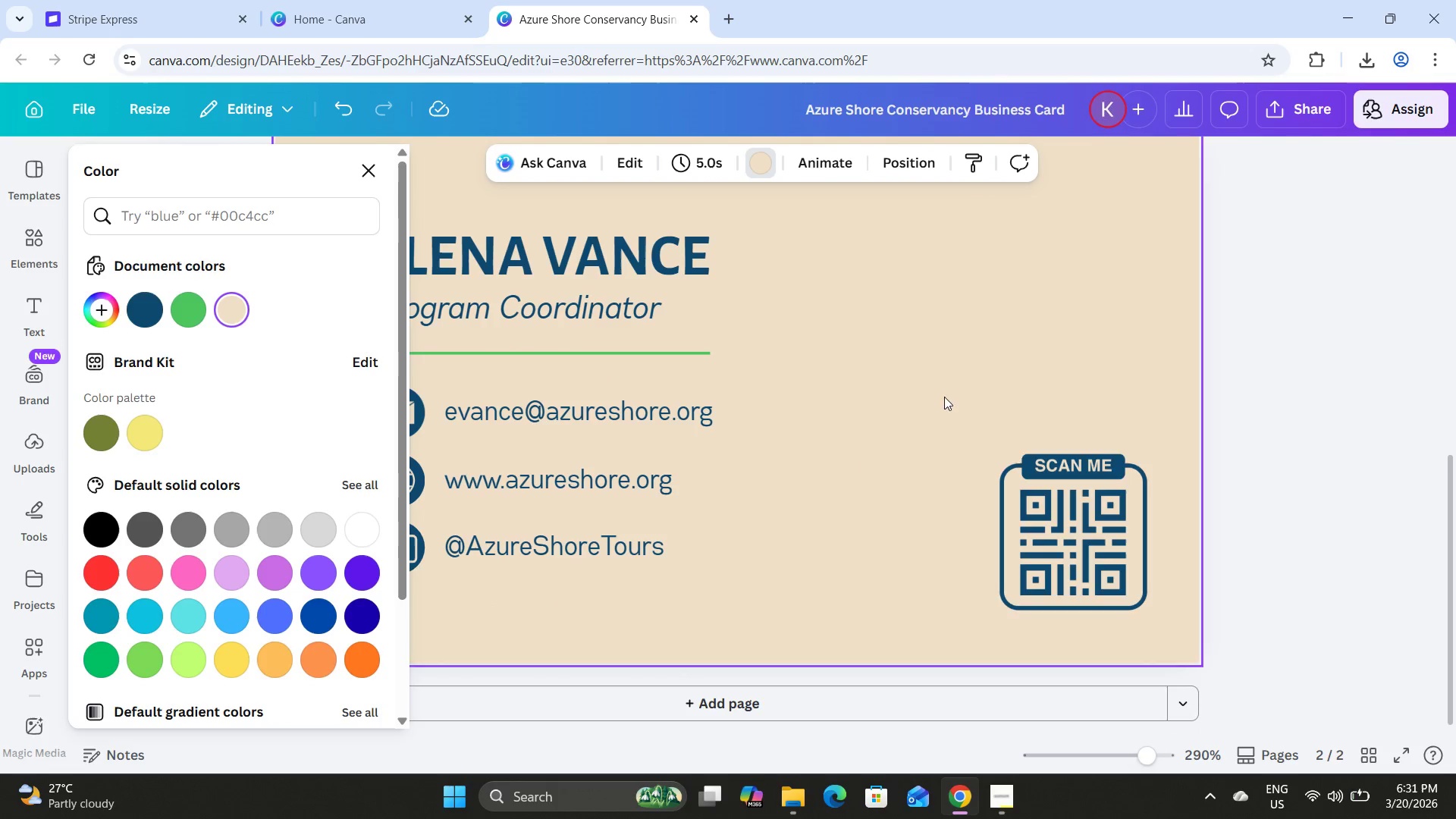 
left_click_drag(start_coordinate=[944, 397], to_coordinate=[1146, 626])
 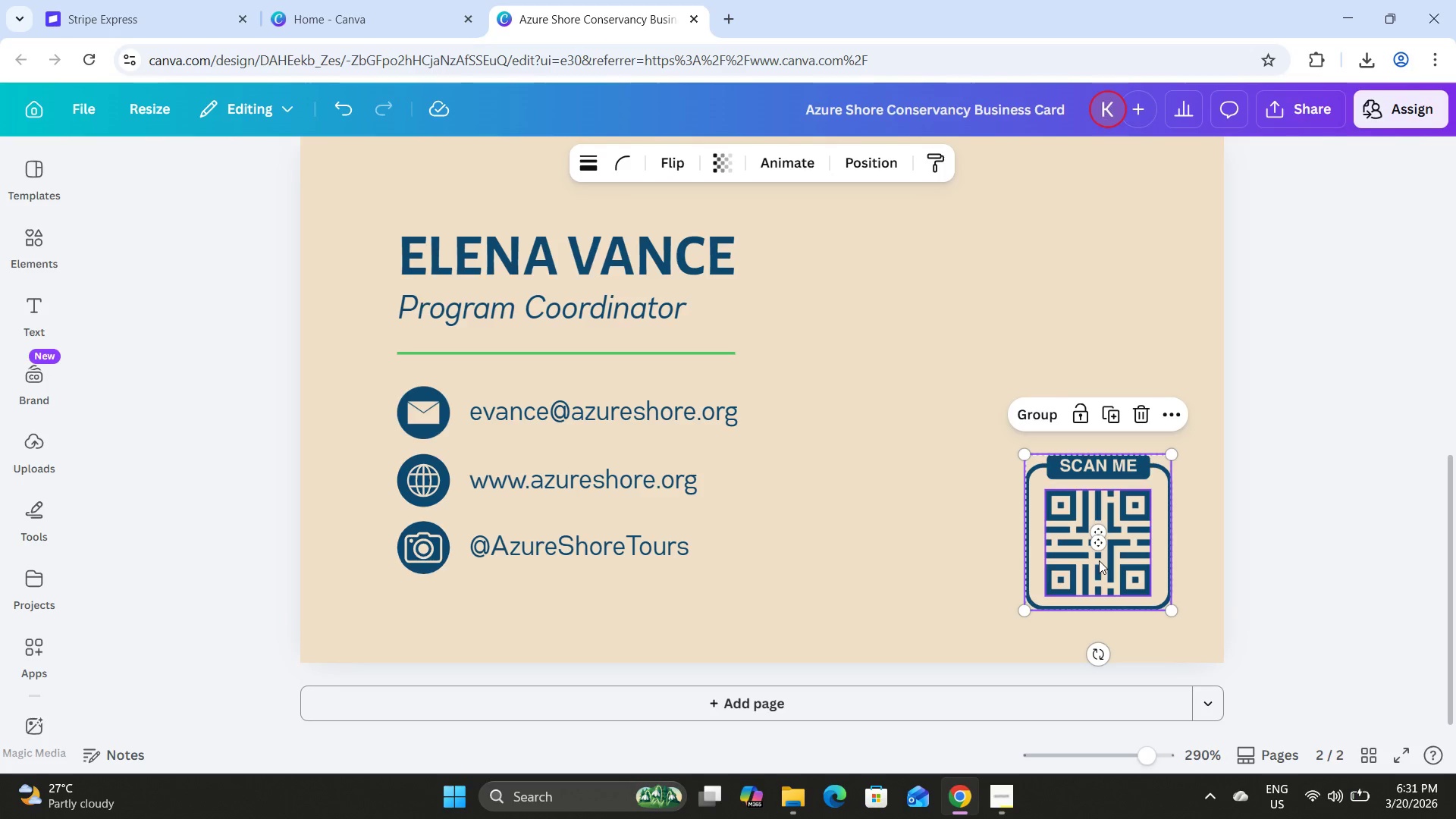 
left_click_drag(start_coordinate=[1099, 561], to_coordinate=[1097, 535])
 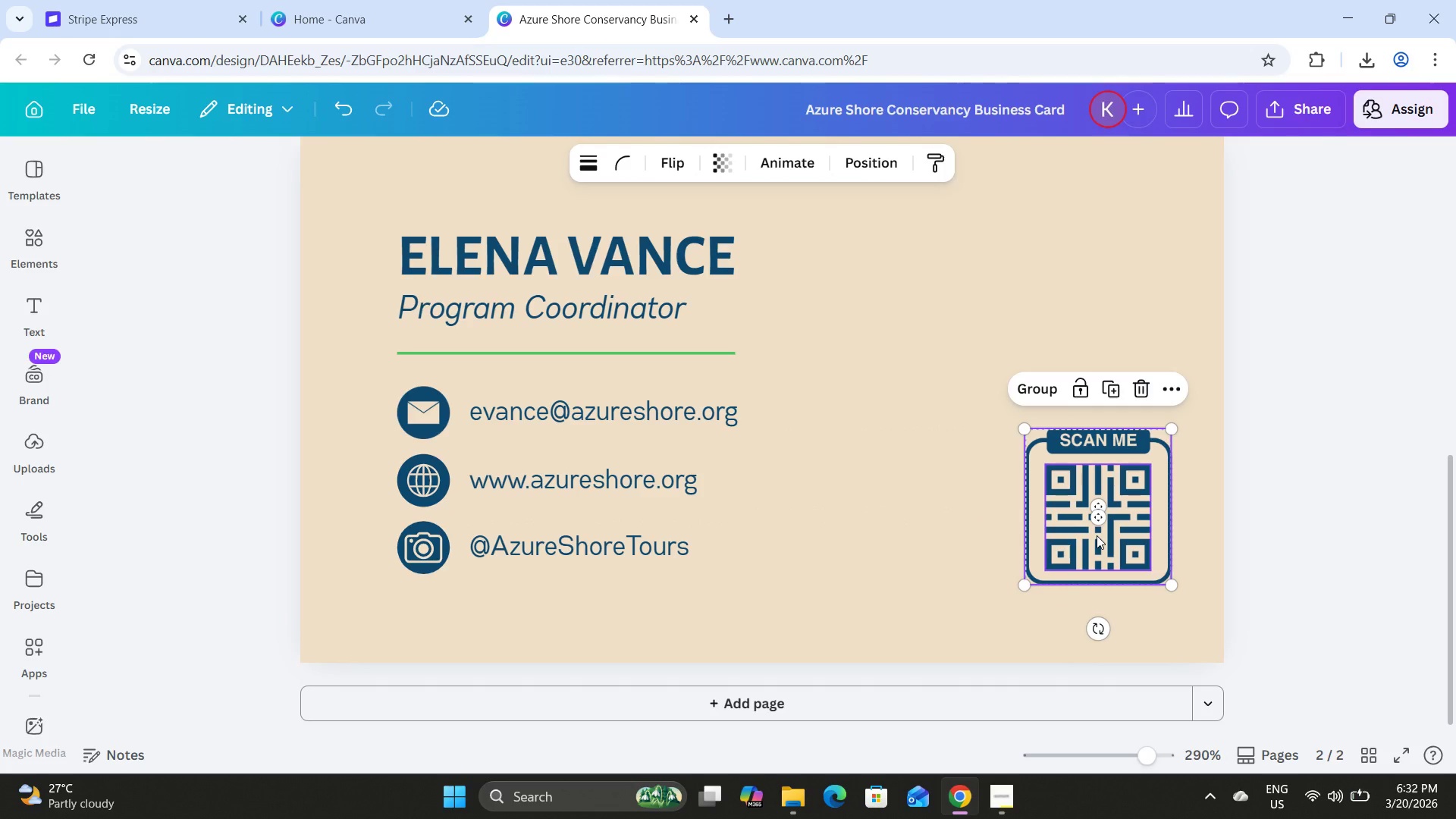 
wait(14.53)
 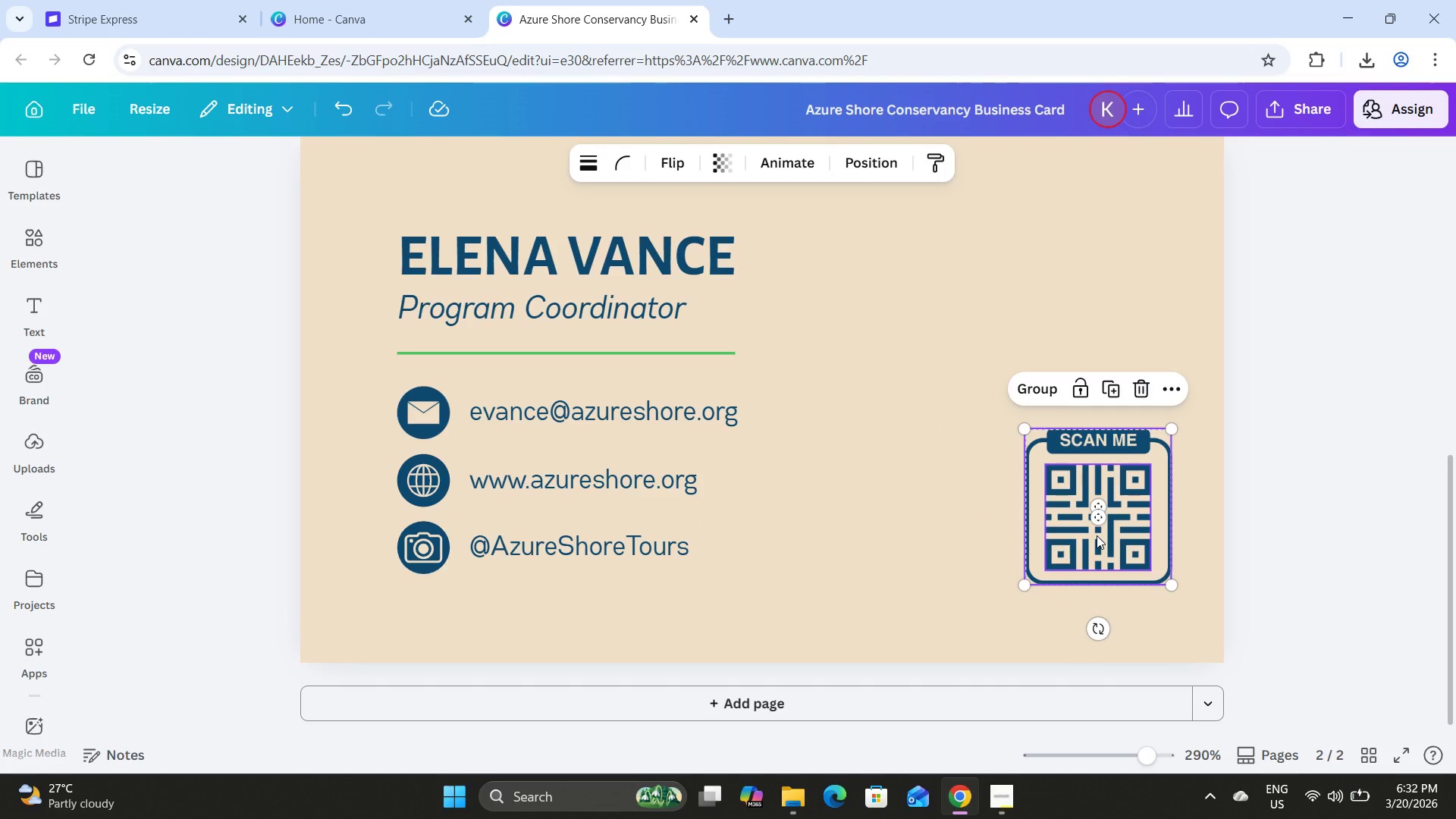 
left_click([1304, 460])
 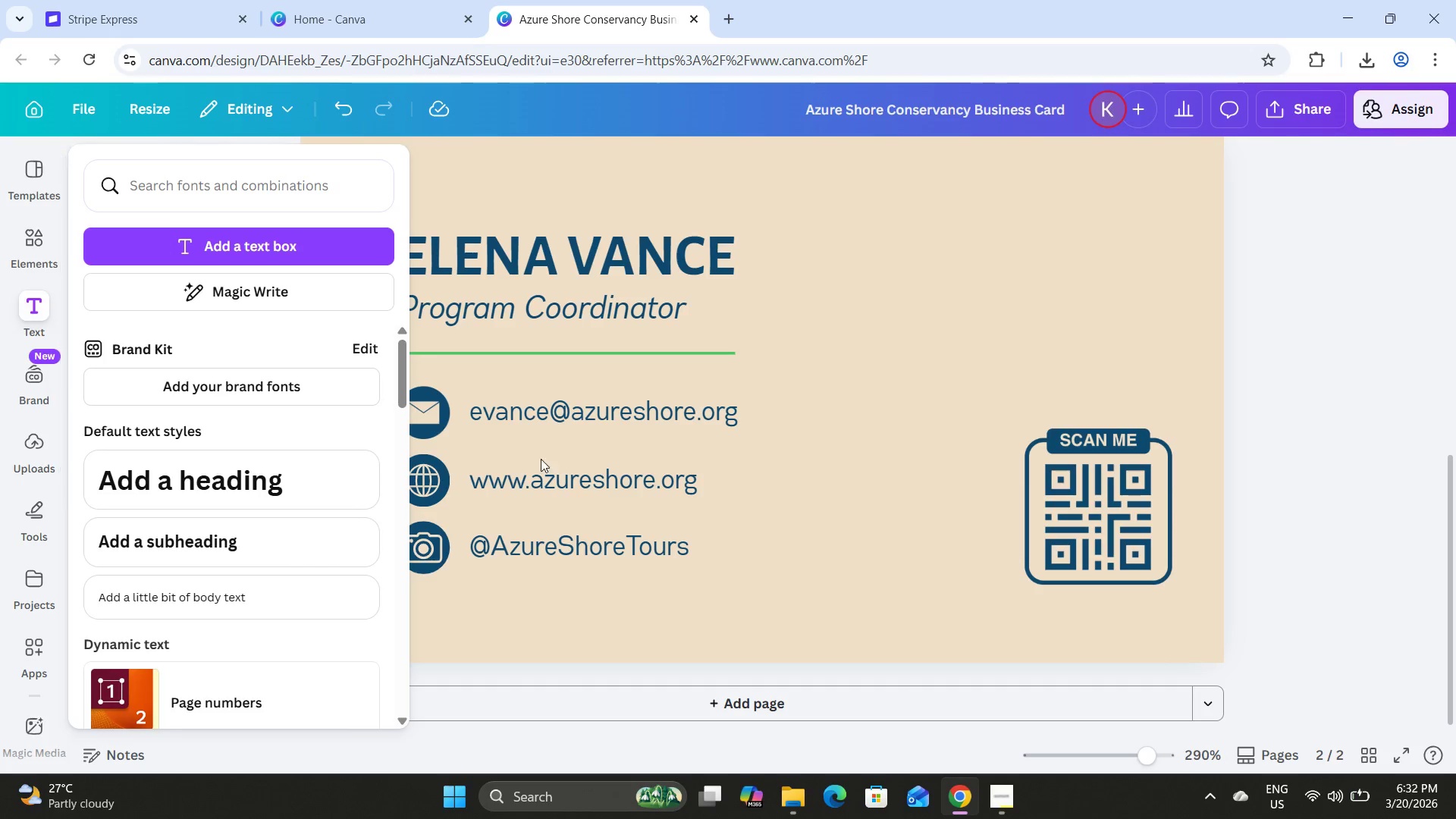 
left_click([610, 549])
 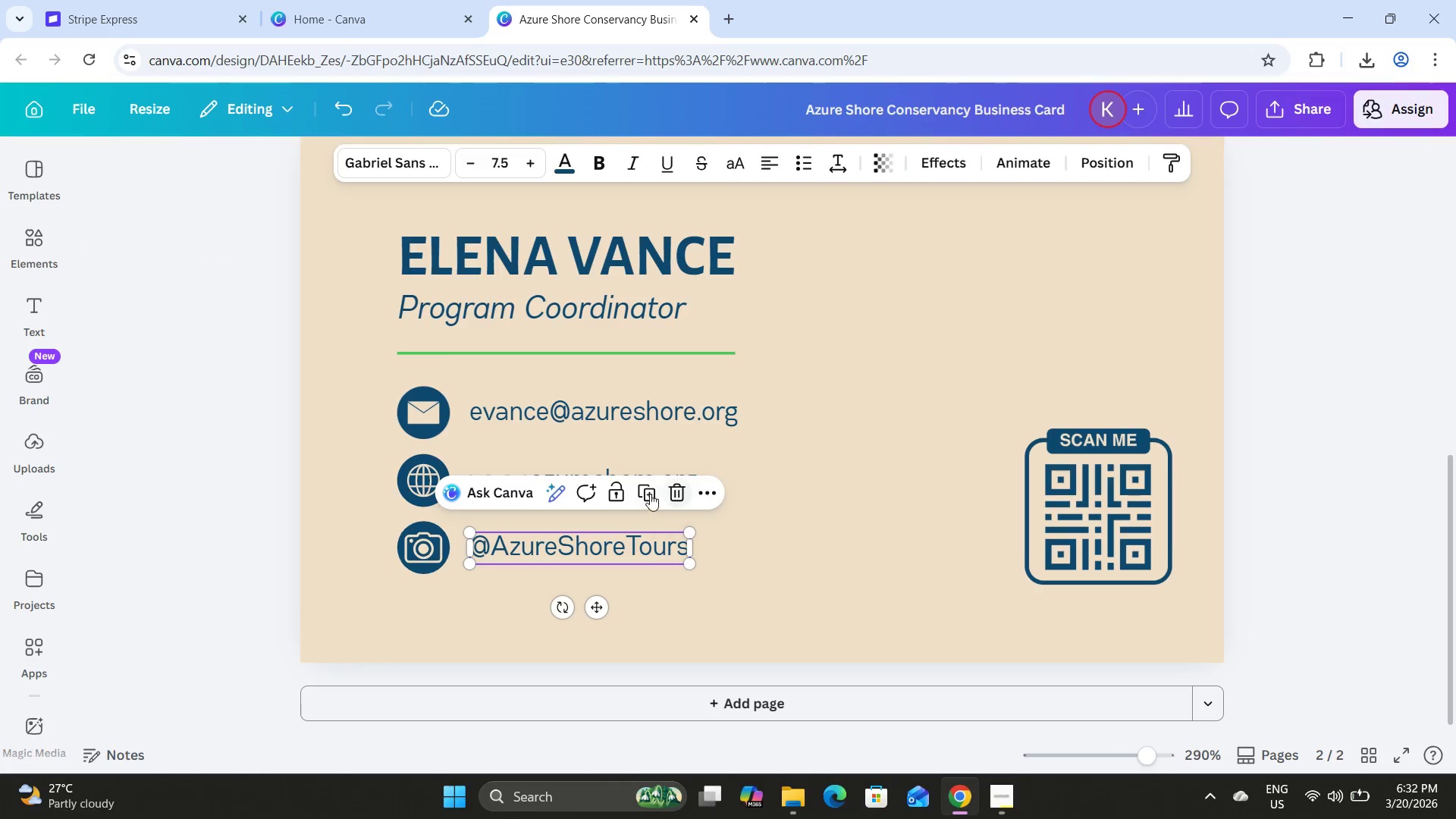 
left_click([650, 491])
 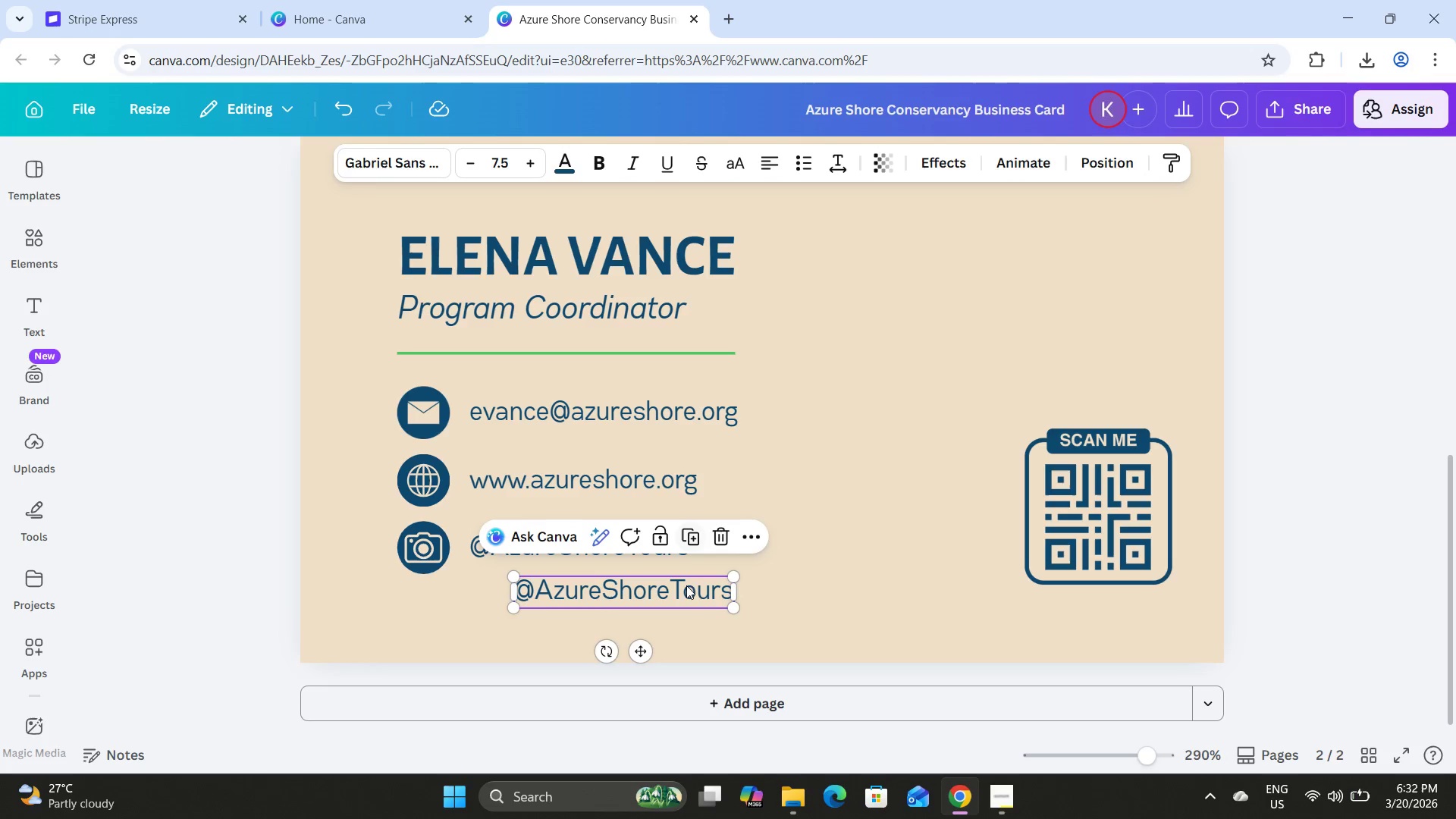 
left_click_drag(start_coordinate=[686, 590], to_coordinate=[1128, 608])
 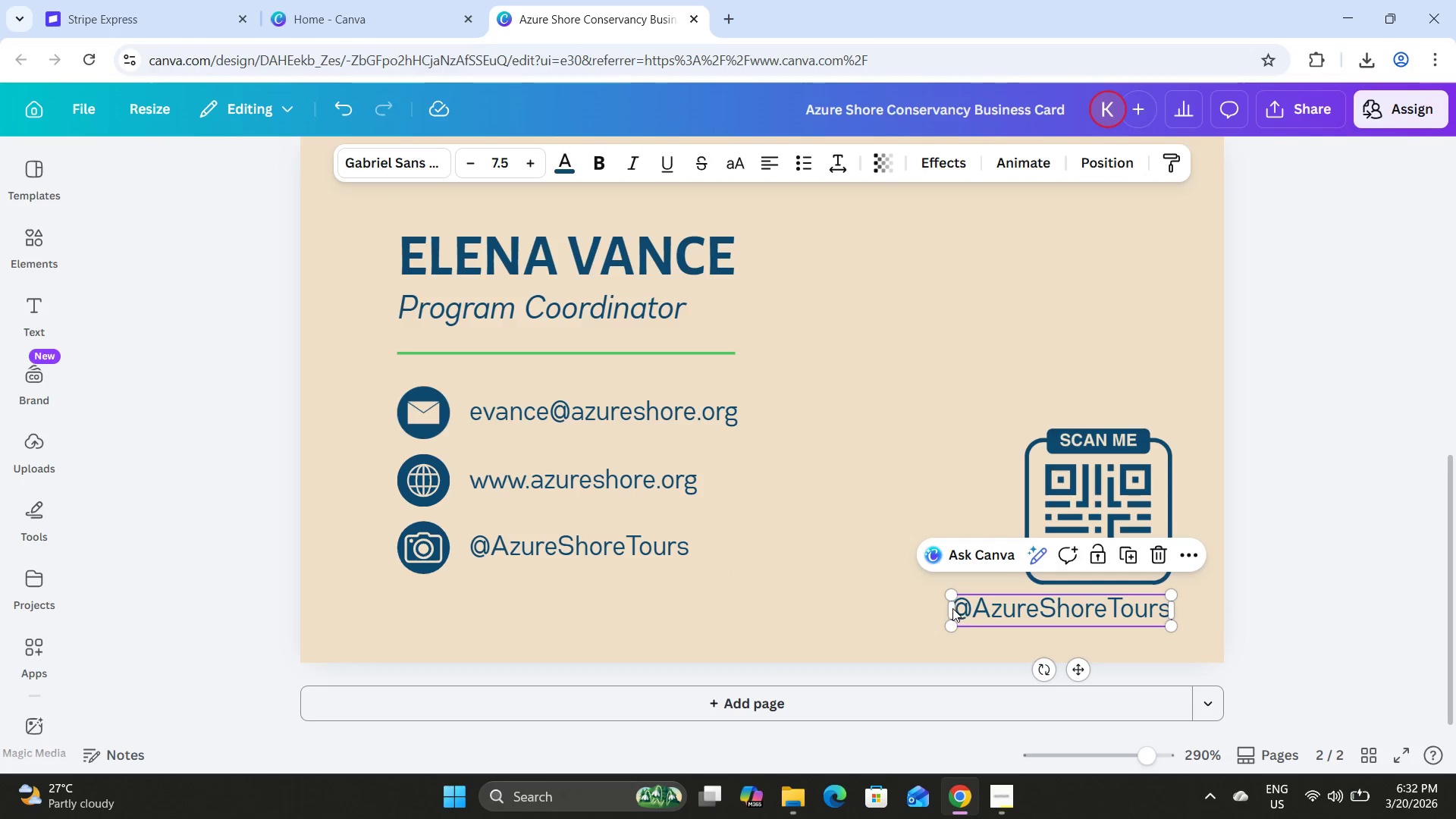 
left_click([1018, 607])
 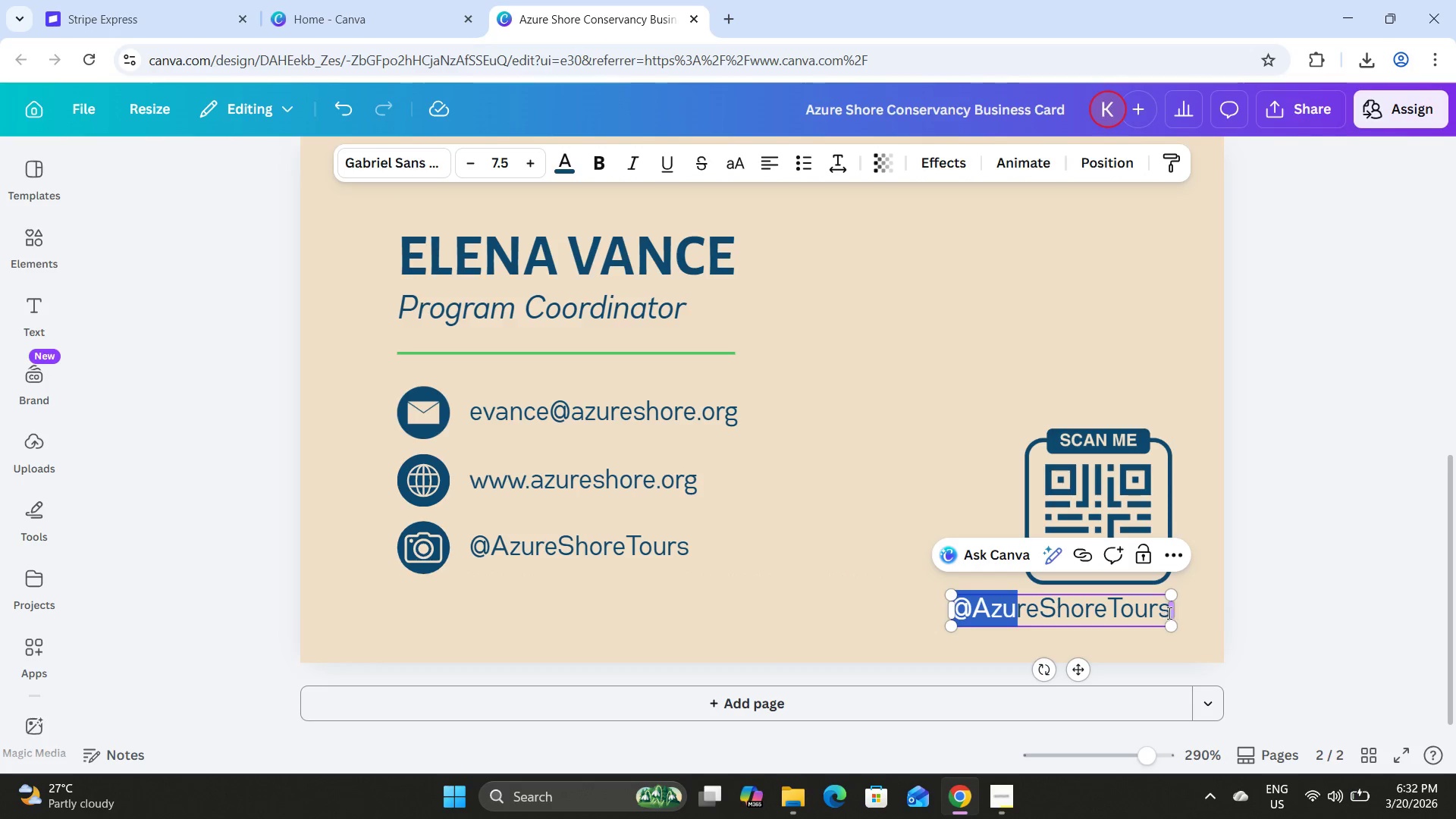 
left_click_drag(start_coordinate=[1168, 613], to_coordinate=[958, 618])
 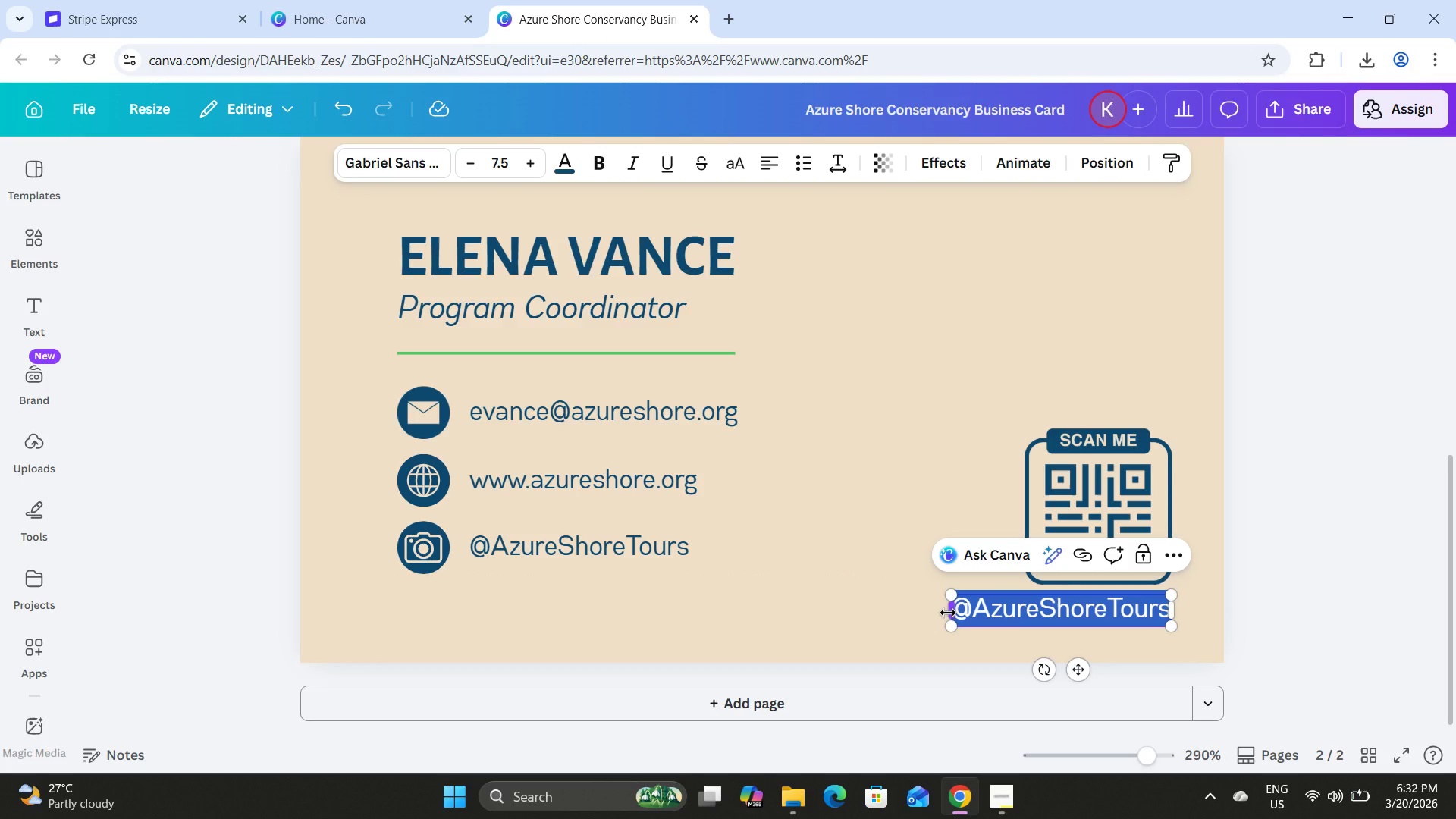 
type(Expore)
key(Backspace)
key(Backspace)
key(Backspace)
type(lore our programsL)
key(Backspace)
type(:)
 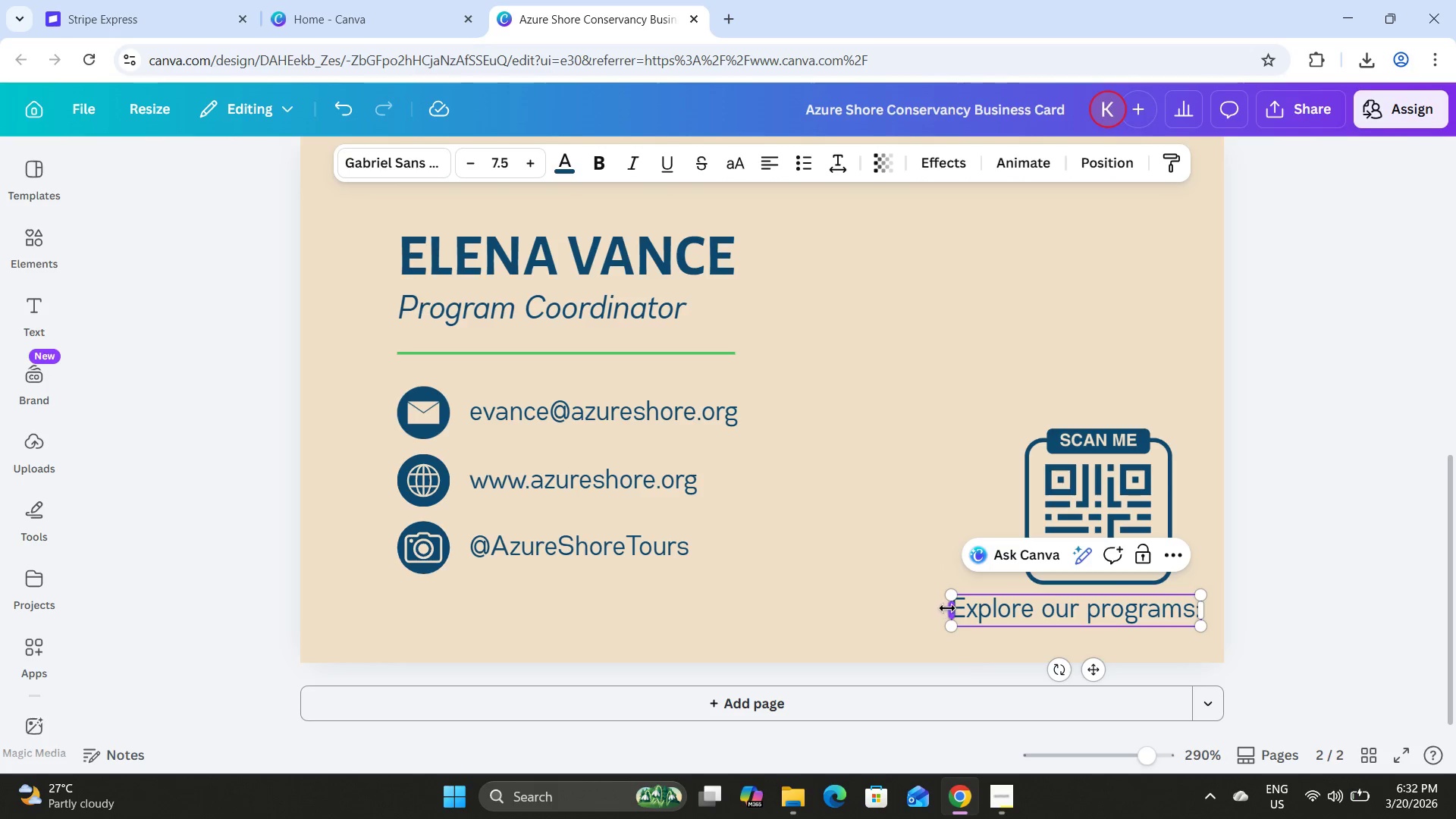 
left_click([1119, 335])
 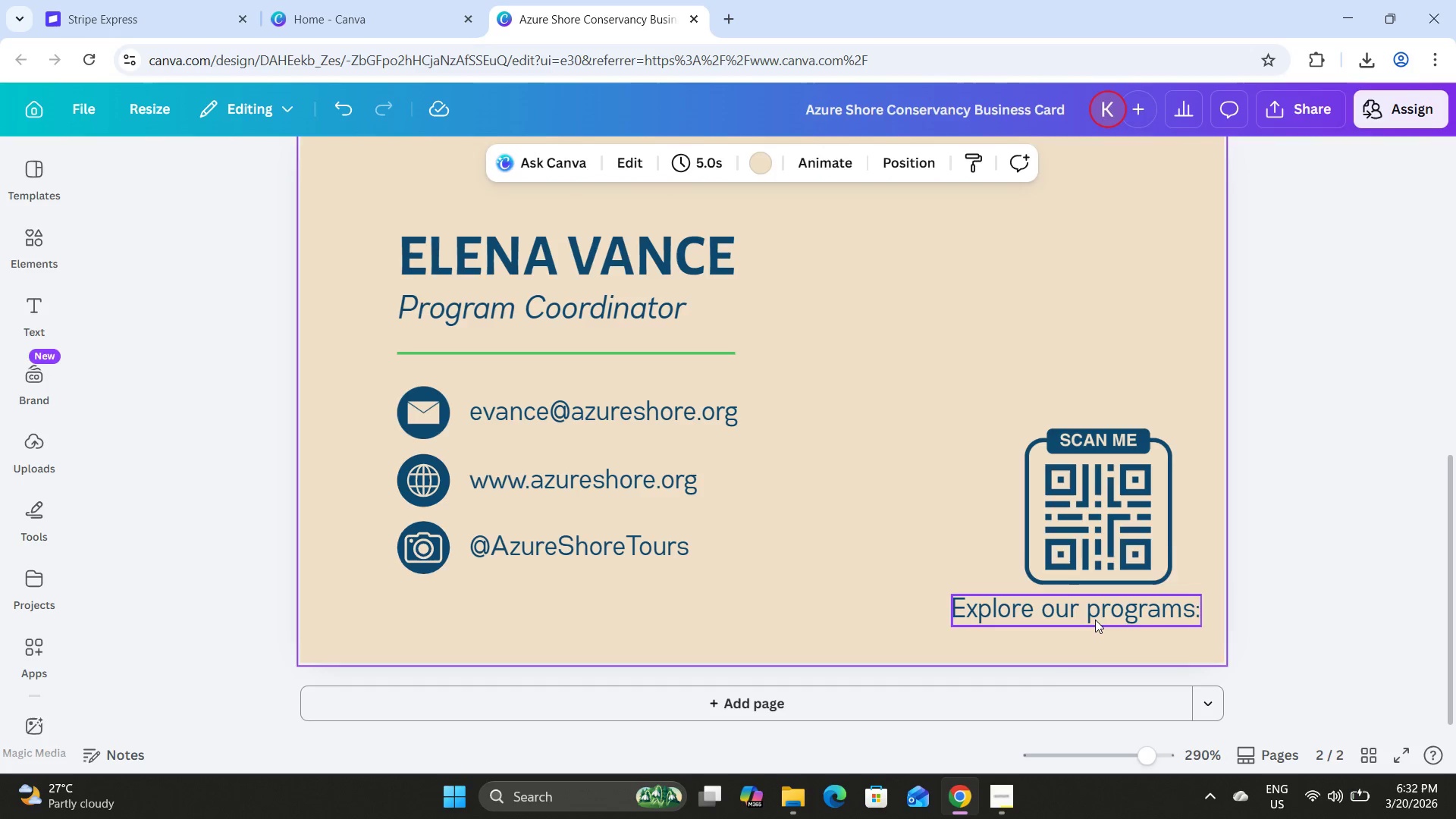 
left_click([1095, 620])
 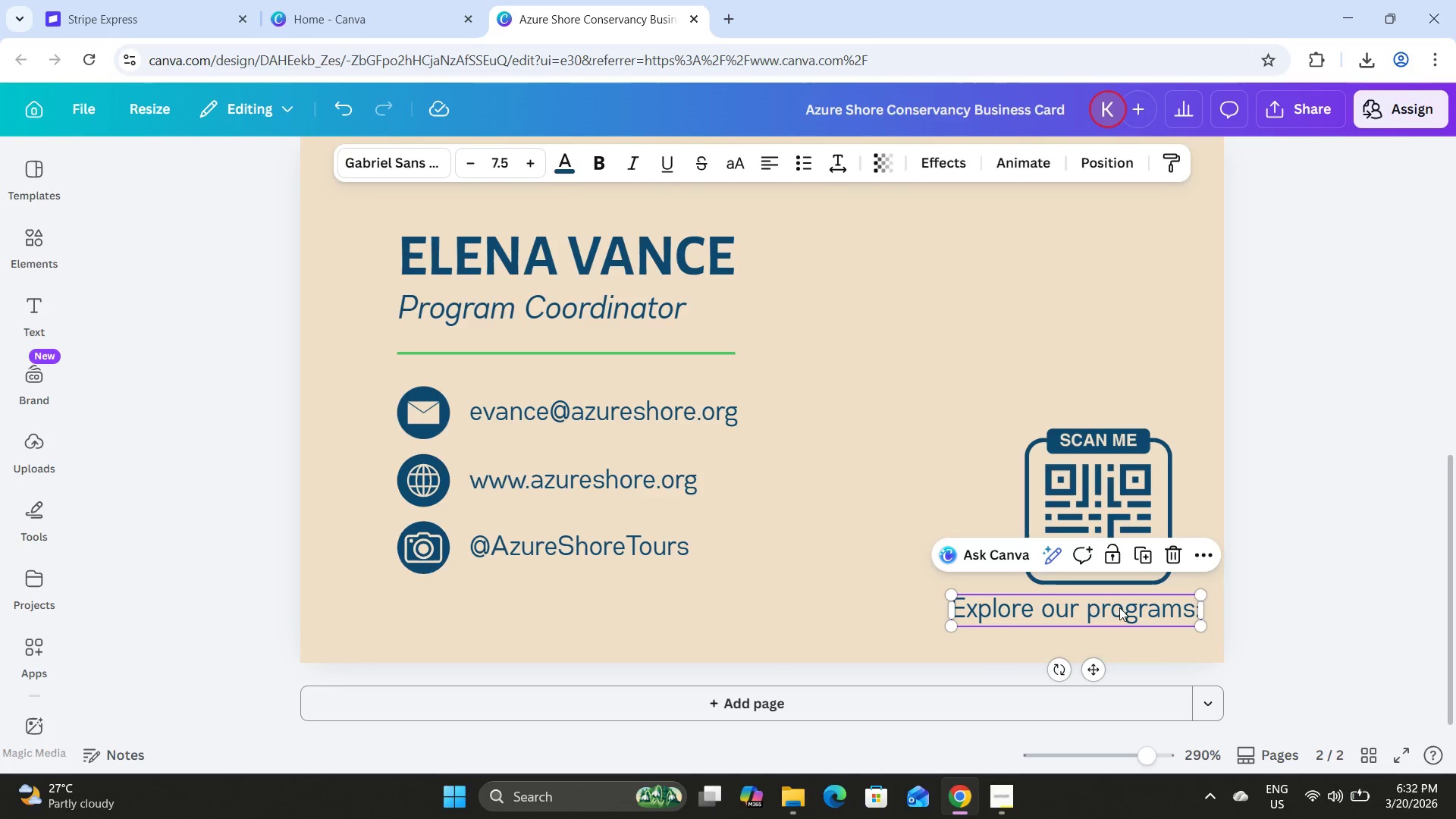 
left_click_drag(start_coordinate=[1119, 607], to_coordinate=[1092, 400])
 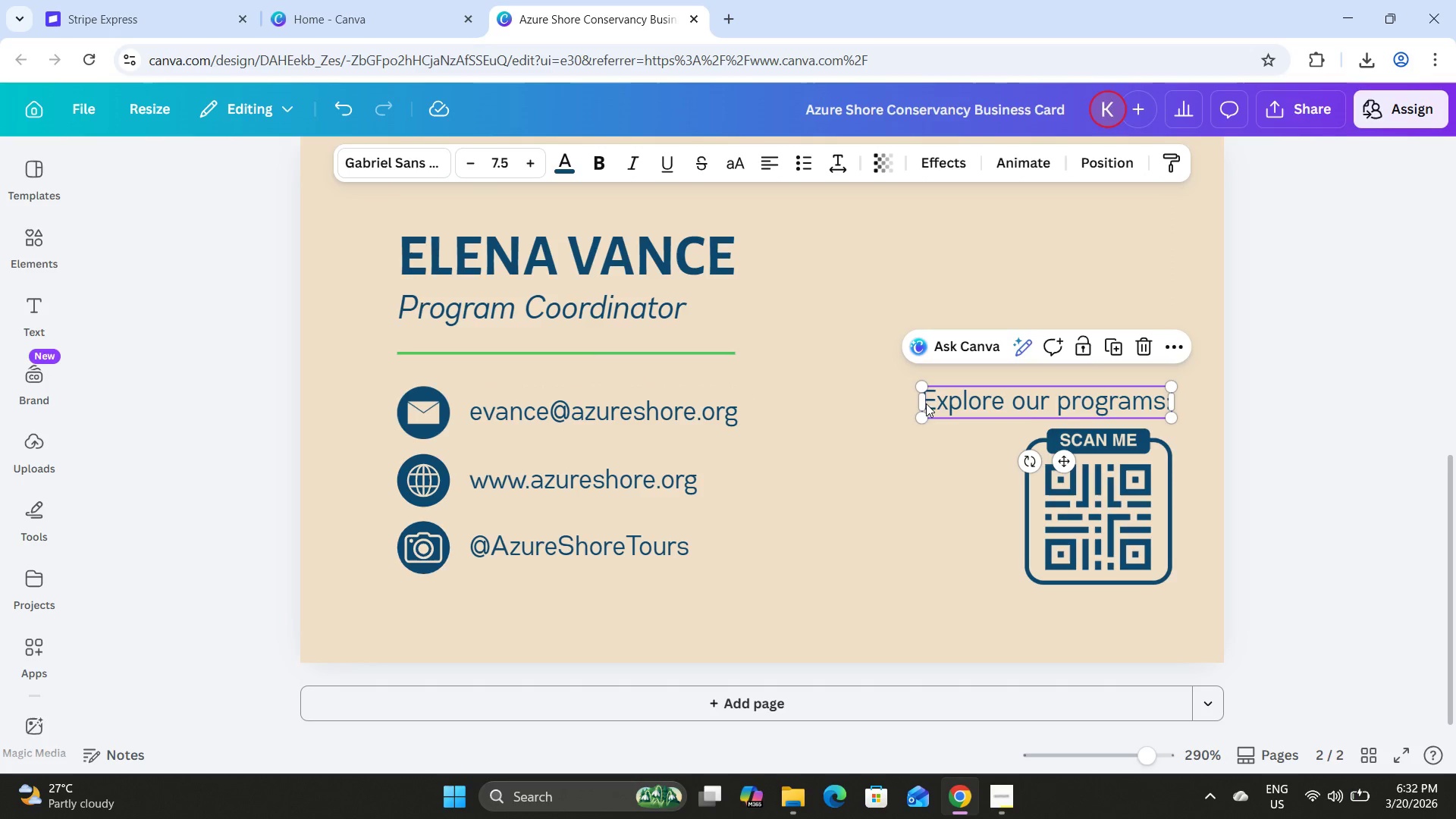 
double_click([1048, 397])
 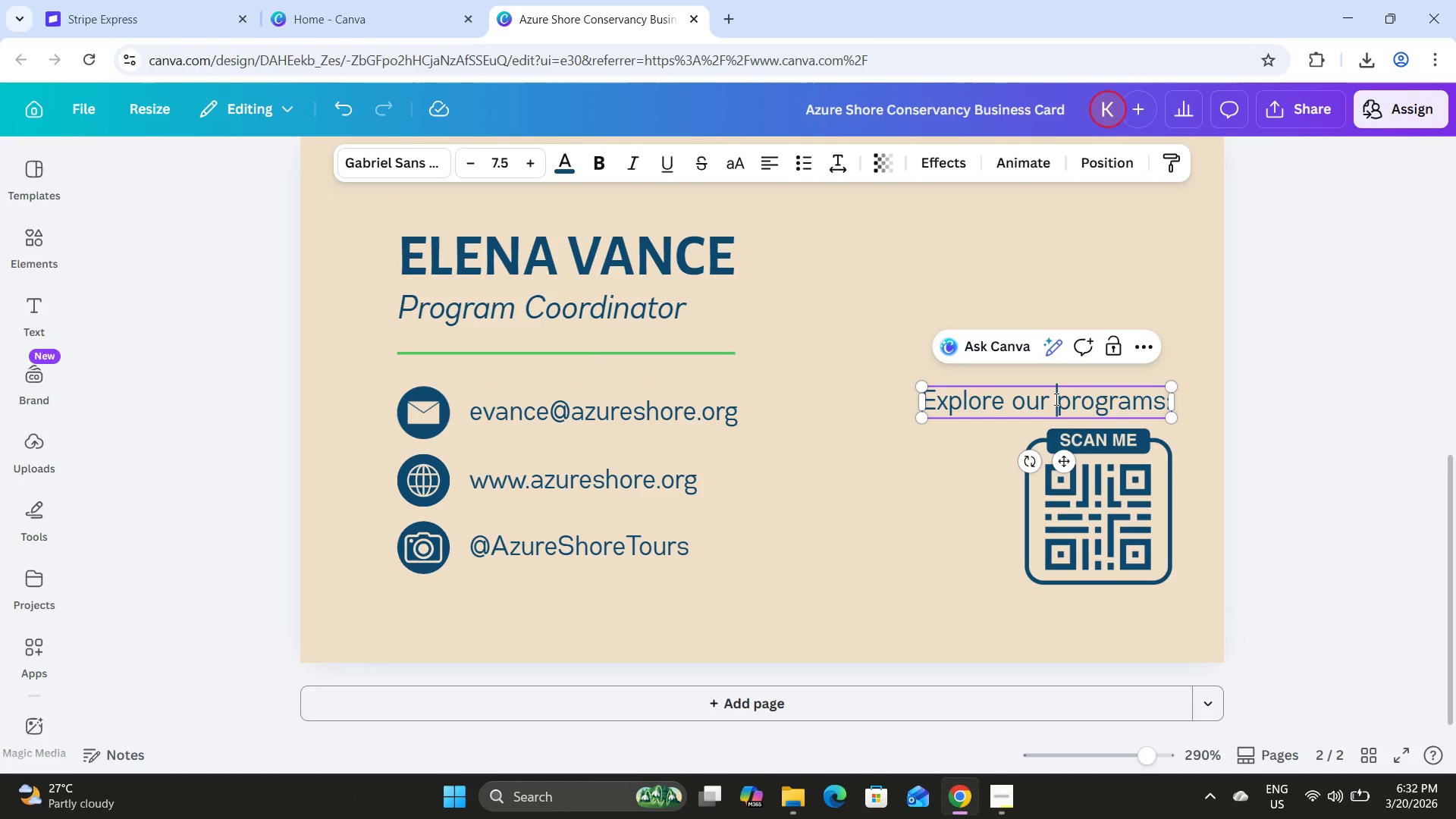 
triple_click([1055, 399])
 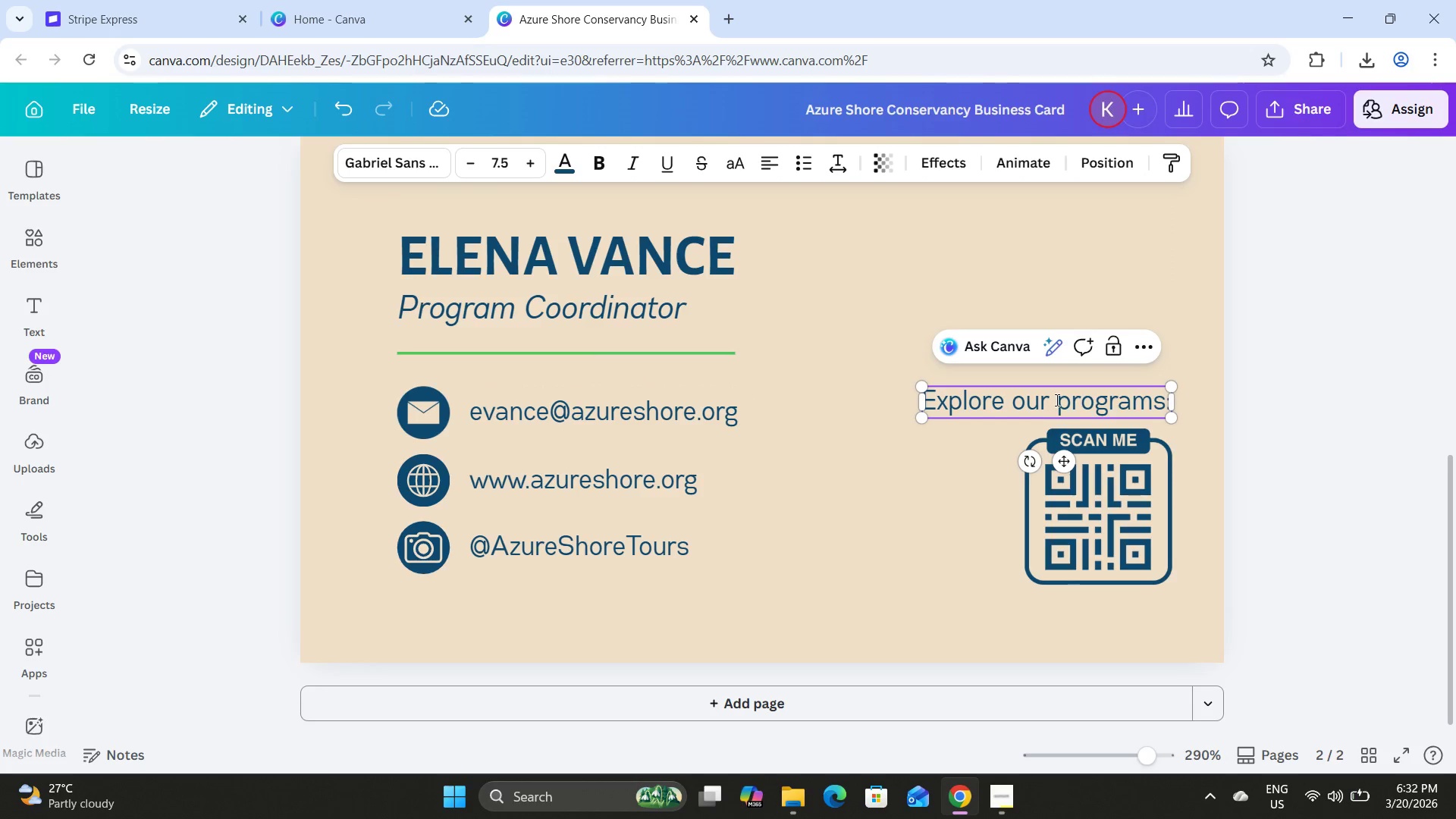 
key(Backspace)
 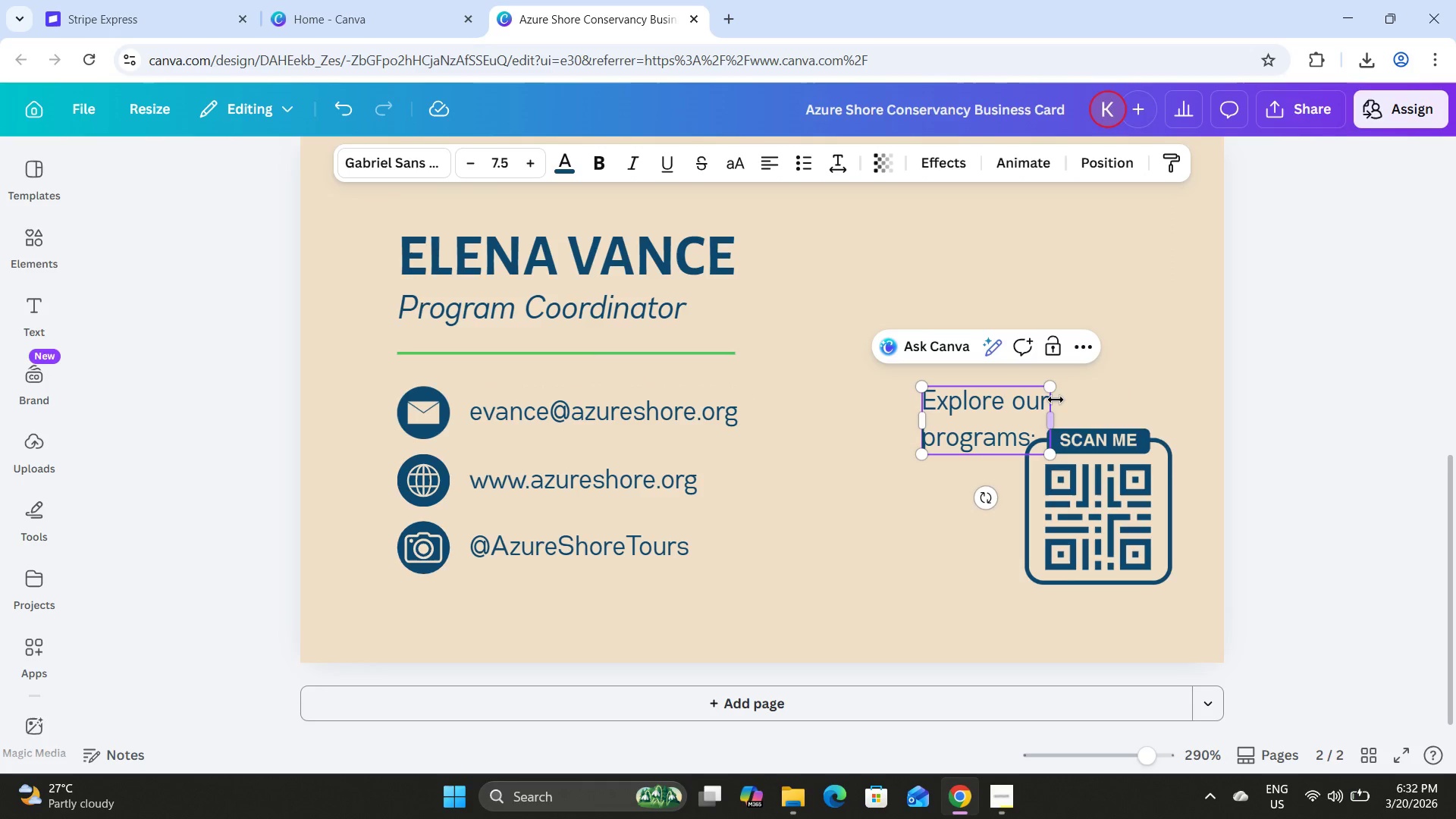 
key(Enter)
 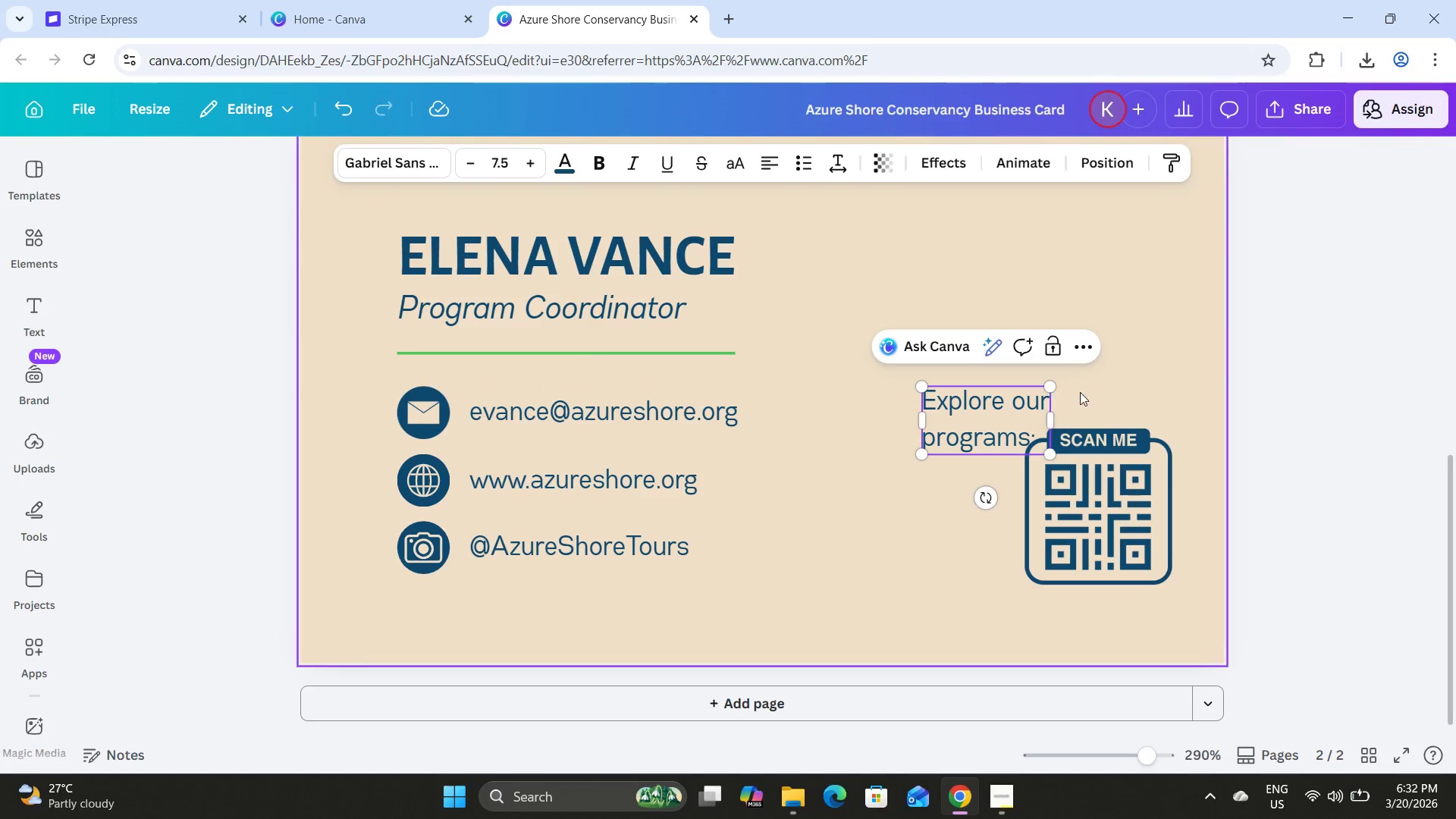 
left_click([1098, 388])
 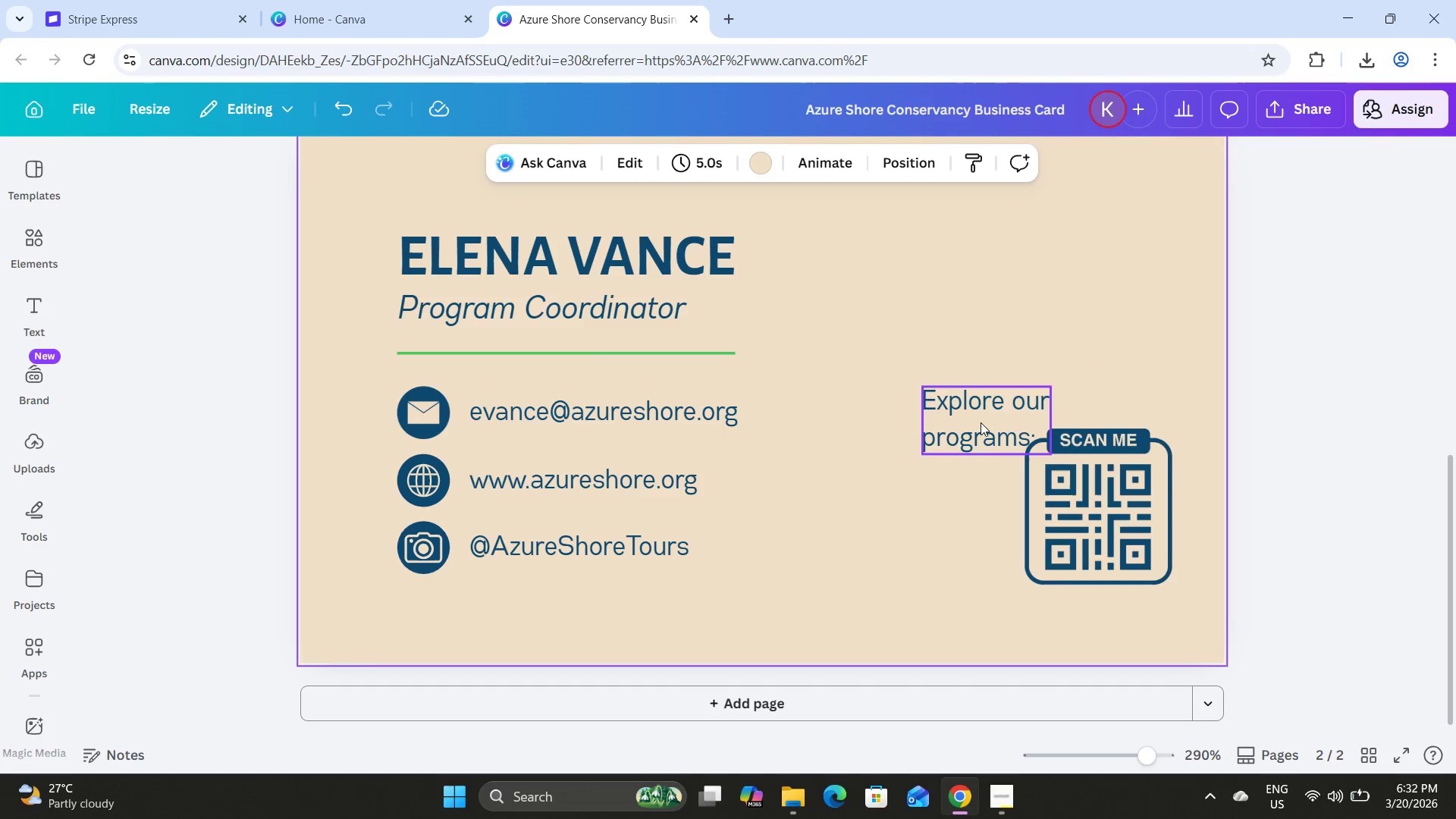 
left_click_drag(start_coordinate=[981, 422], to_coordinate=[1087, 384])
 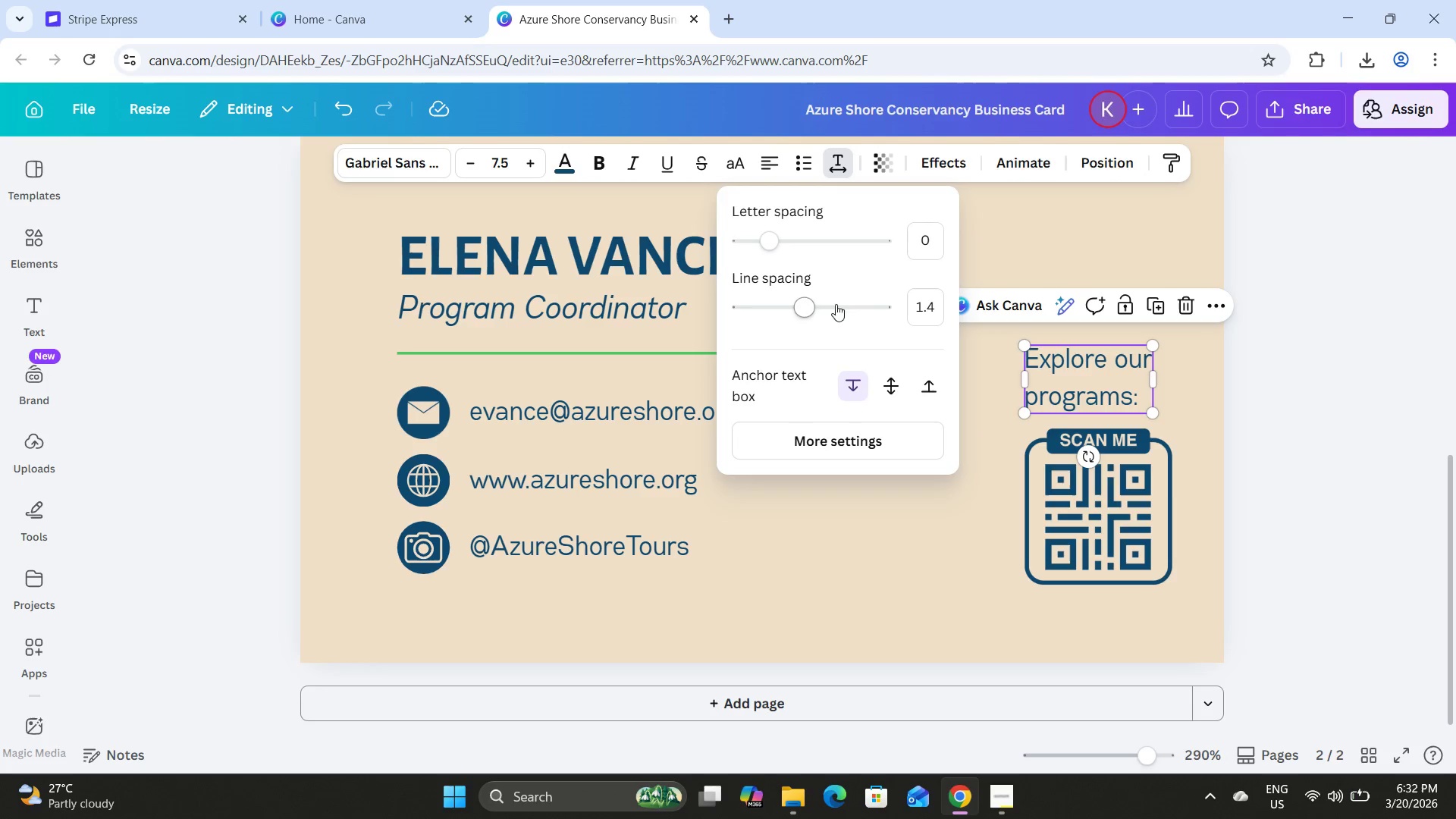 
left_click_drag(start_coordinate=[814, 306], to_coordinate=[762, 300])
 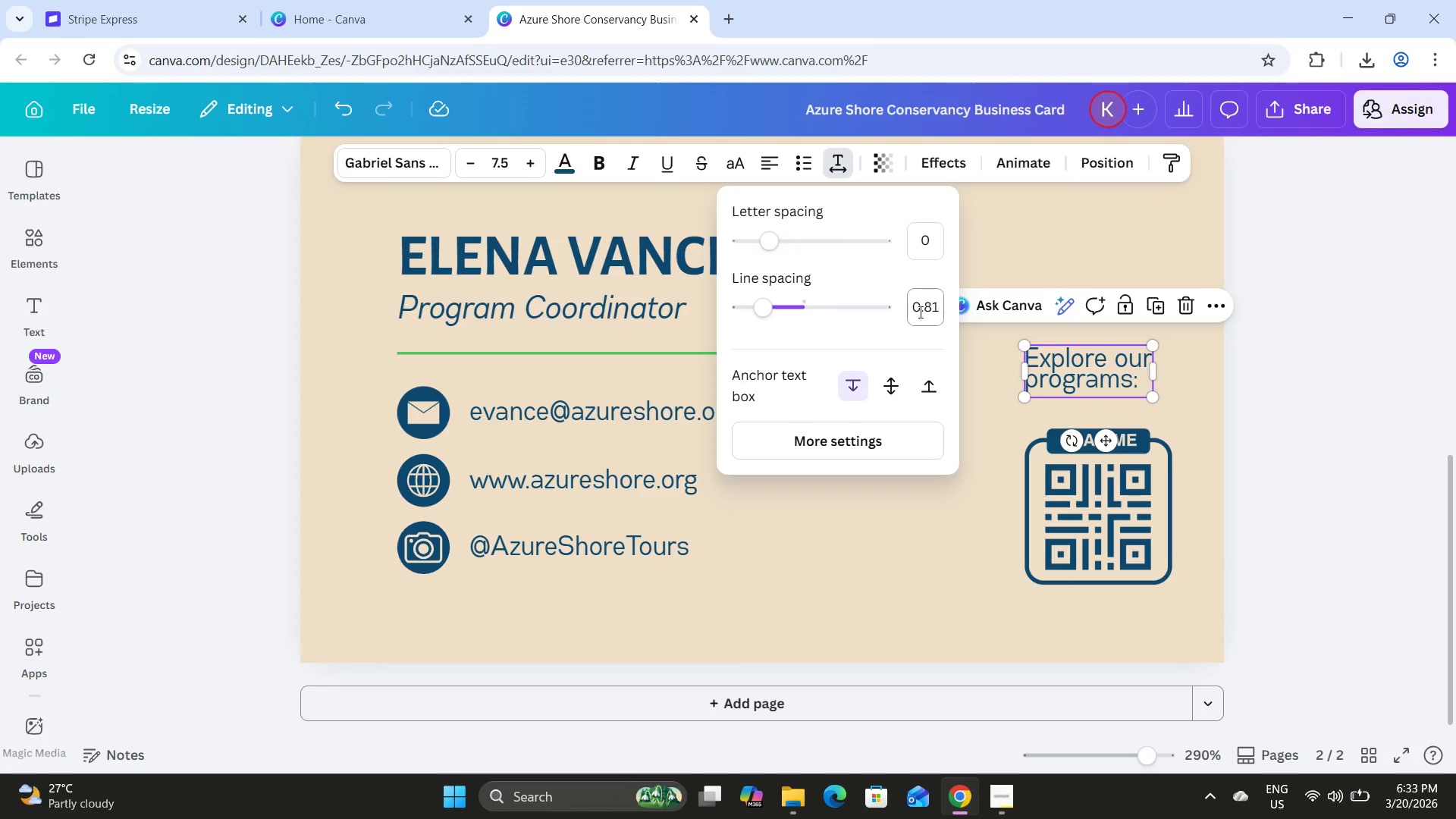 
left_click([918, 314])
 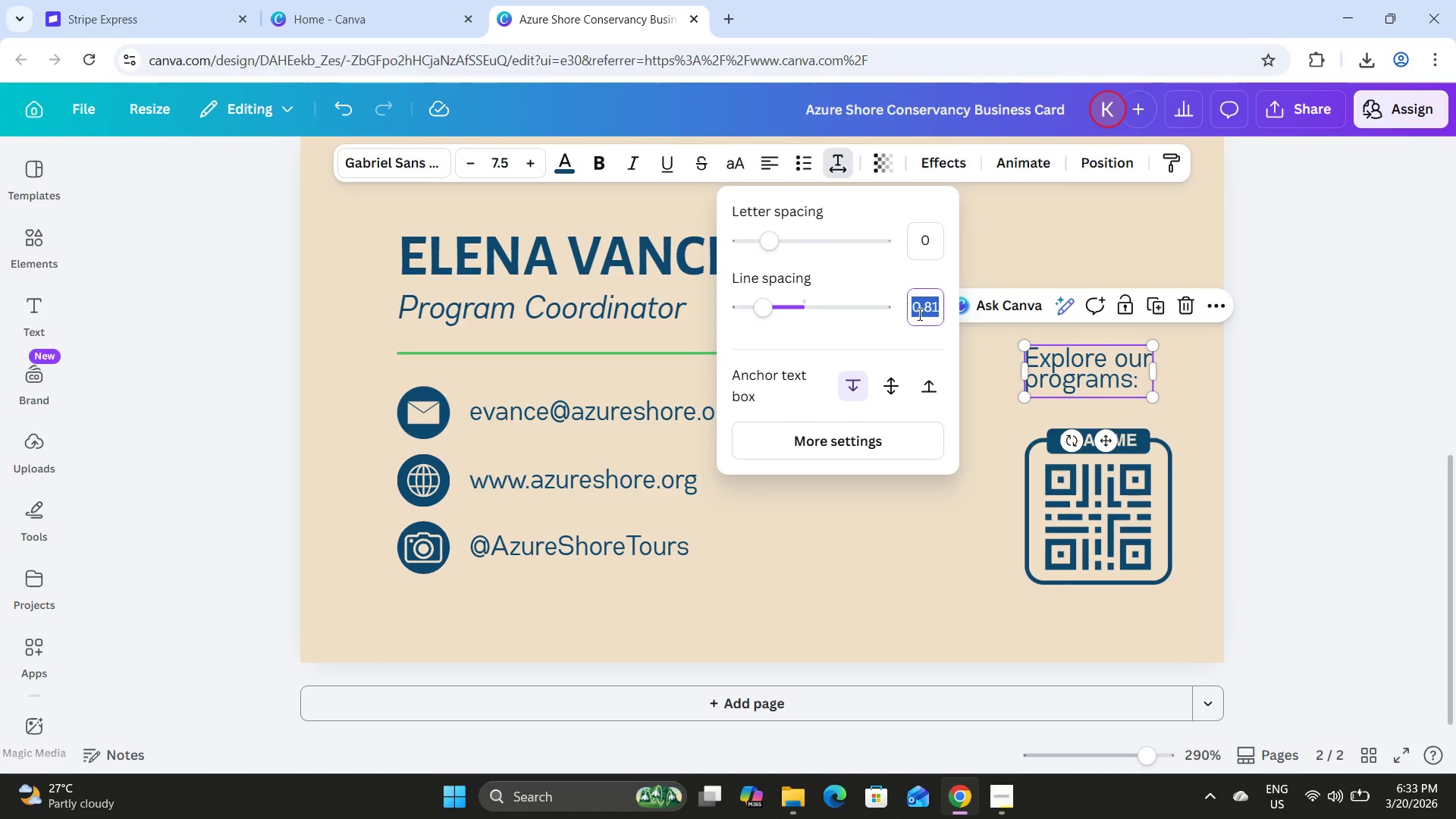 
key(Numpad0)
 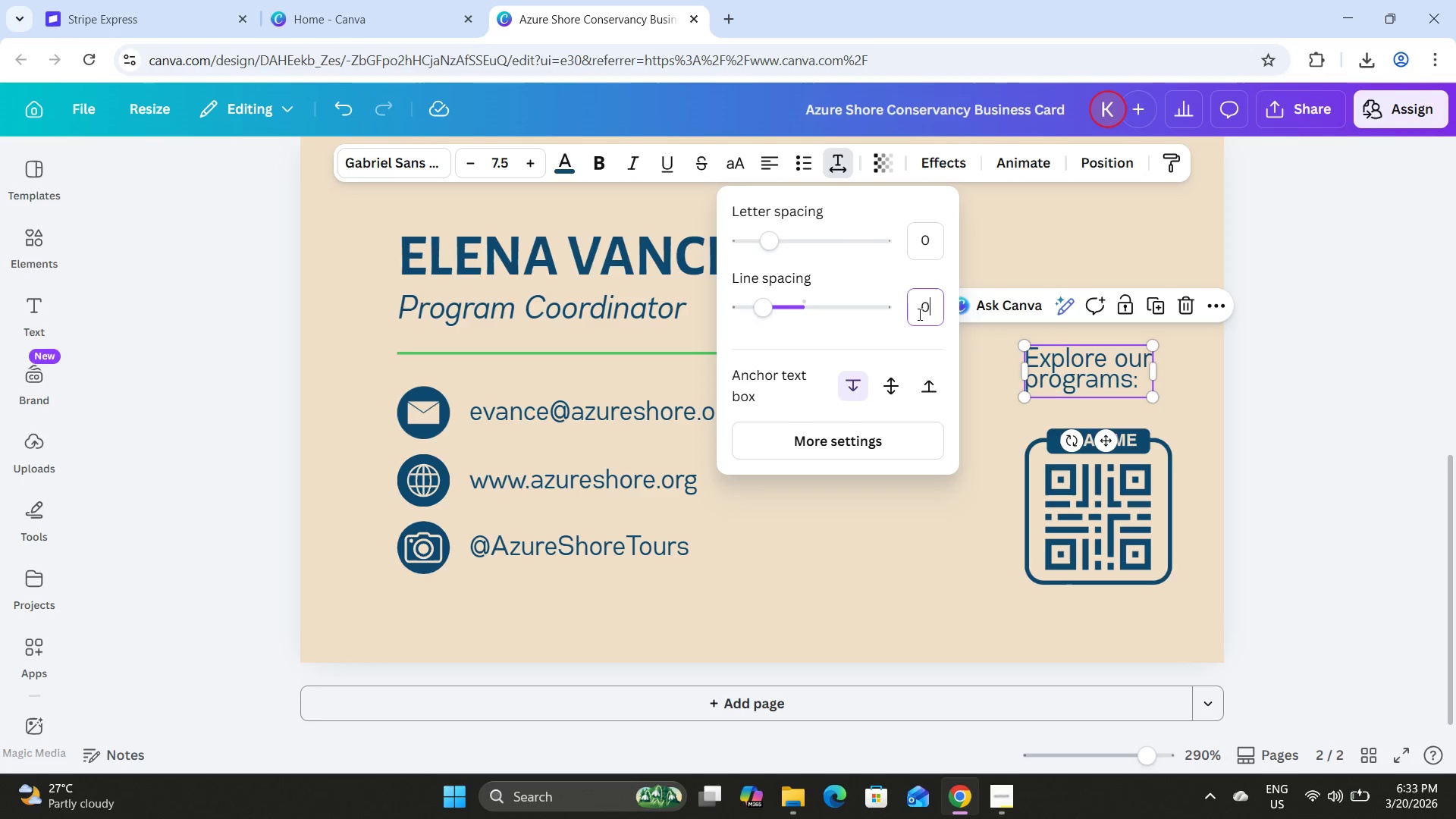 
key(NumpadDecimal)
 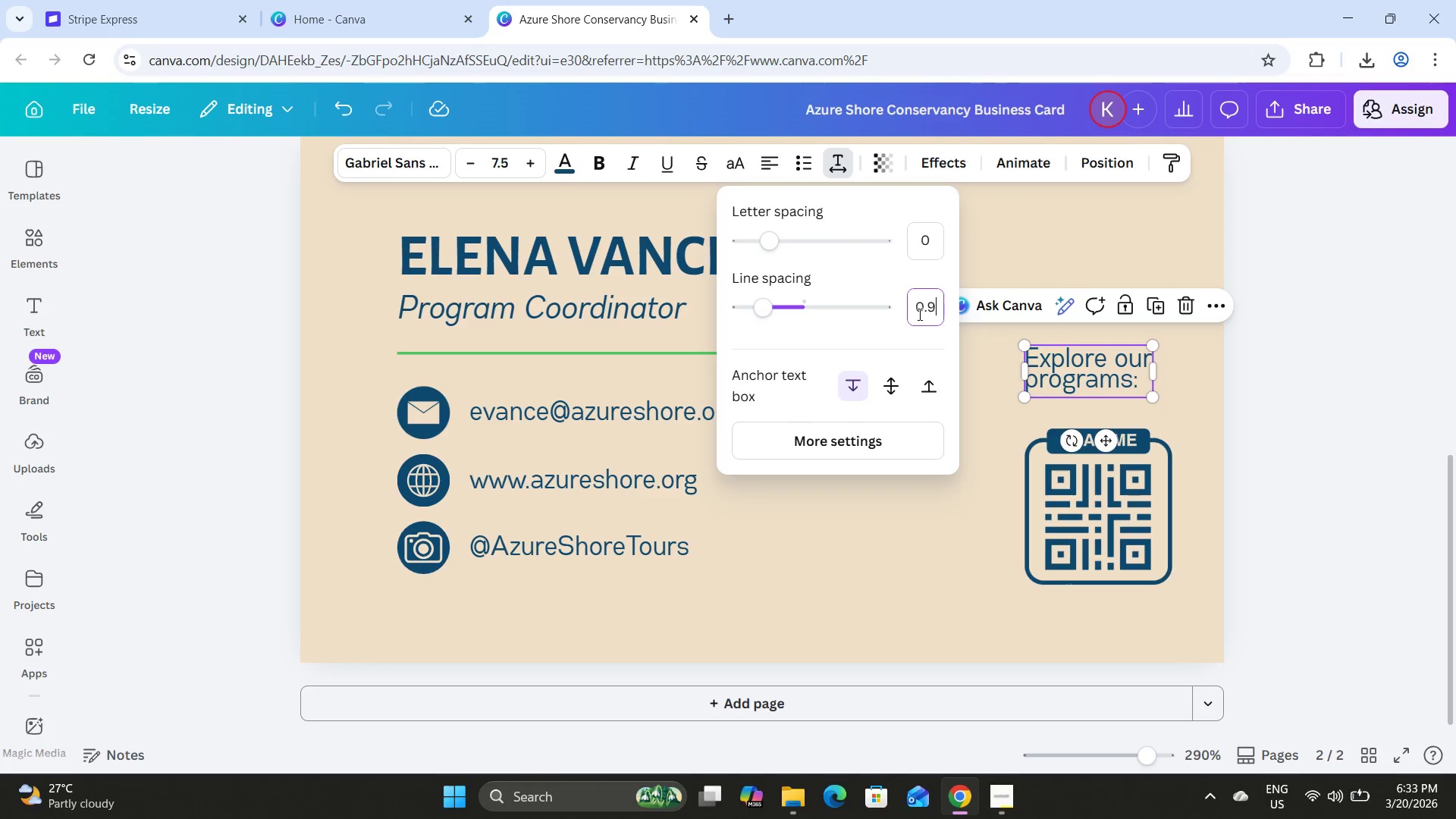 
key(Numpad9)
 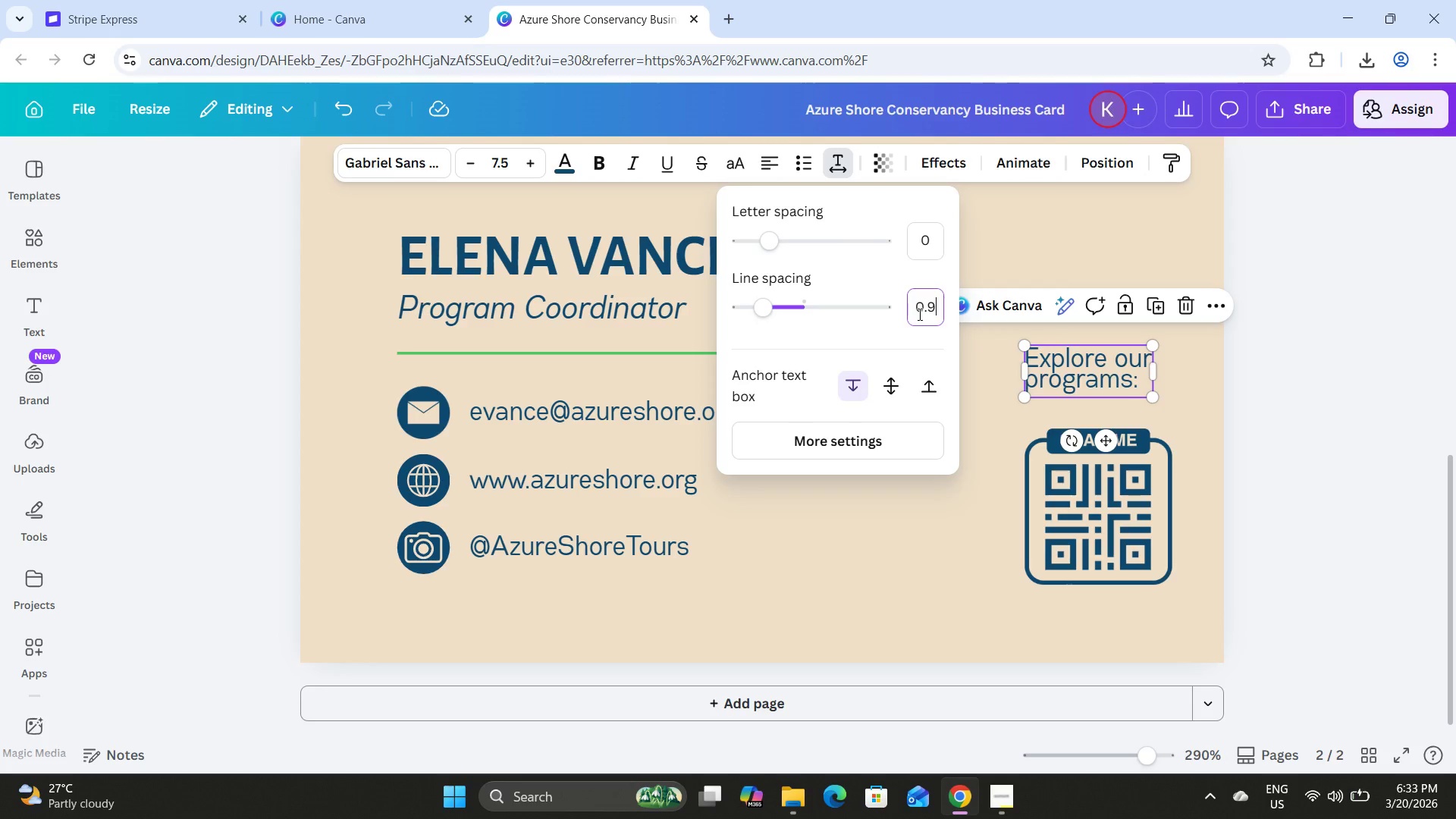 
key(NumpadEnter)
 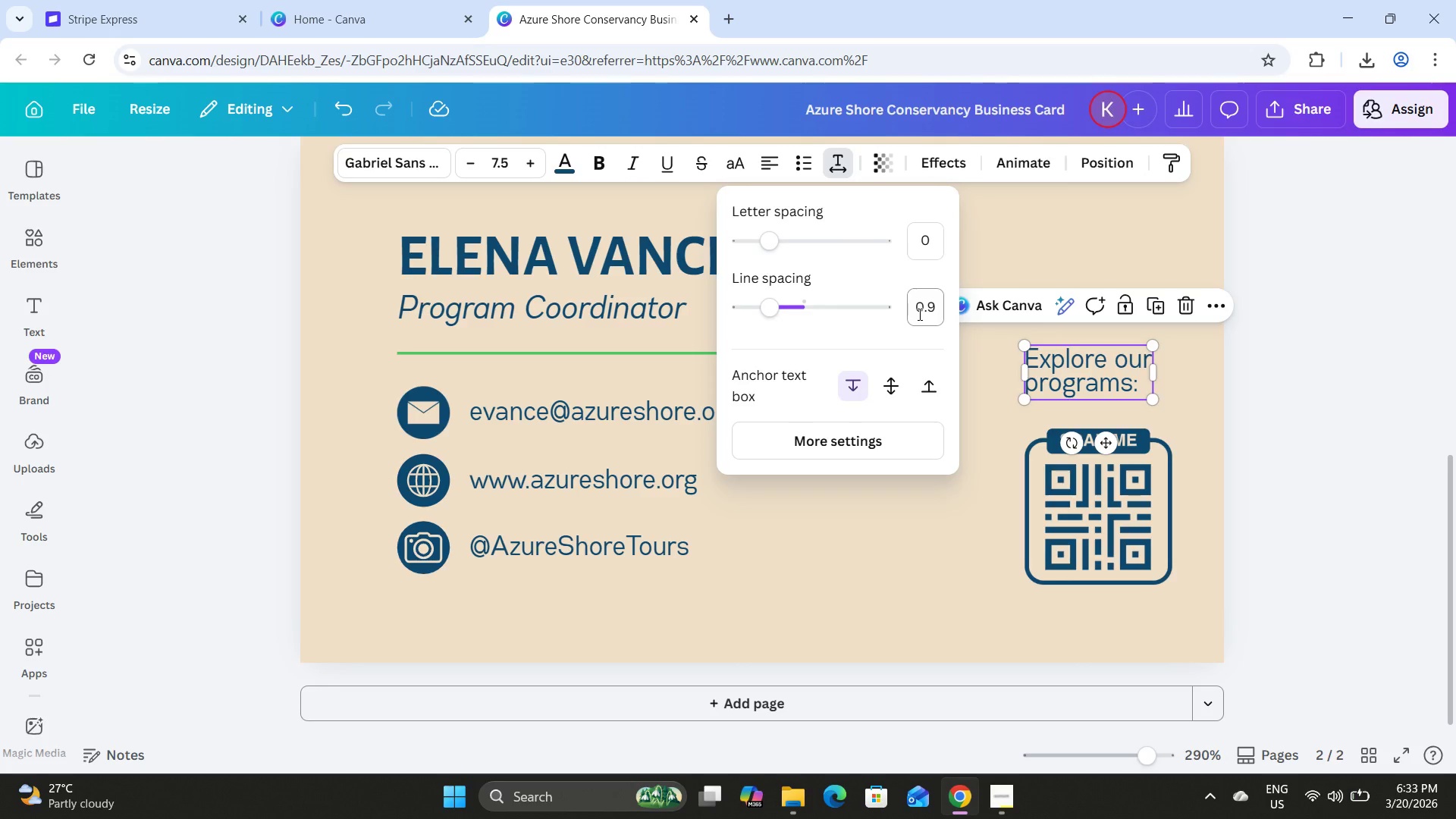 
left_click([918, 314])
 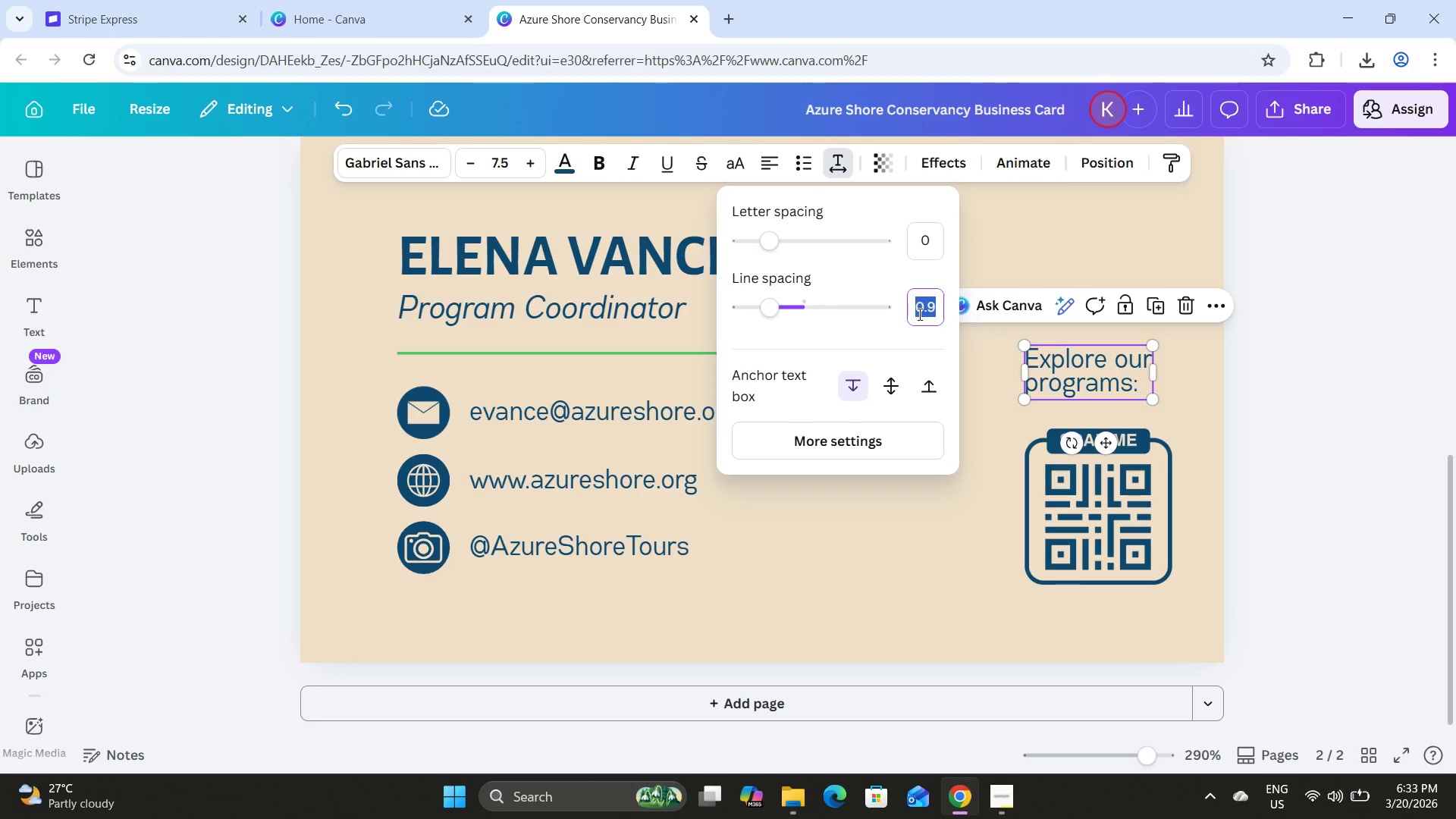 
key(Numpad0)
 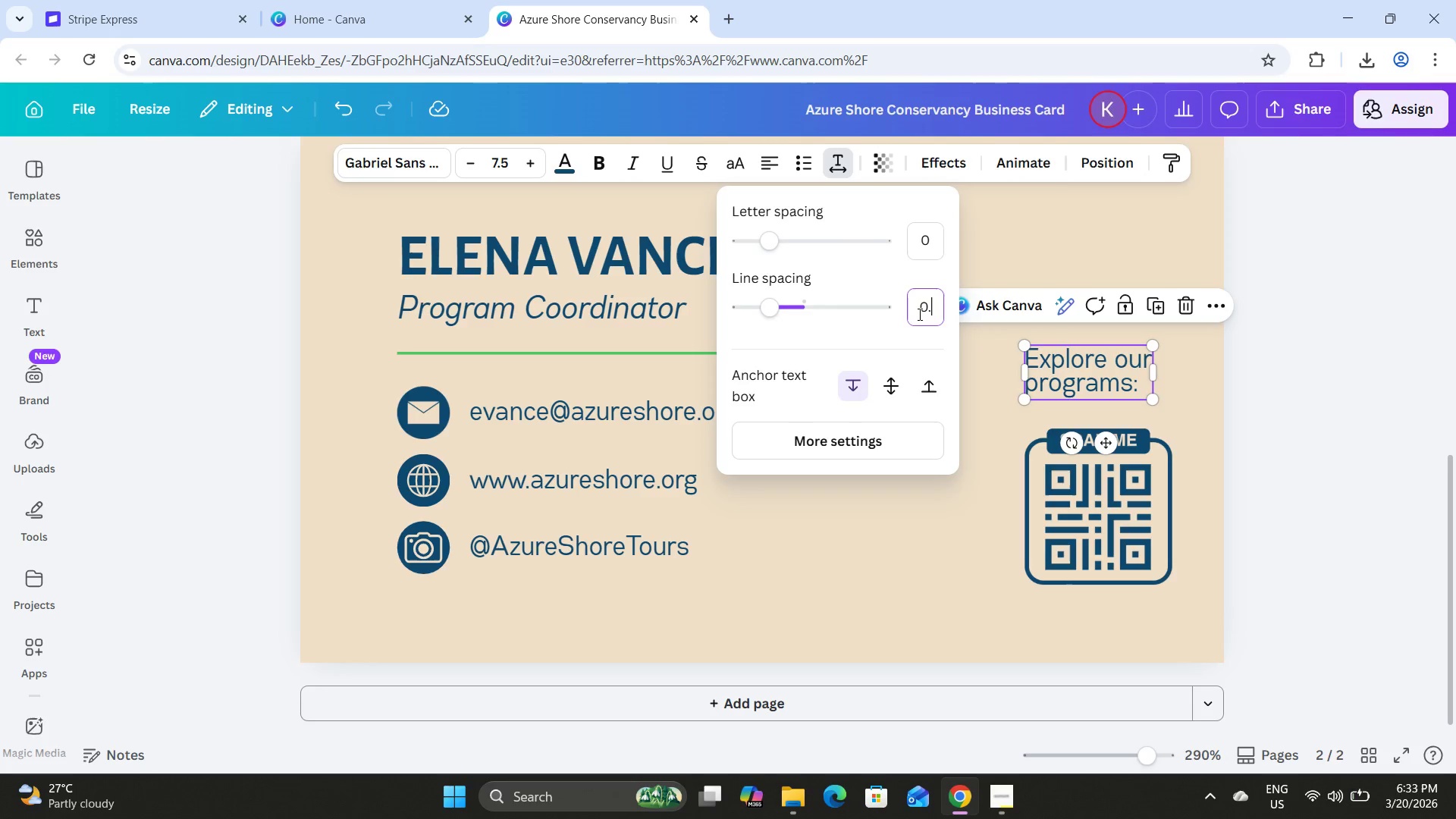 
key(NumpadDecimal)
 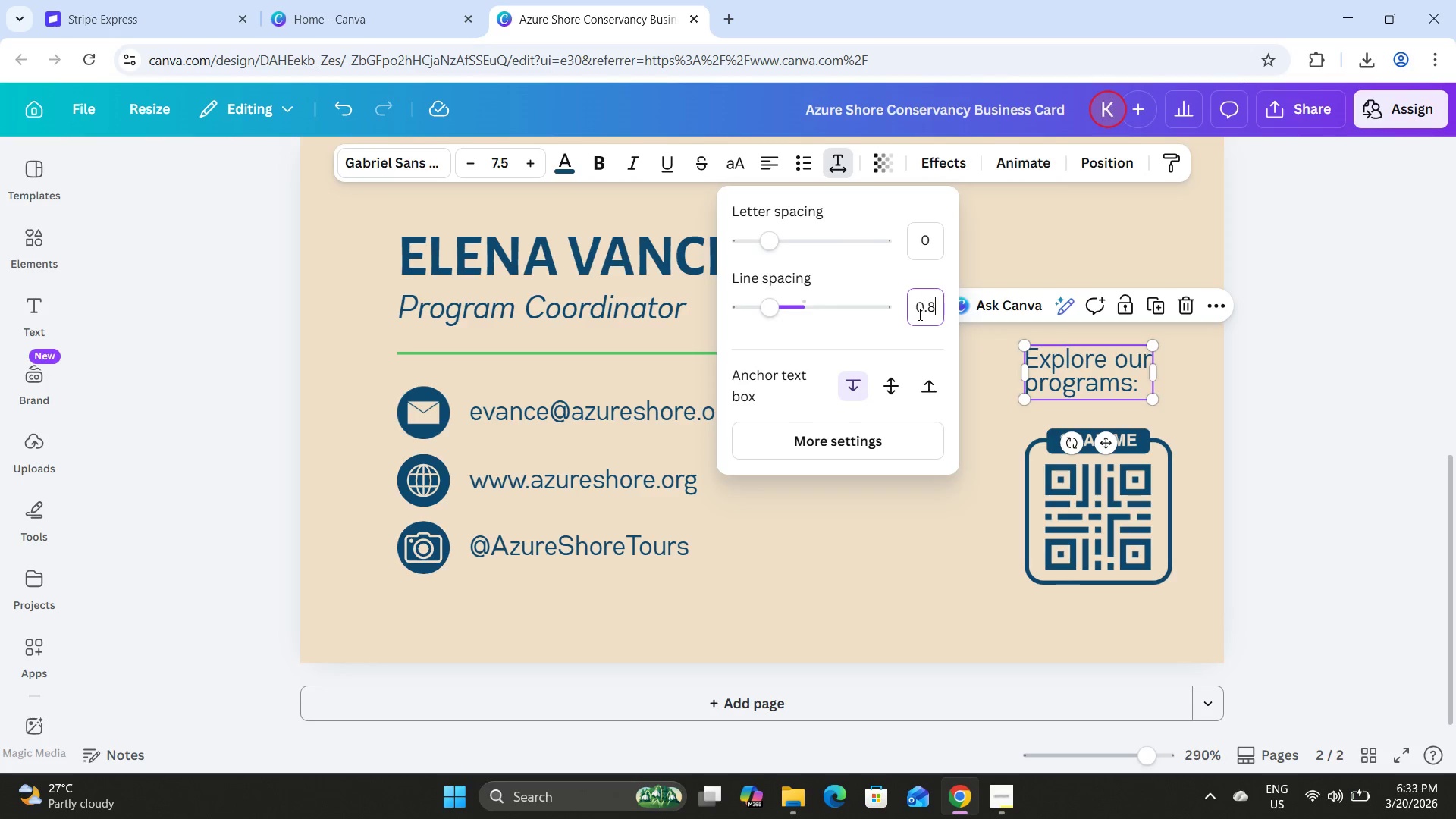 
key(Numpad8)
 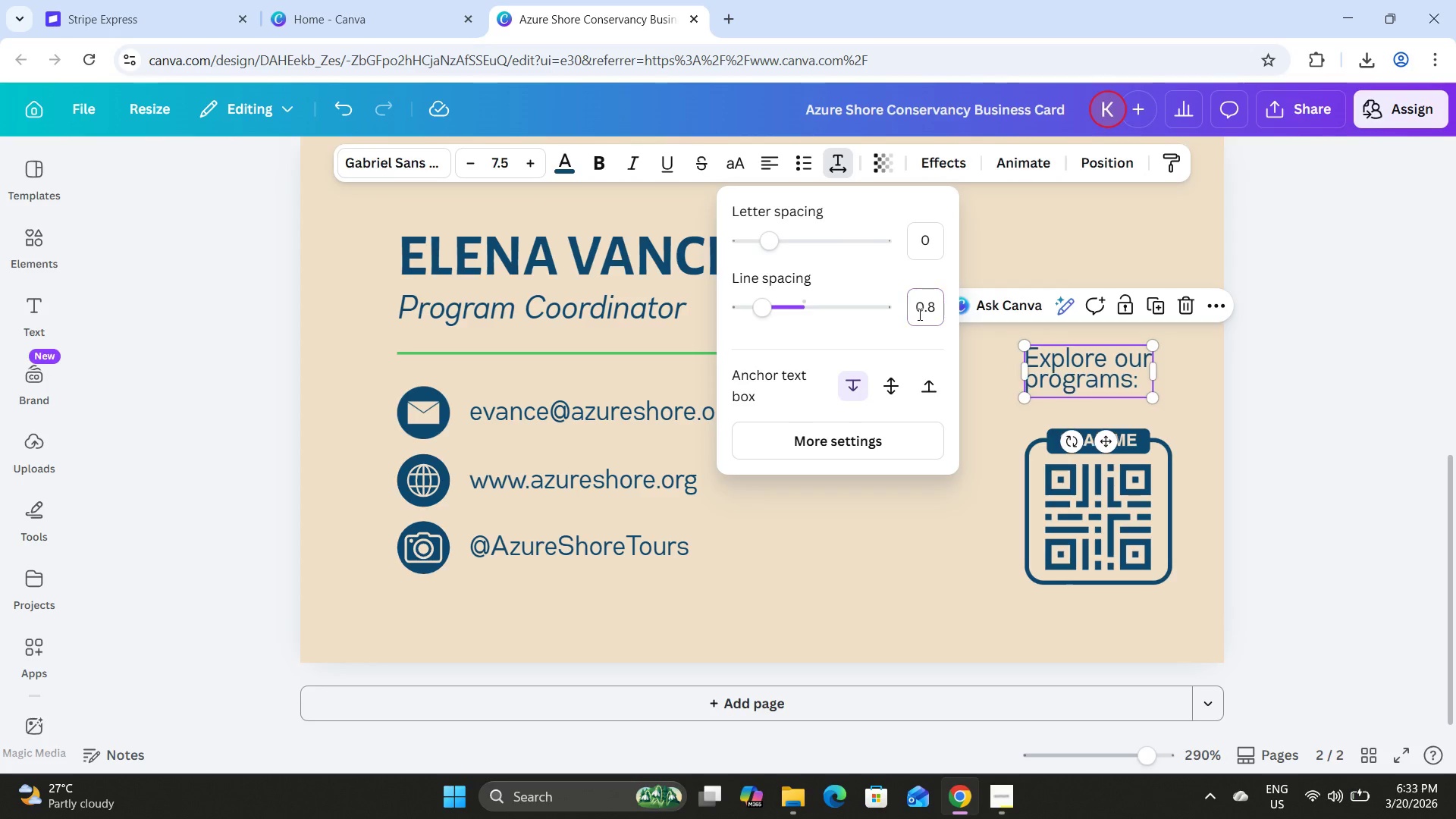 
key(NumpadEnter)
 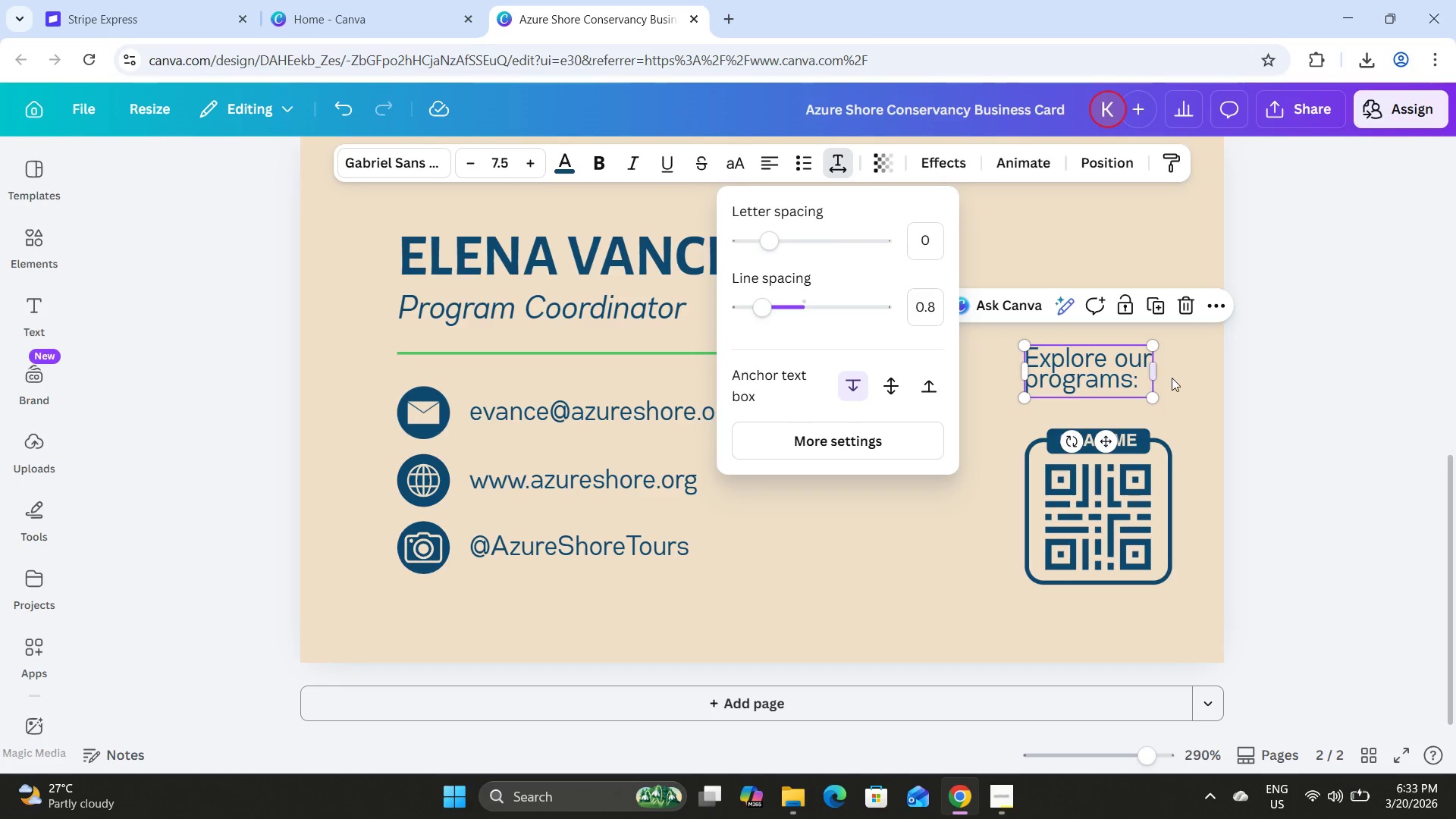 
left_click([1195, 374])
 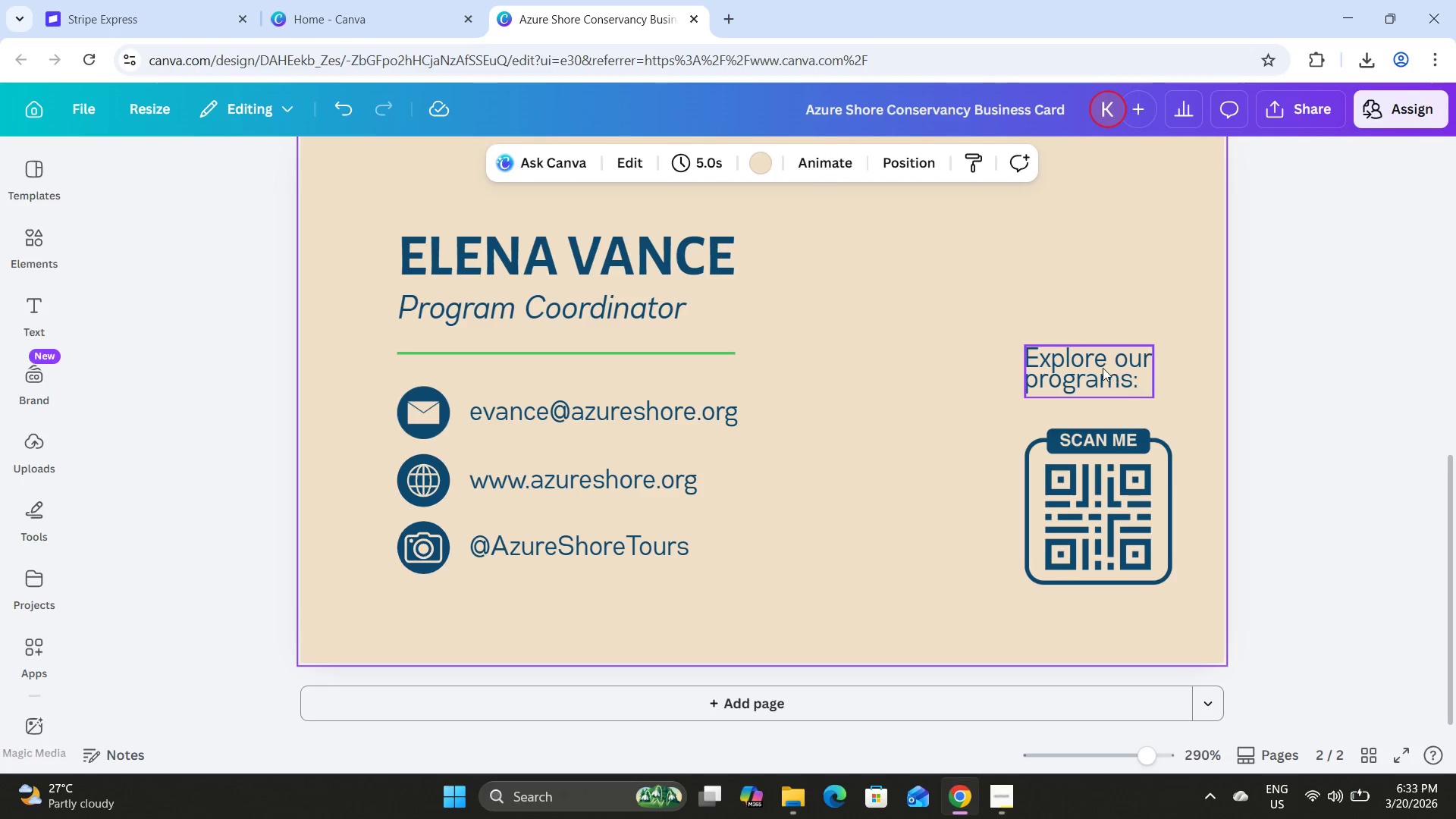 
left_click_drag(start_coordinate=[1102, 368], to_coordinate=[1111, 388])
 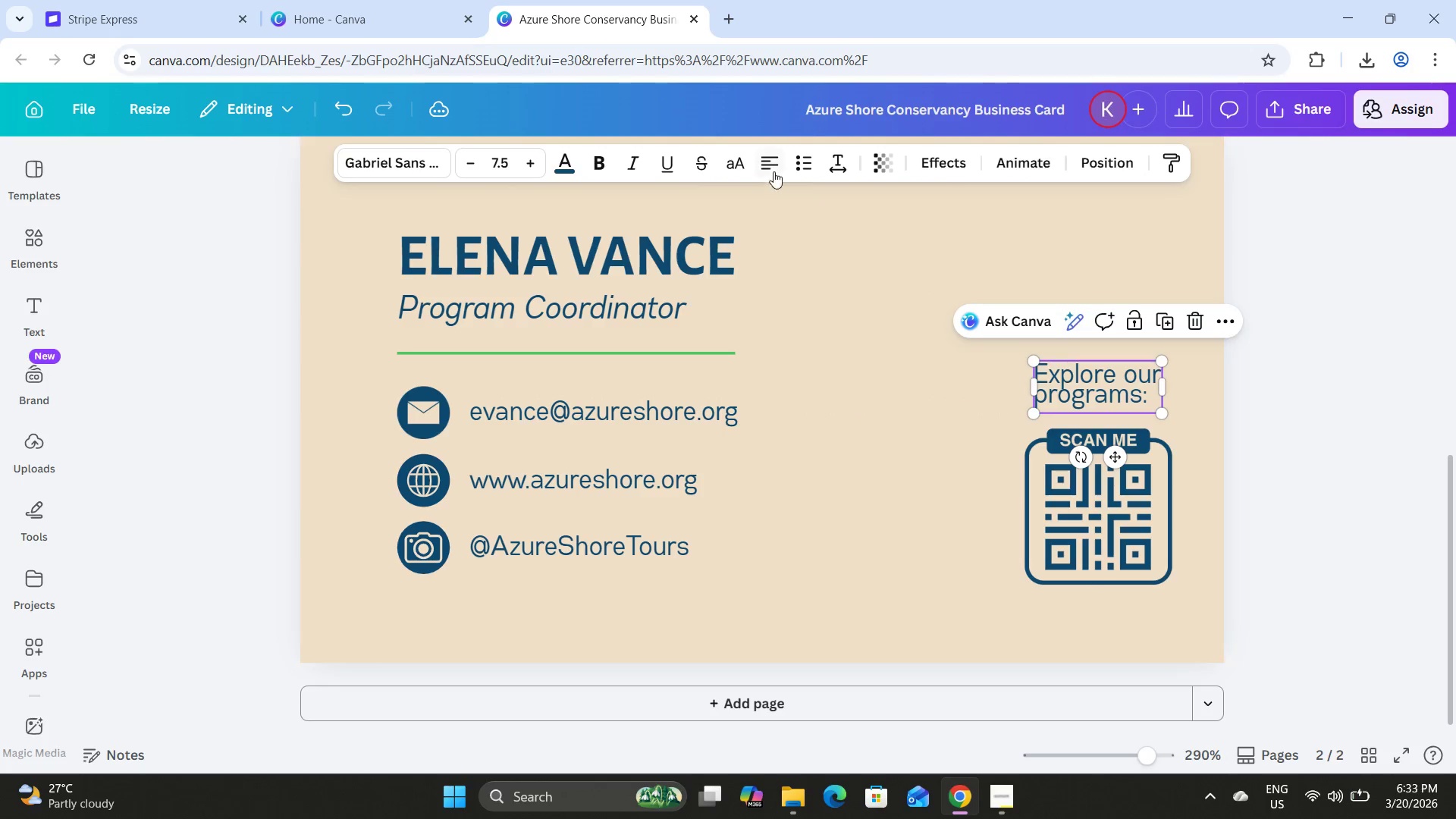 
left_click([774, 160])
 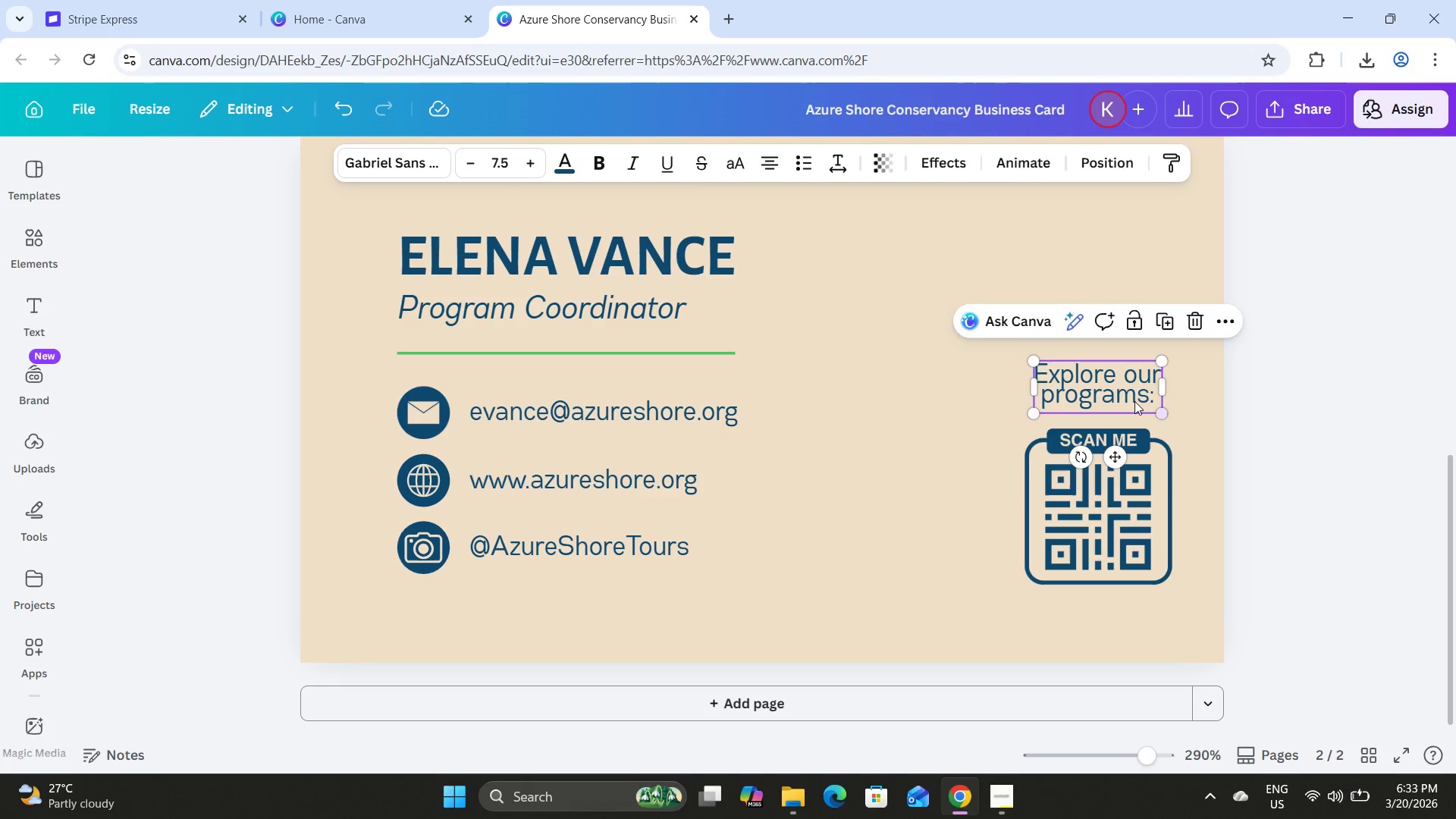 
left_click_drag(start_coordinate=[1114, 382], to_coordinate=[1115, 392])
 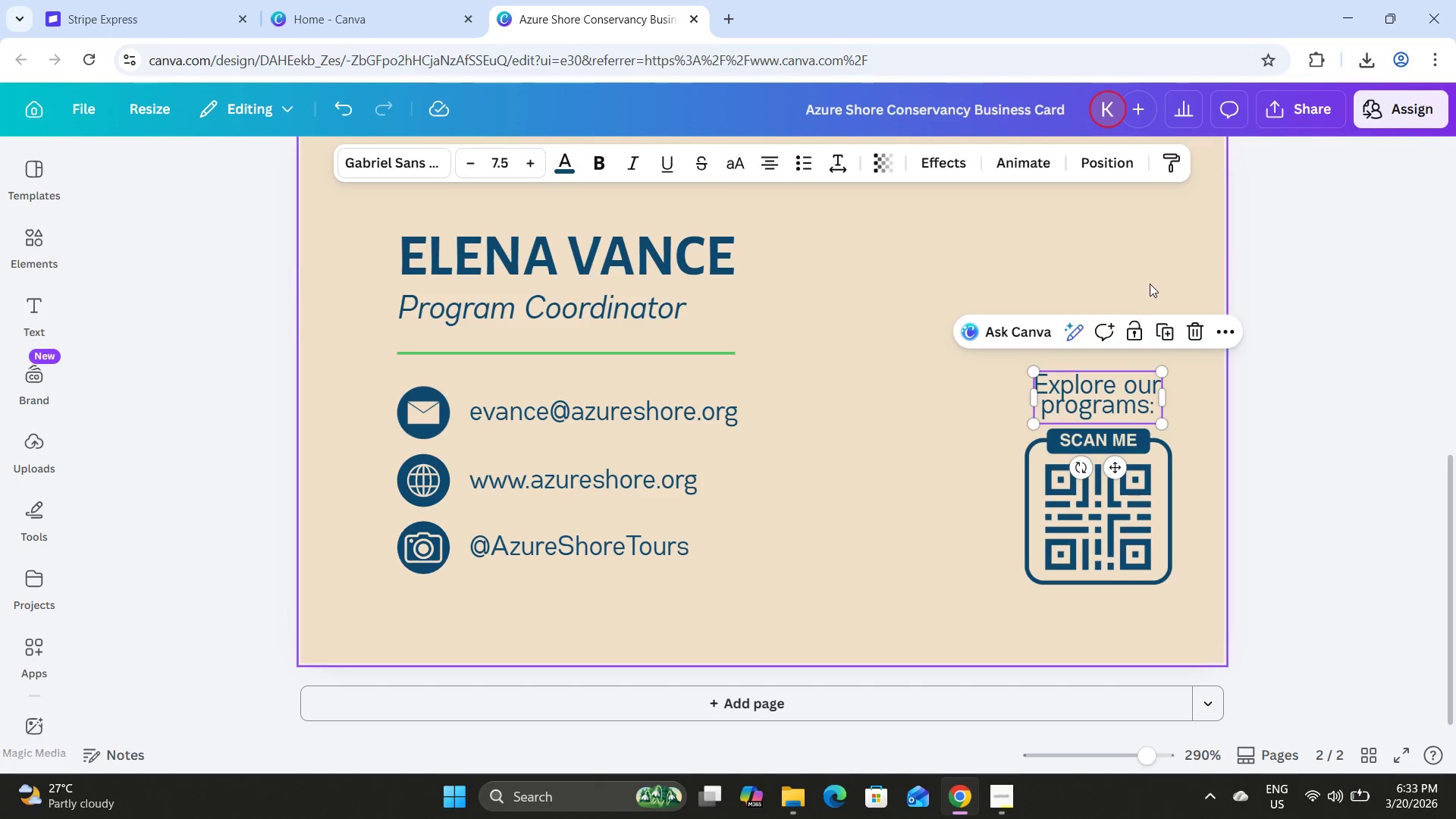 
left_click([1150, 284])
 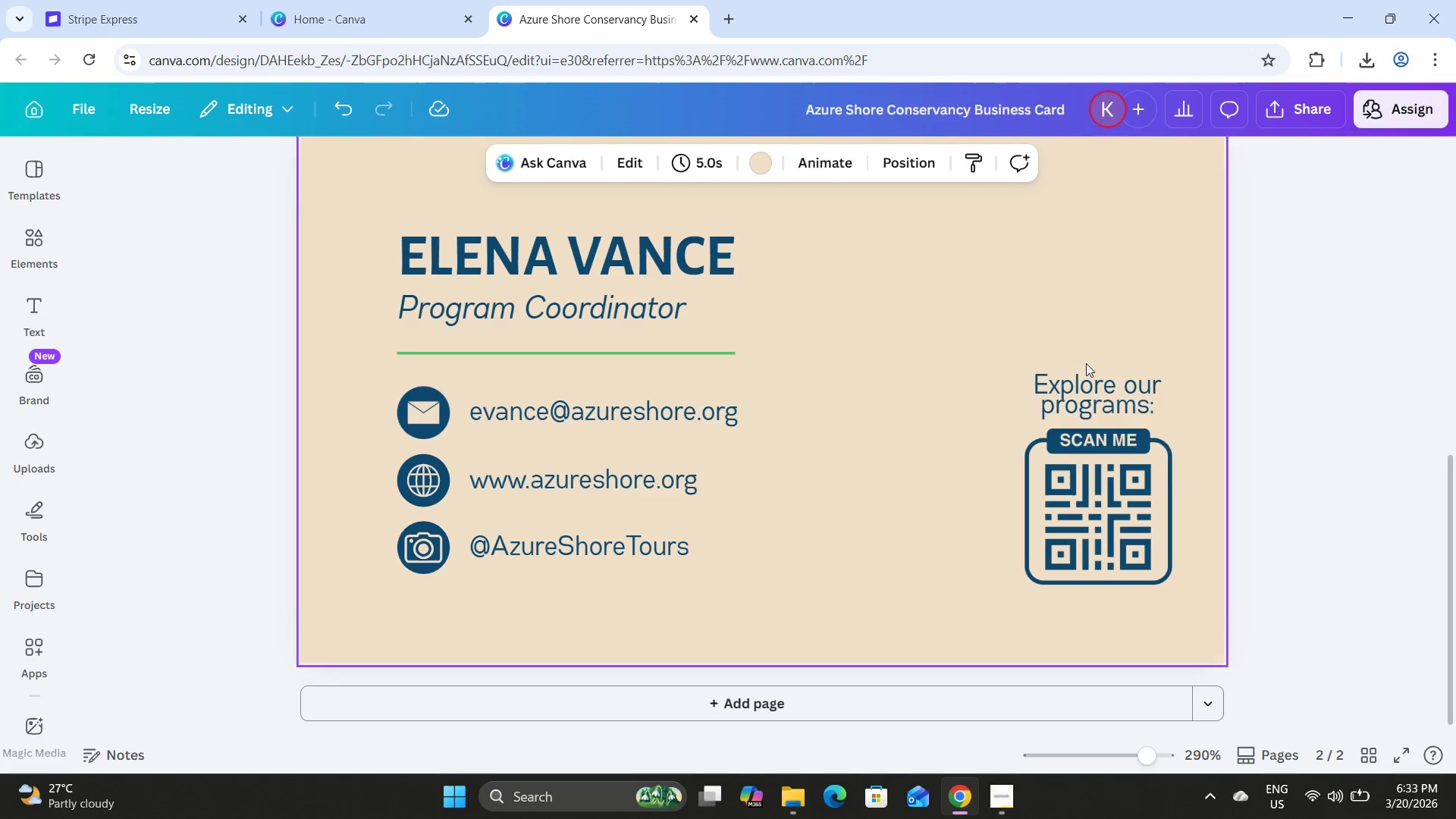 
left_click([1082, 384])
 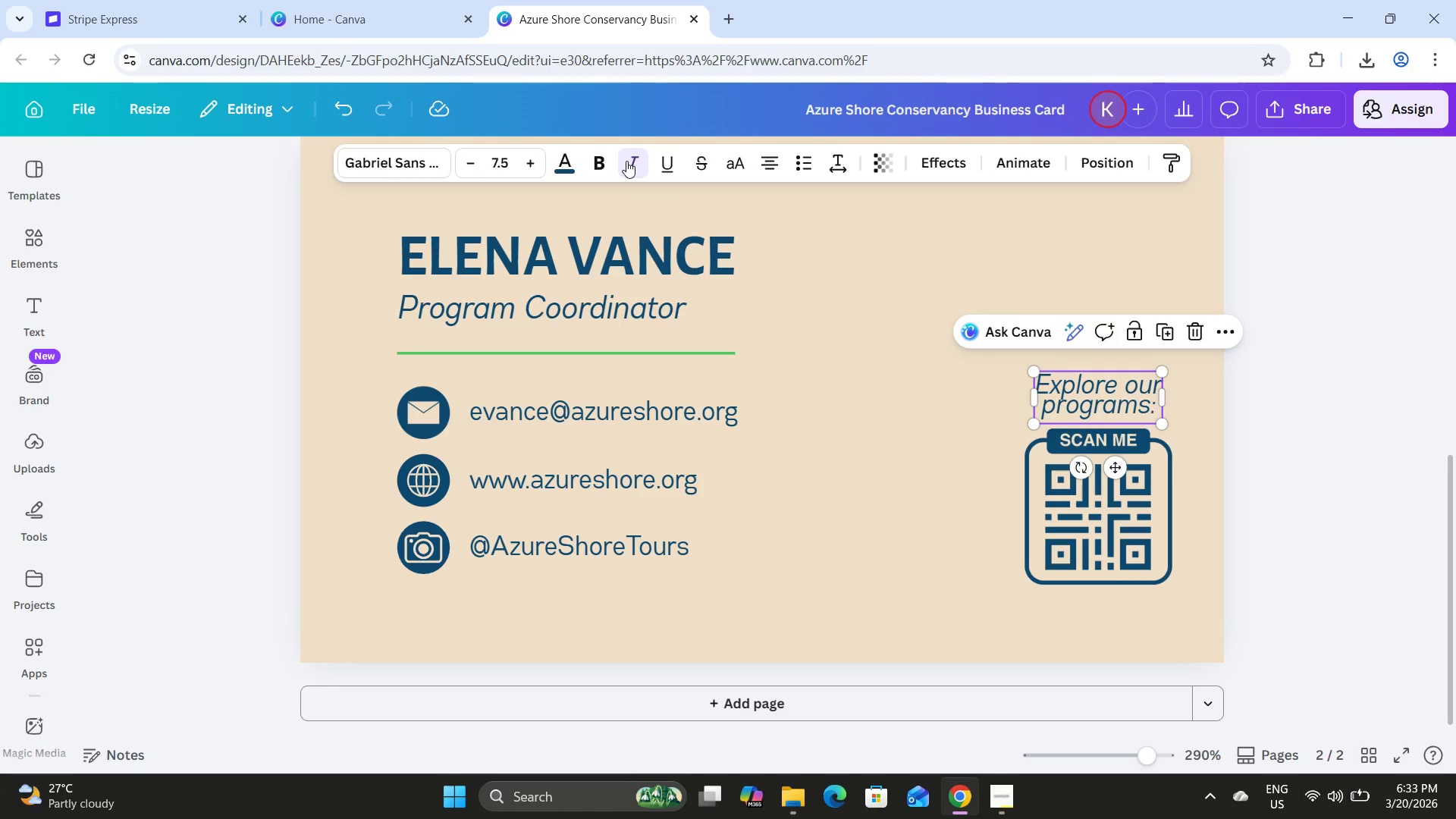 
double_click([844, 160])
 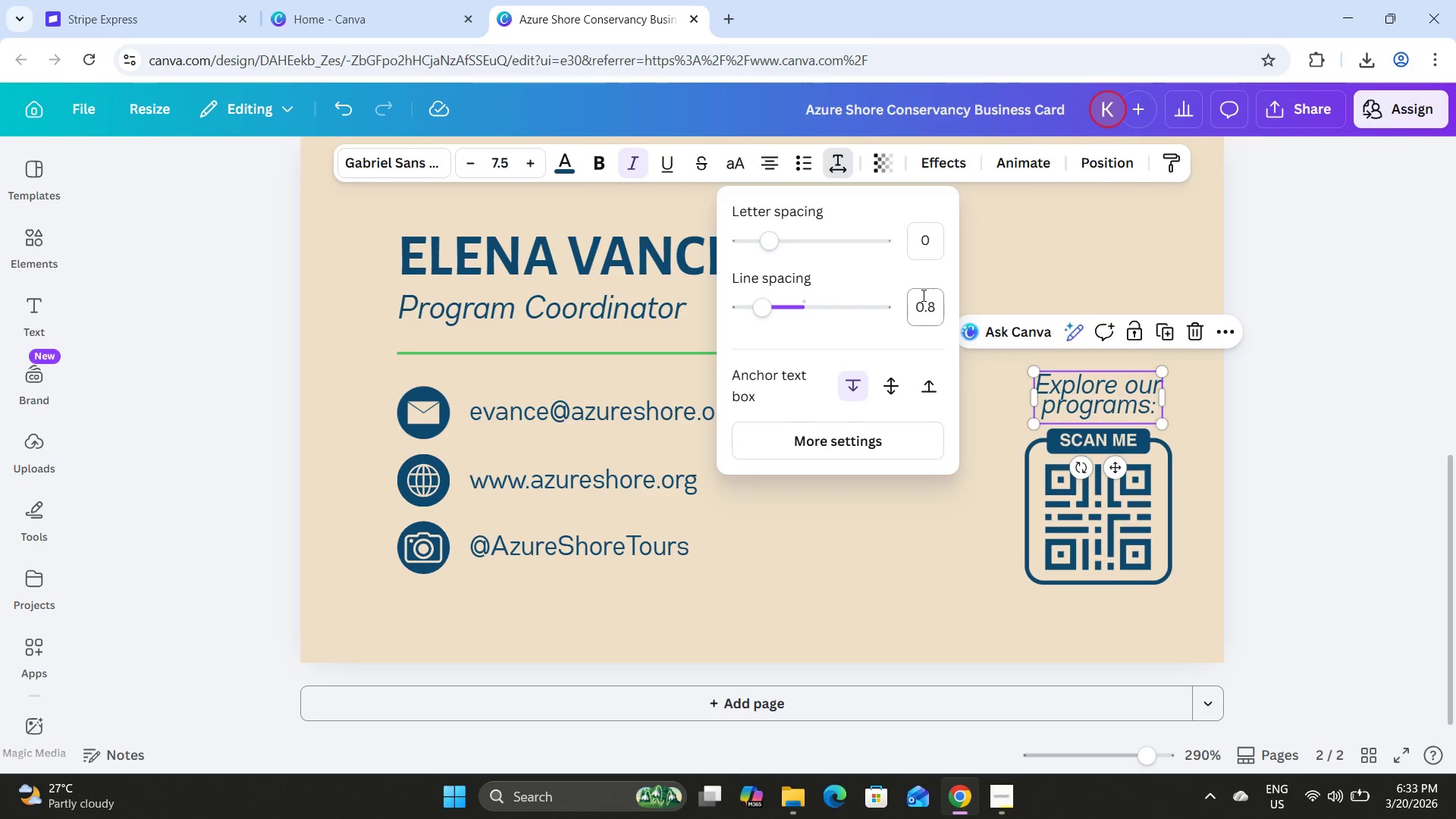 
left_click([919, 299])
 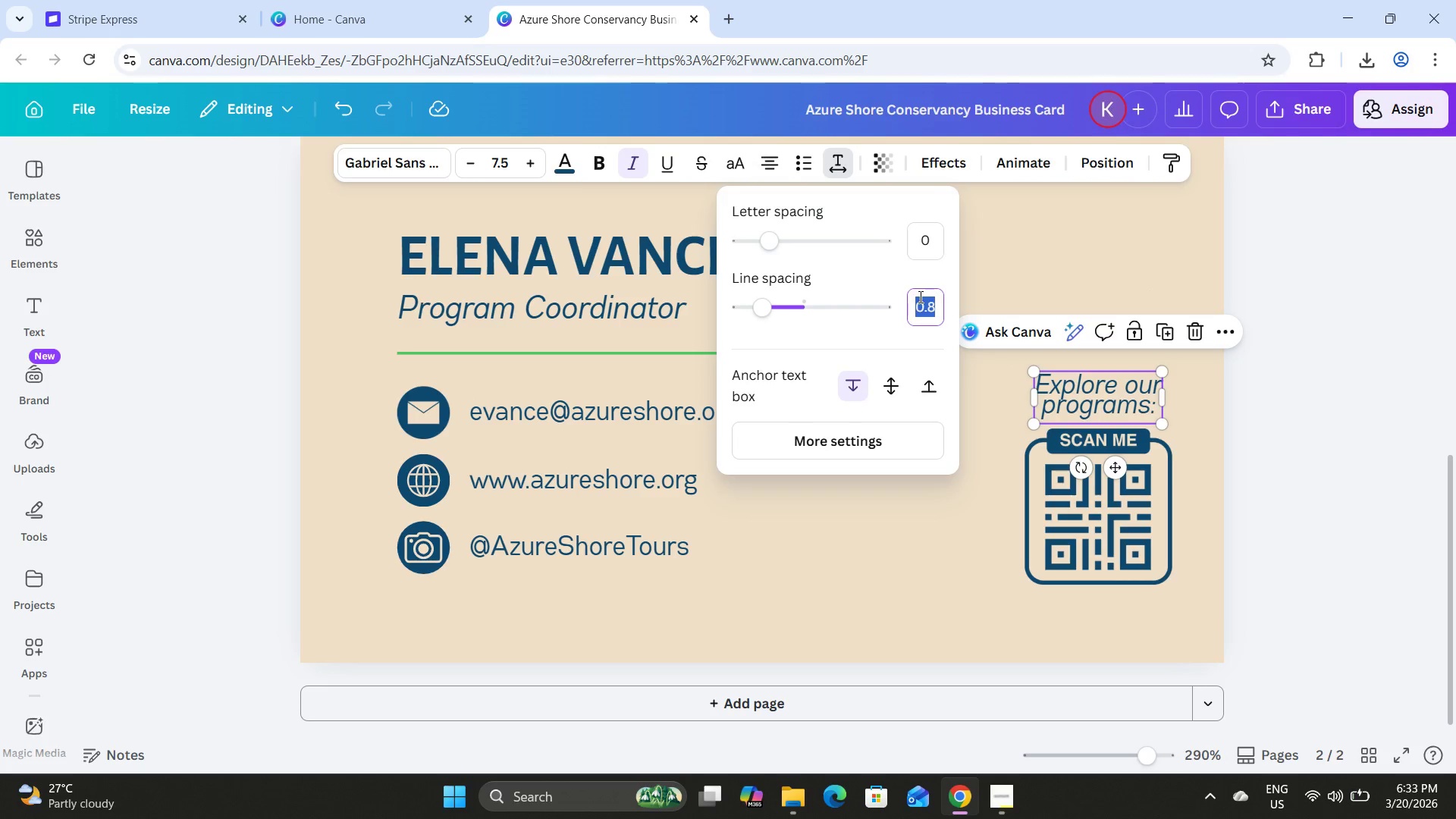 
key(Numpad0)
 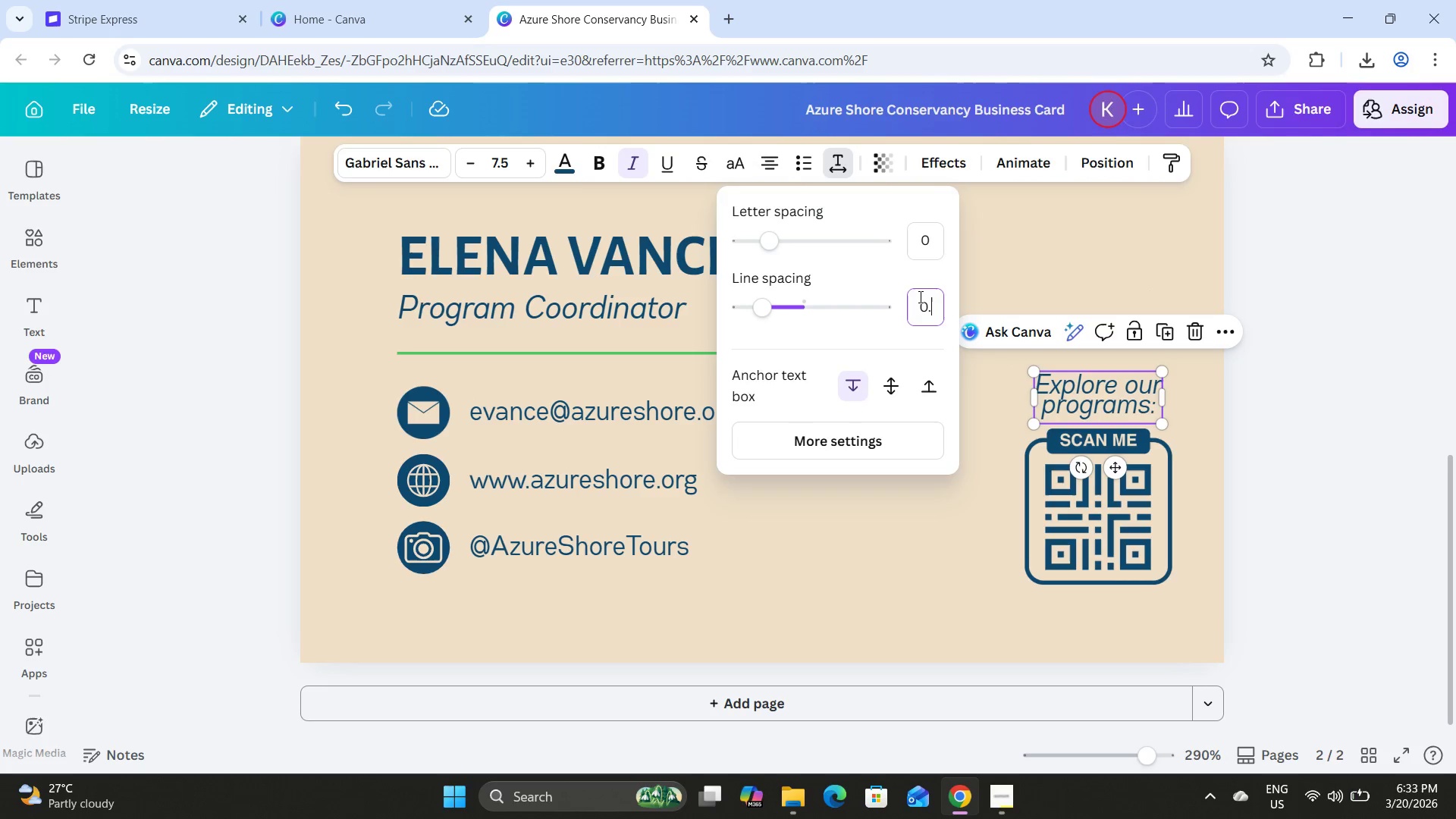 
key(NumpadDecimal)
 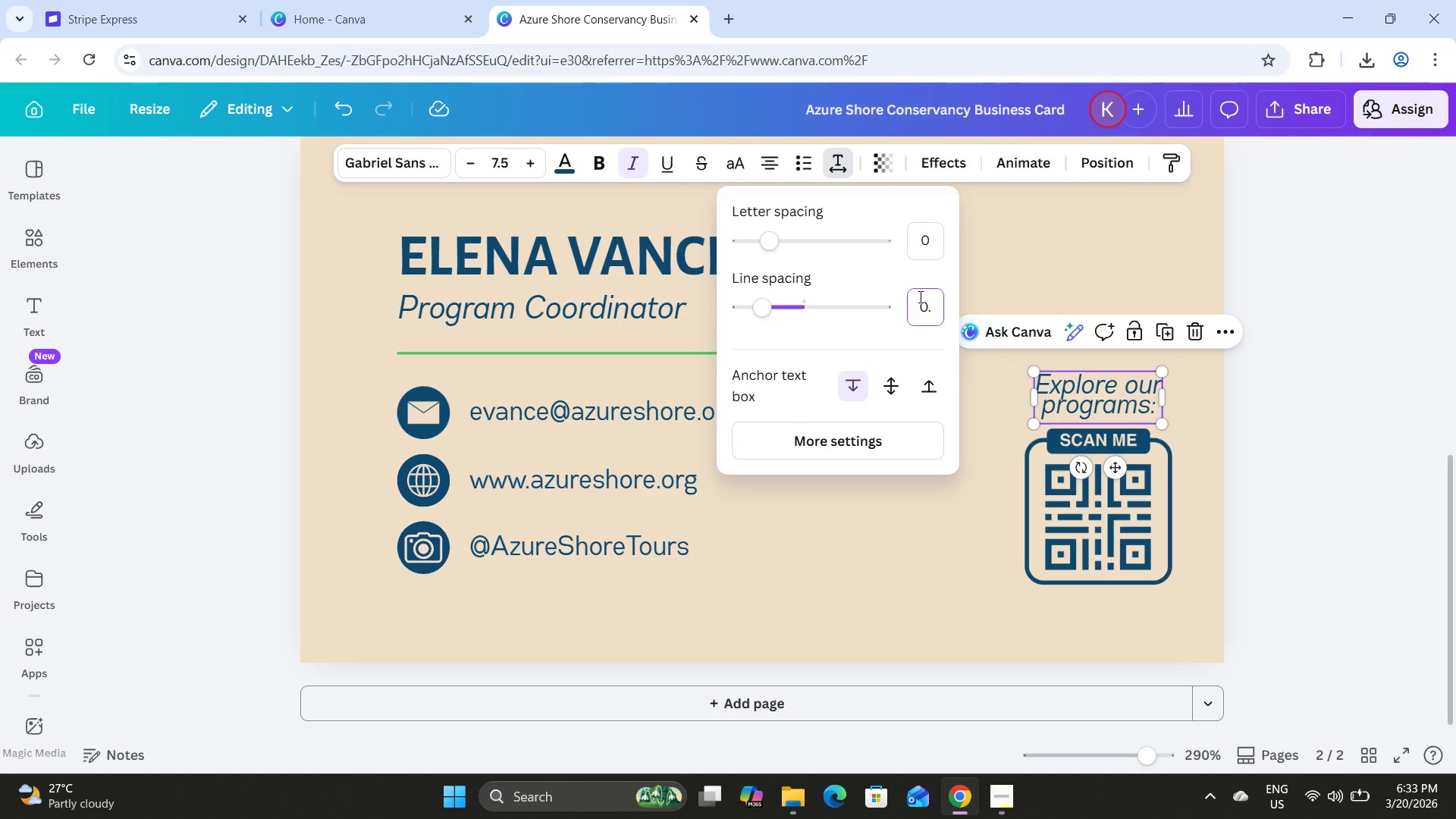 
key(Numpad9)
 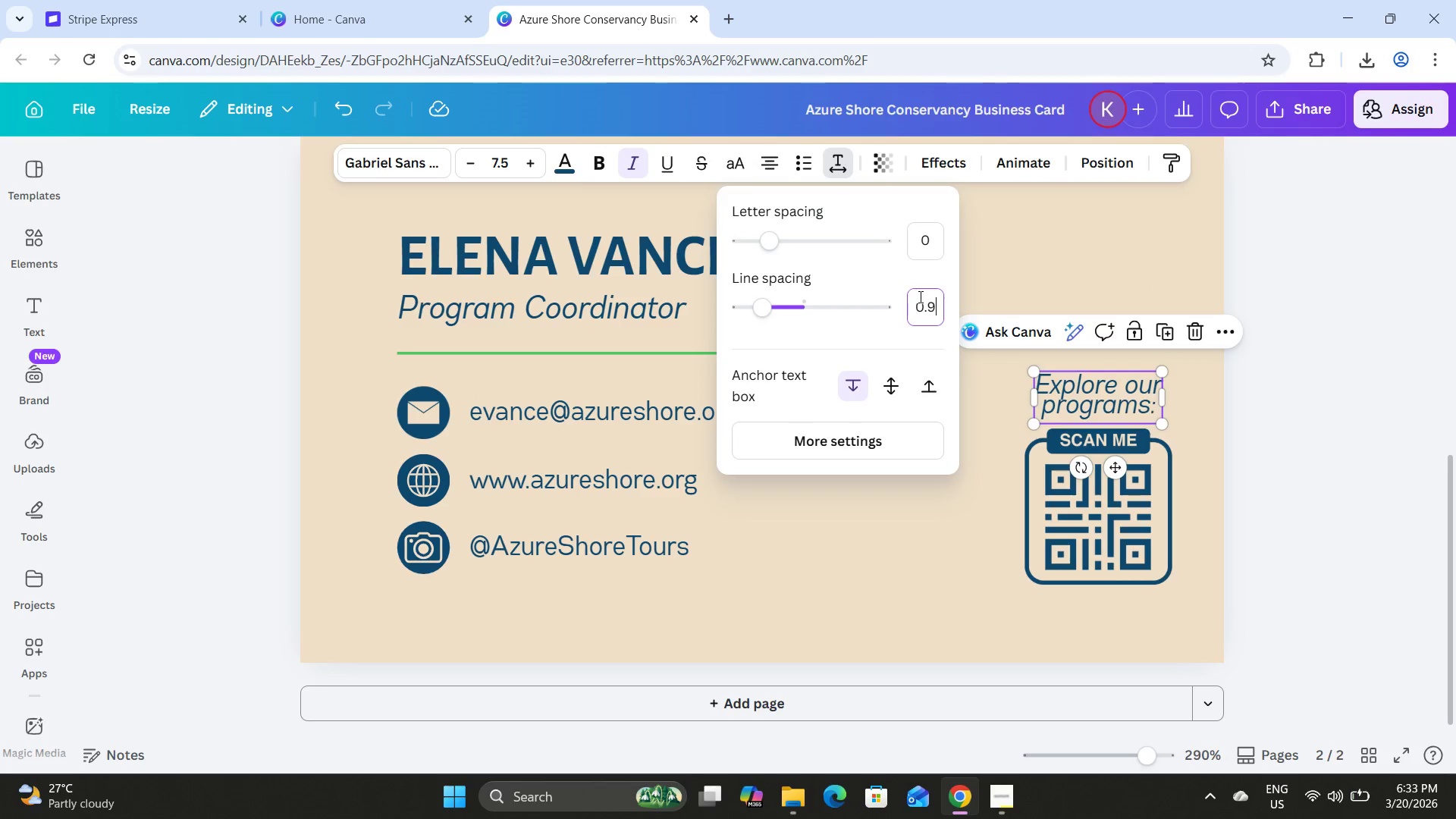 
key(NumpadEnter)
 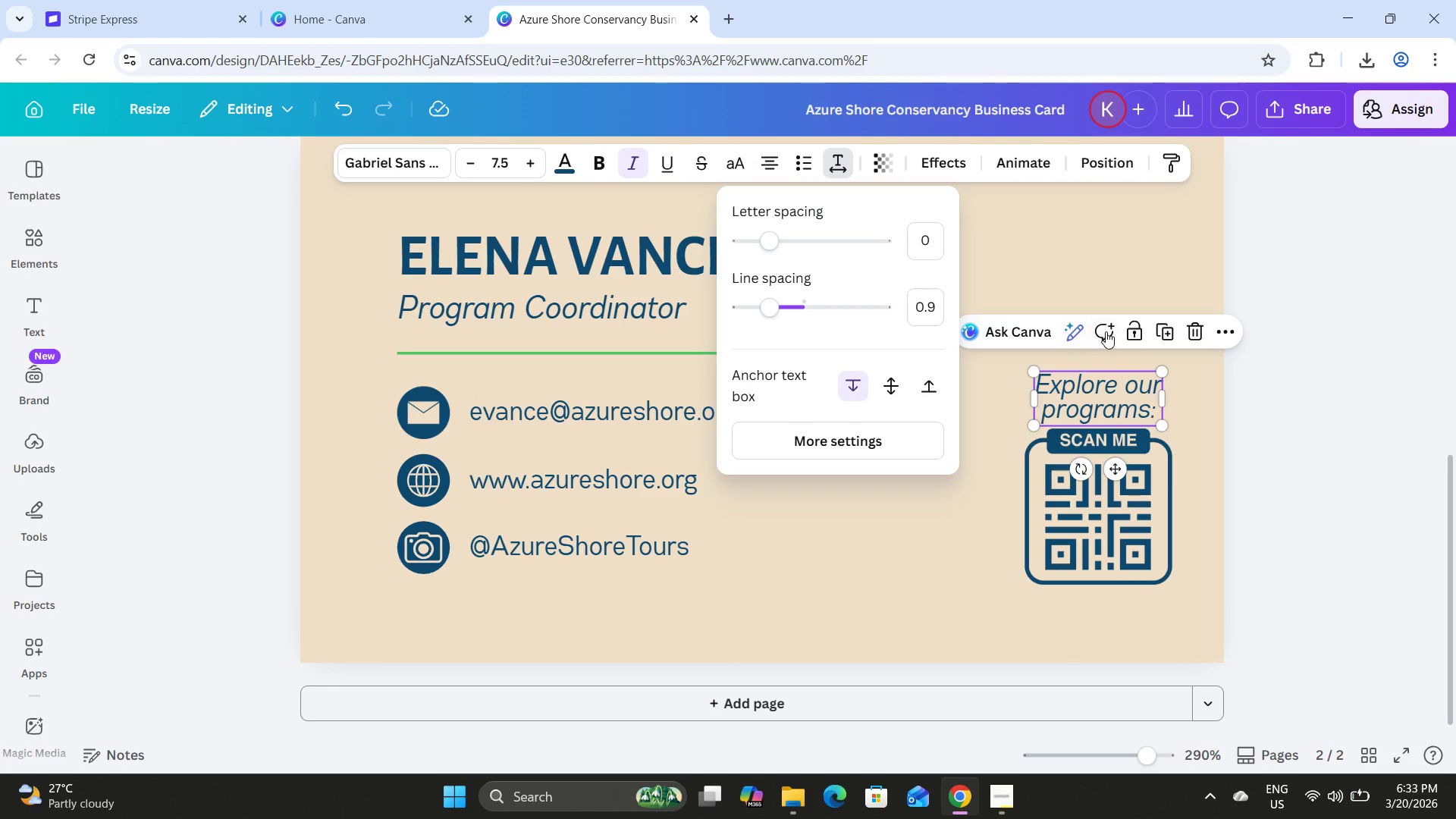 
left_click([1112, 281])
 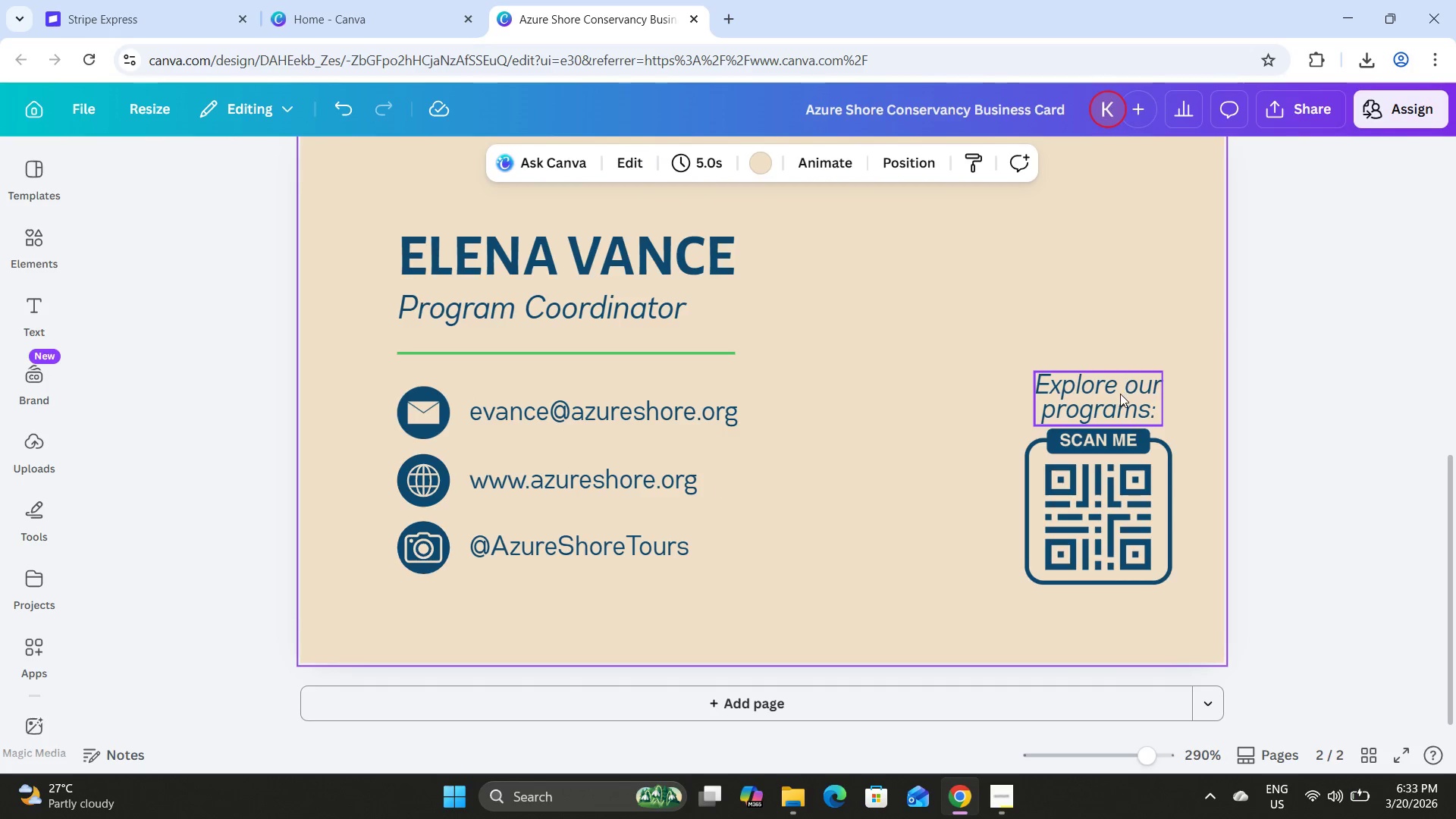 
left_click_drag(start_coordinate=[1120, 394], to_coordinate=[1119, 390])
 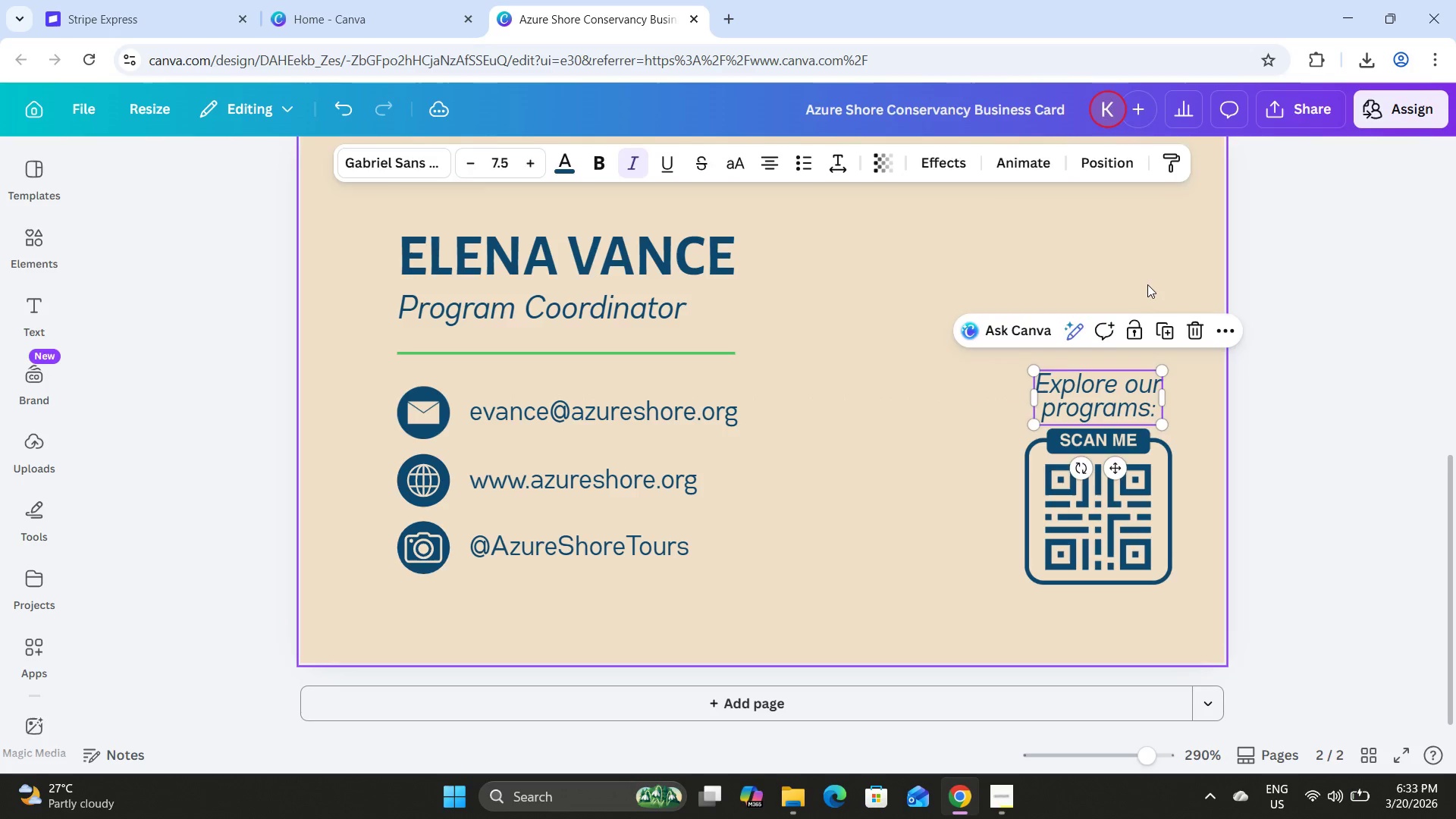 
left_click([1147, 284])
 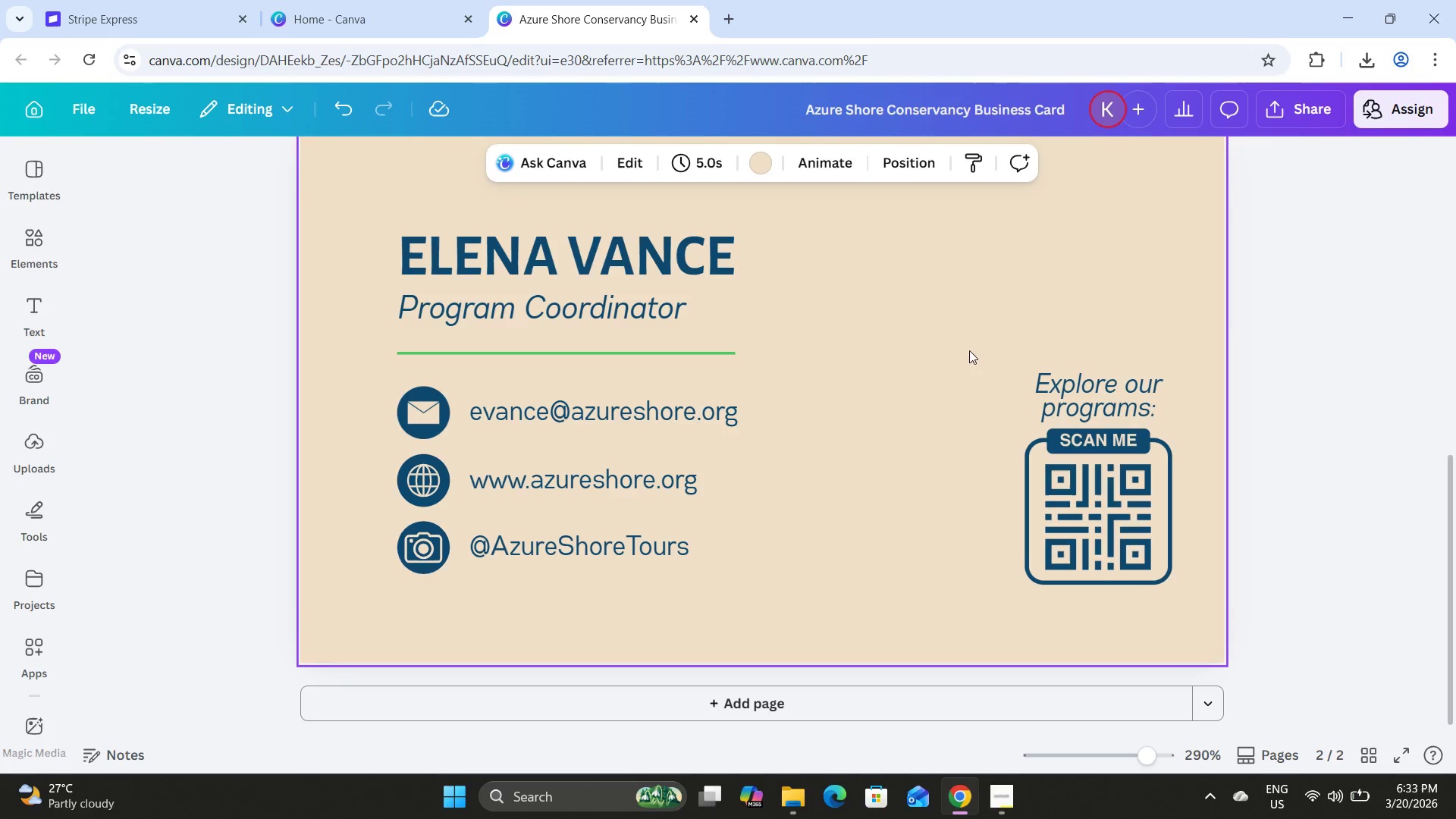 
left_click_drag(start_coordinate=[959, 344], to_coordinate=[1163, 588])
 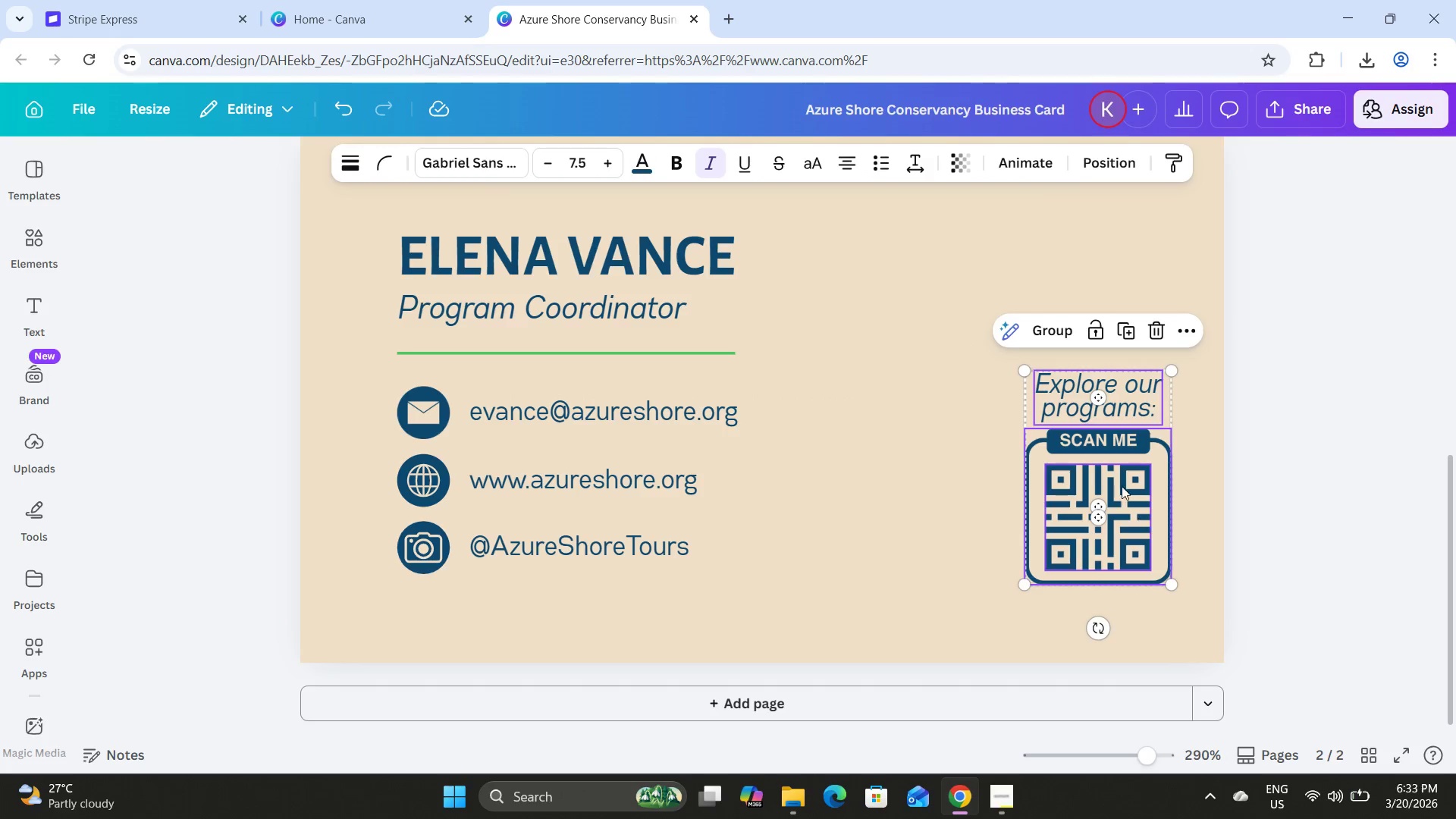 
left_click_drag(start_coordinate=[1121, 485], to_coordinate=[1122, 510])
 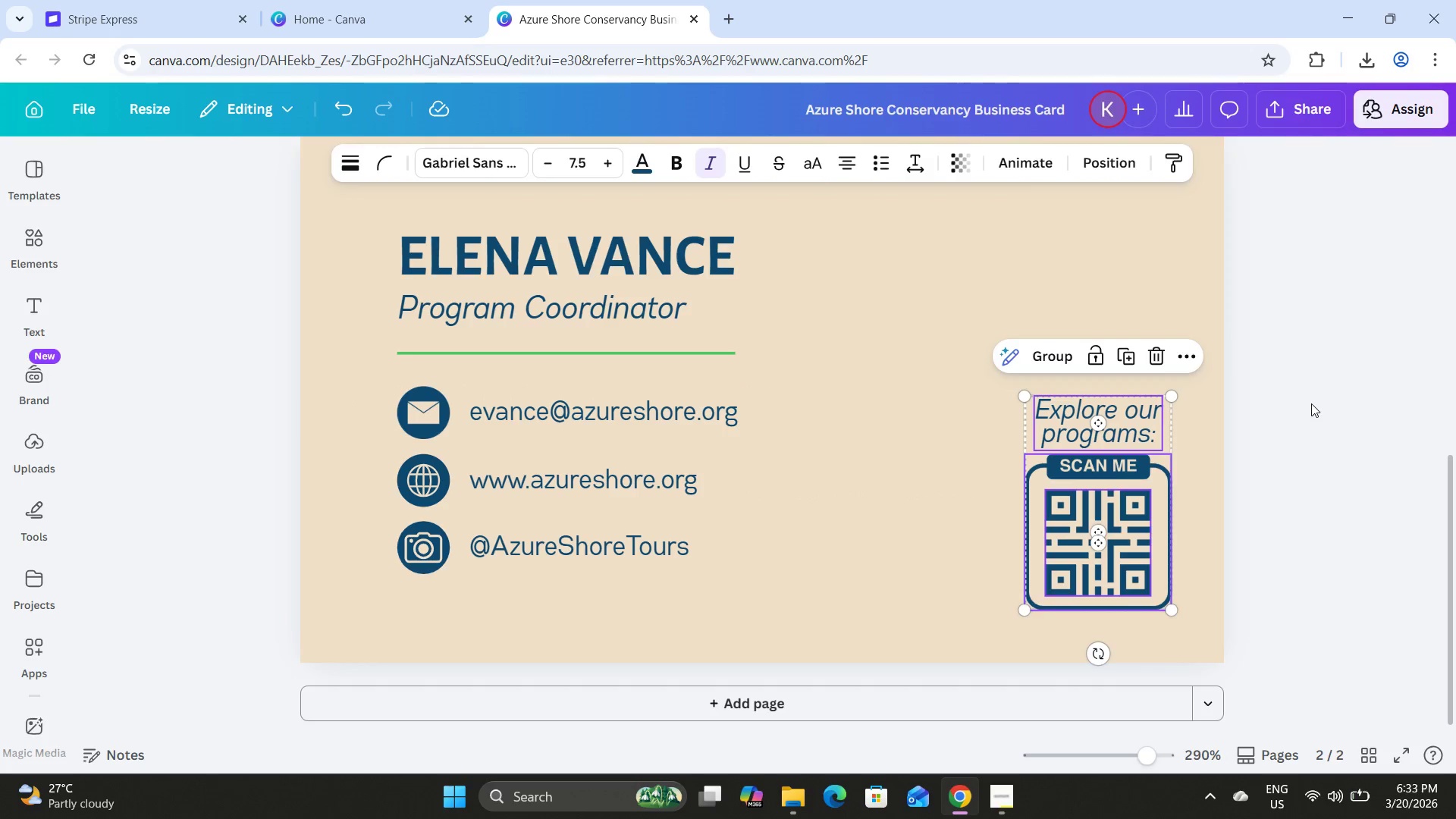 
left_click([1311, 403])
 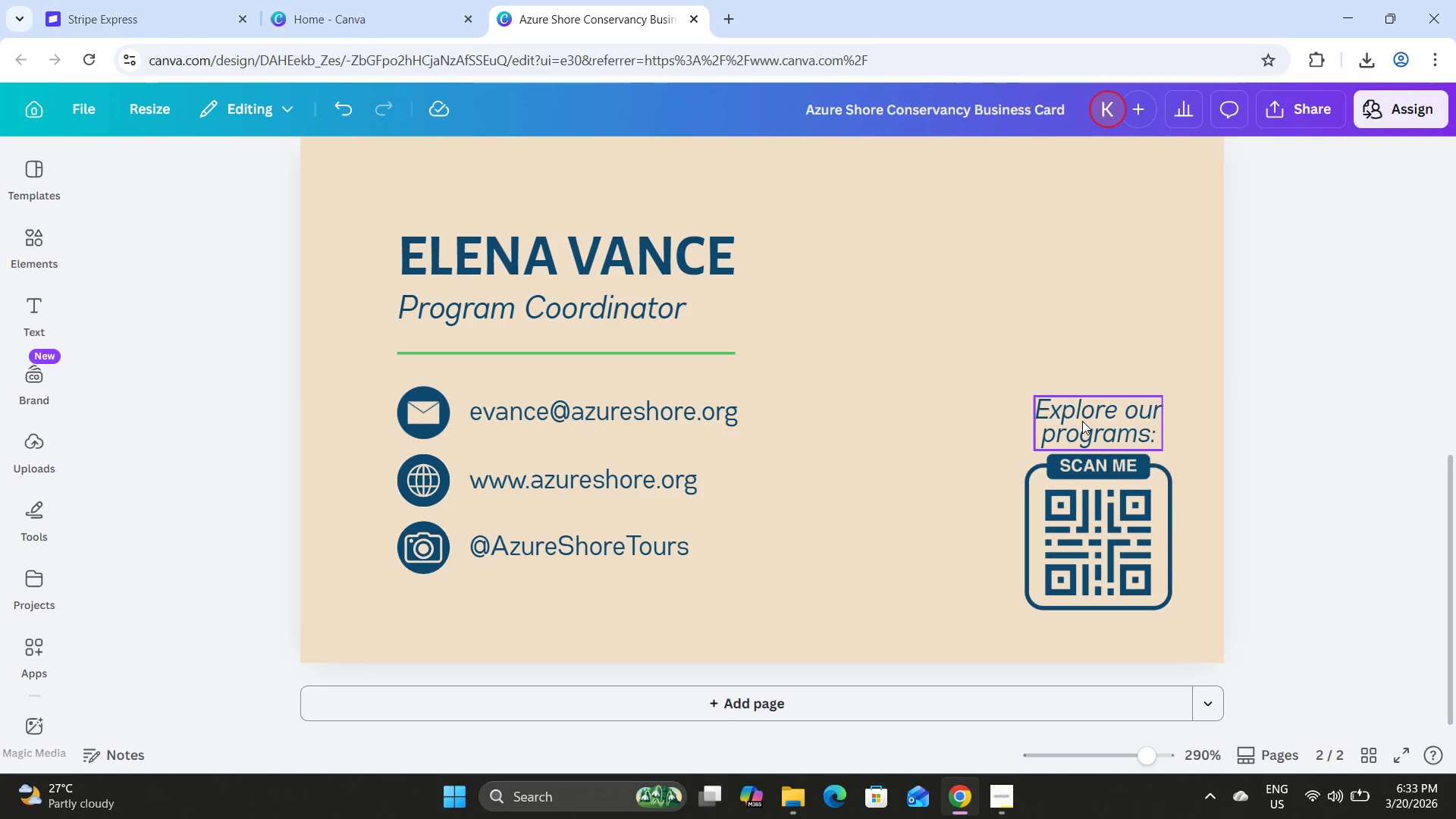 
left_click([1082, 421])
 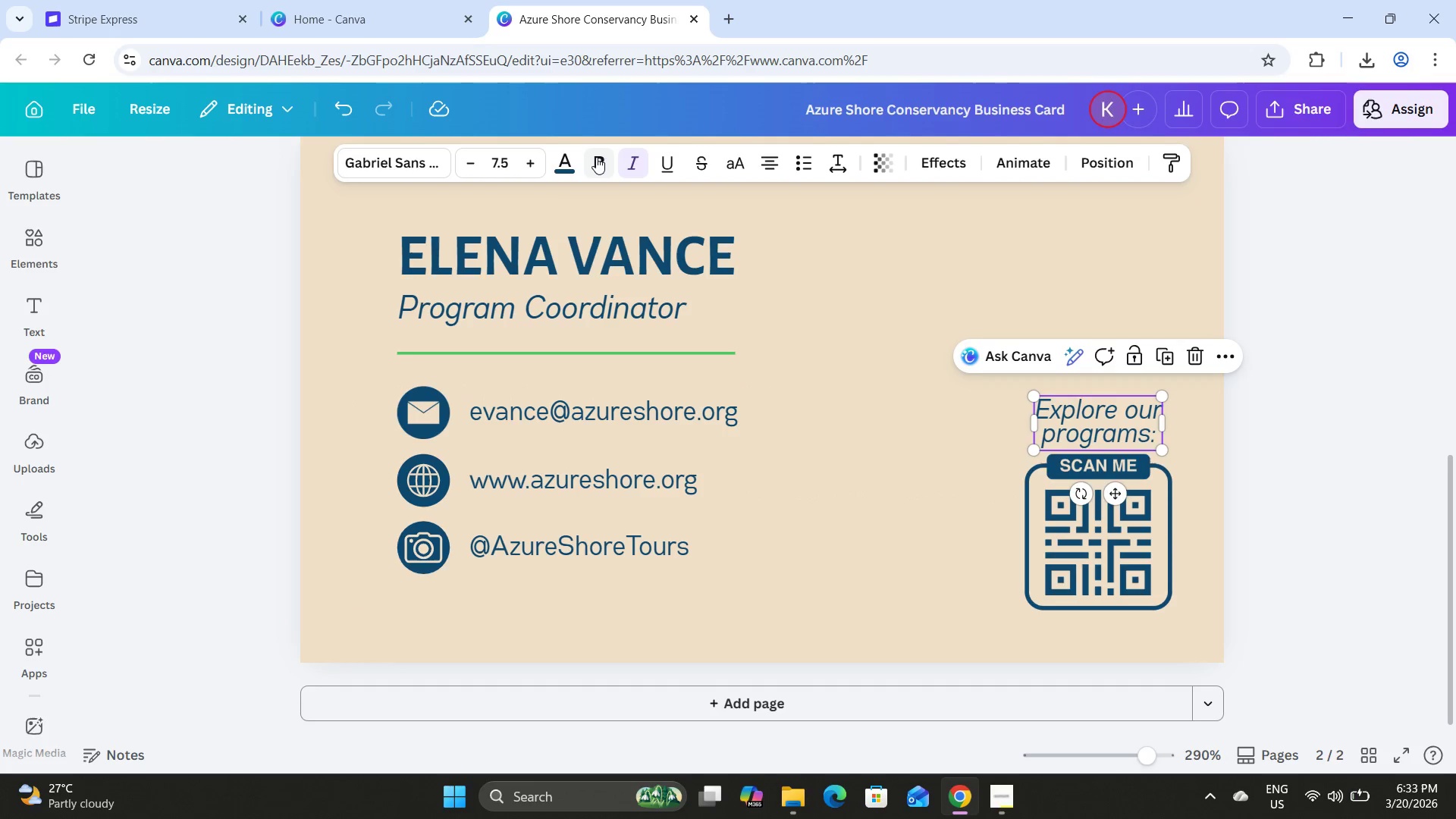 
left_click([597, 158])
 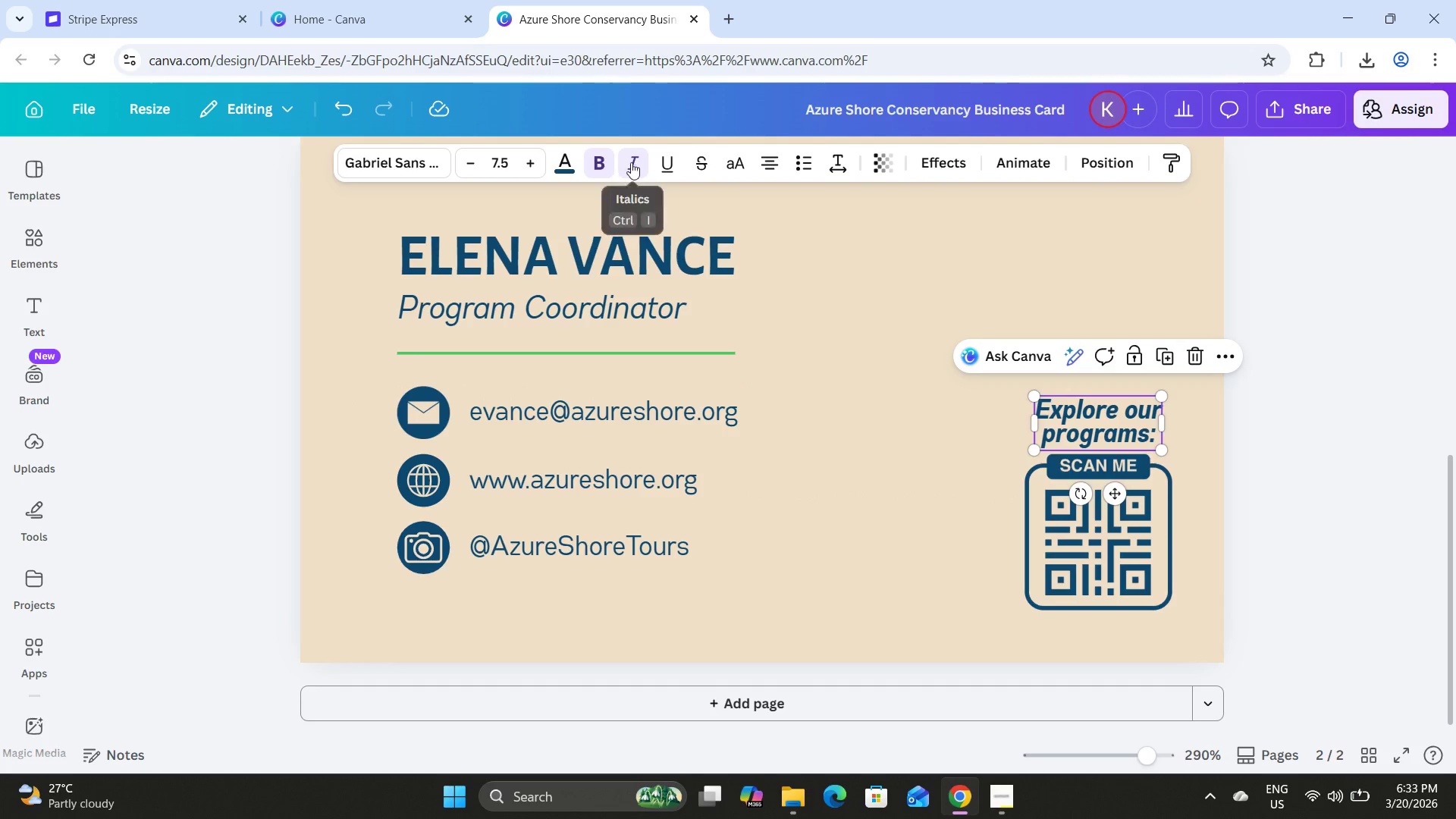 
left_click([598, 162])
 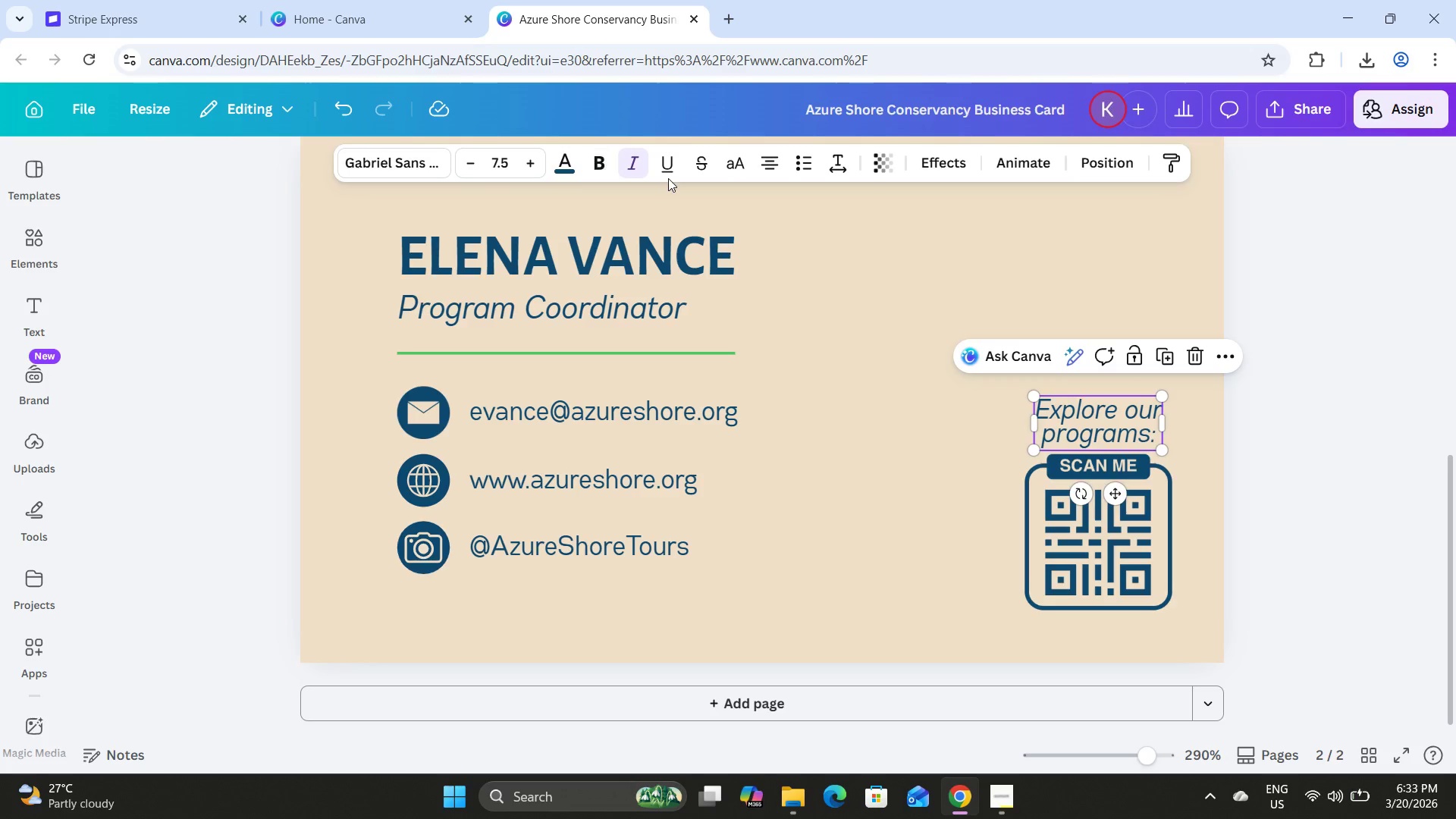 
left_click([667, 173])
 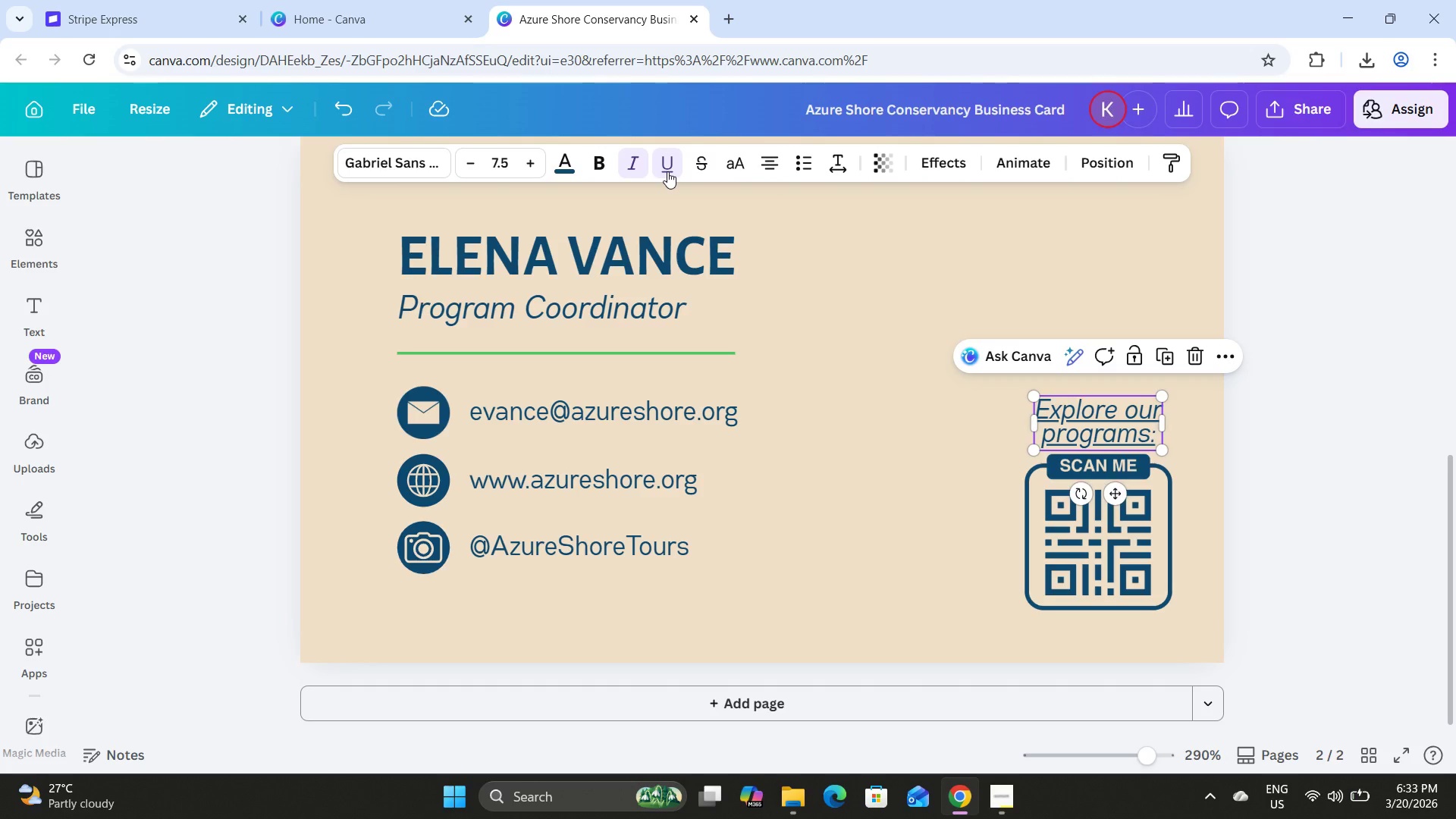 
left_click([667, 171])
 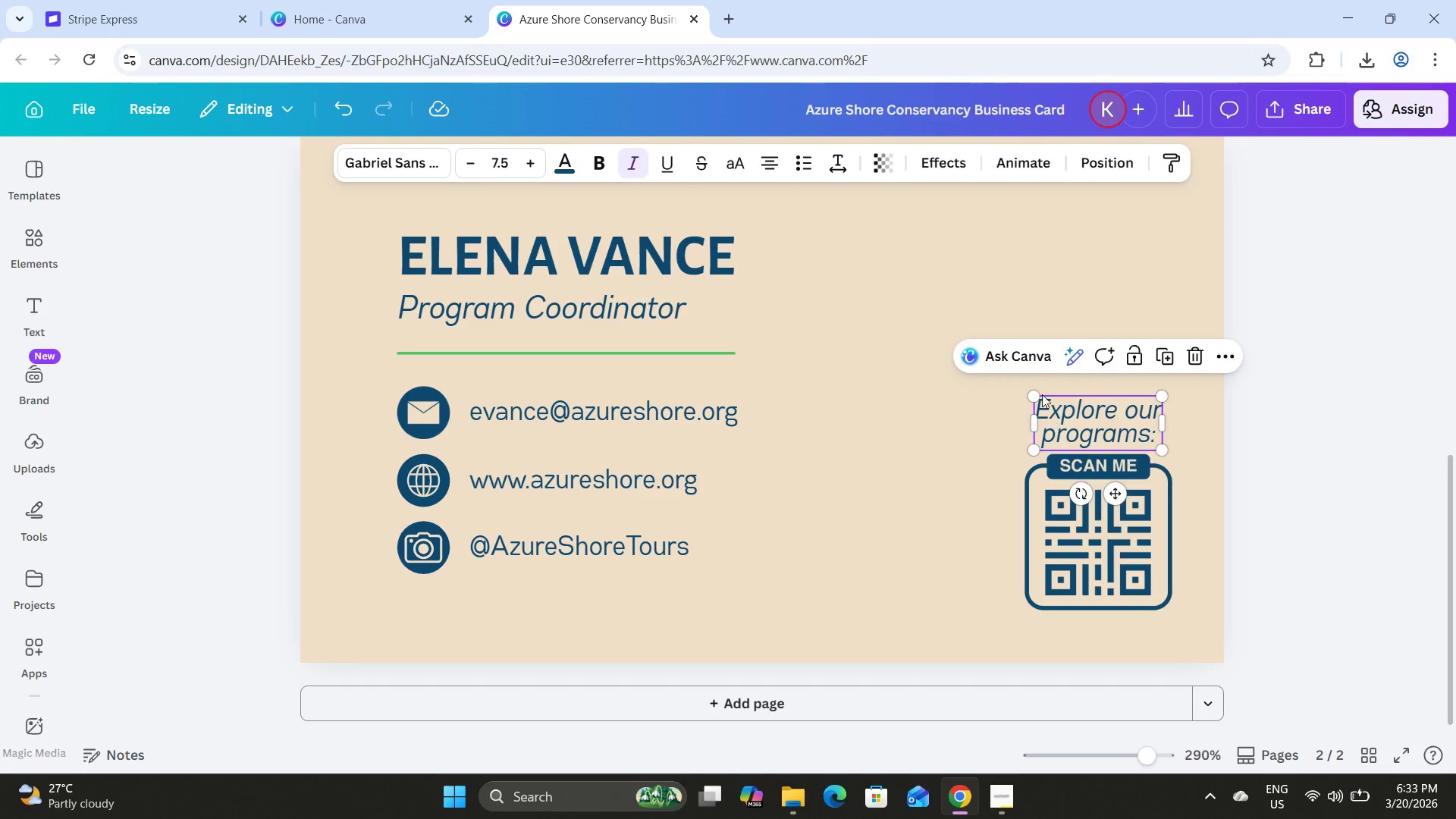 
left_click([982, 328])
 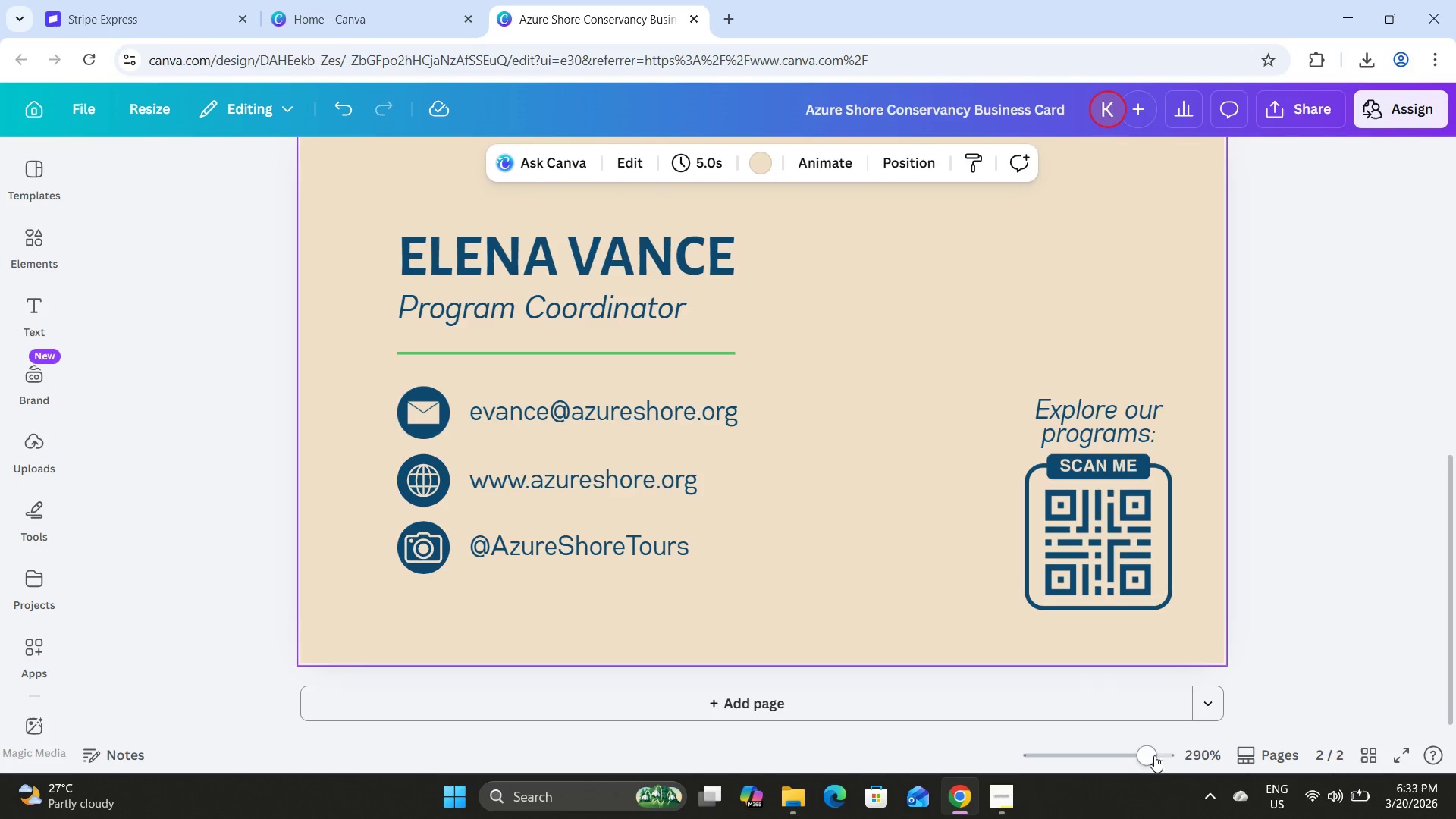 
left_click_drag(start_coordinate=[1142, 754], to_coordinate=[1153, 748])
 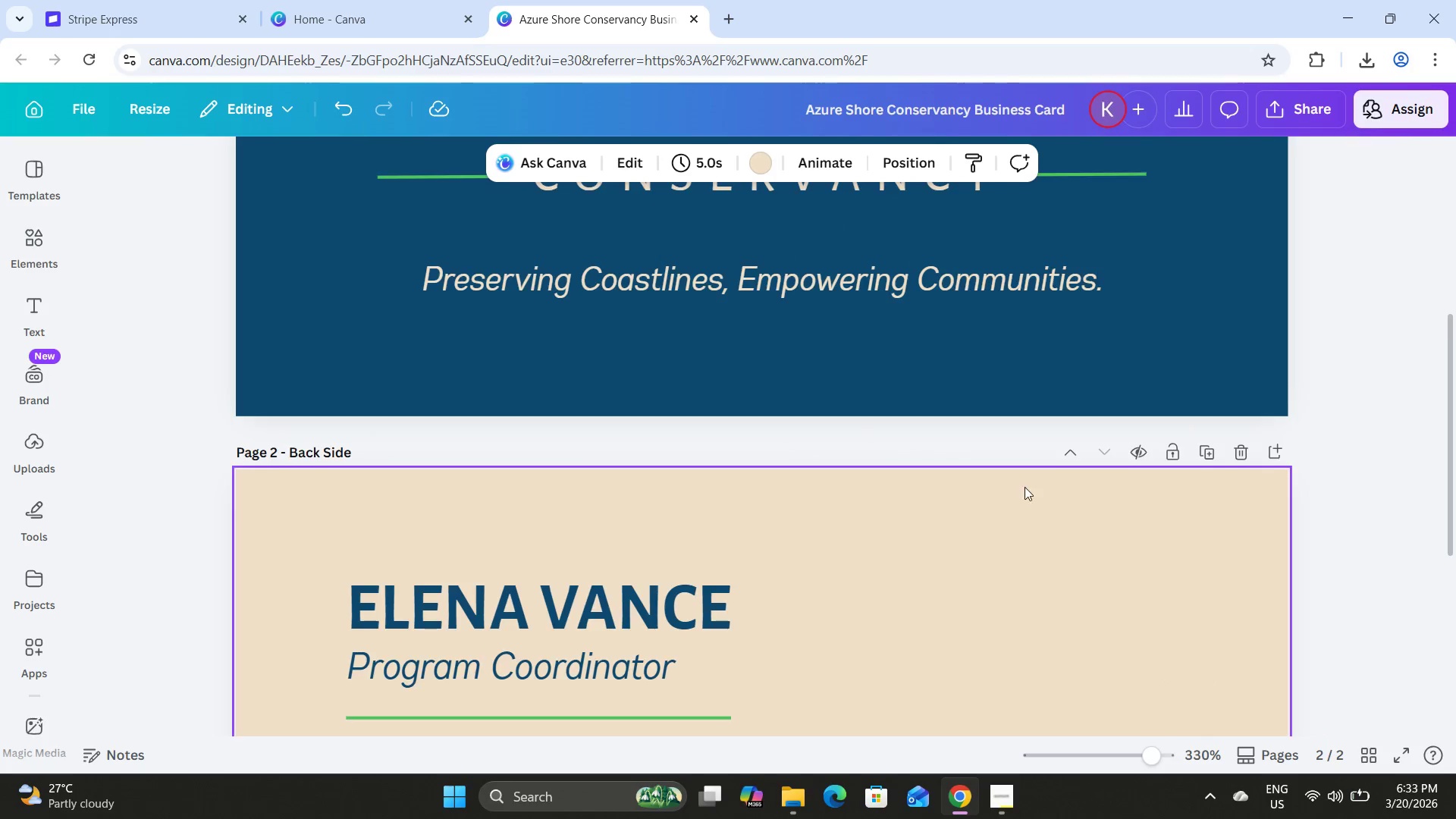 
scroll: coordinate [1025, 487], scroll_direction: down, amount: 3.0
 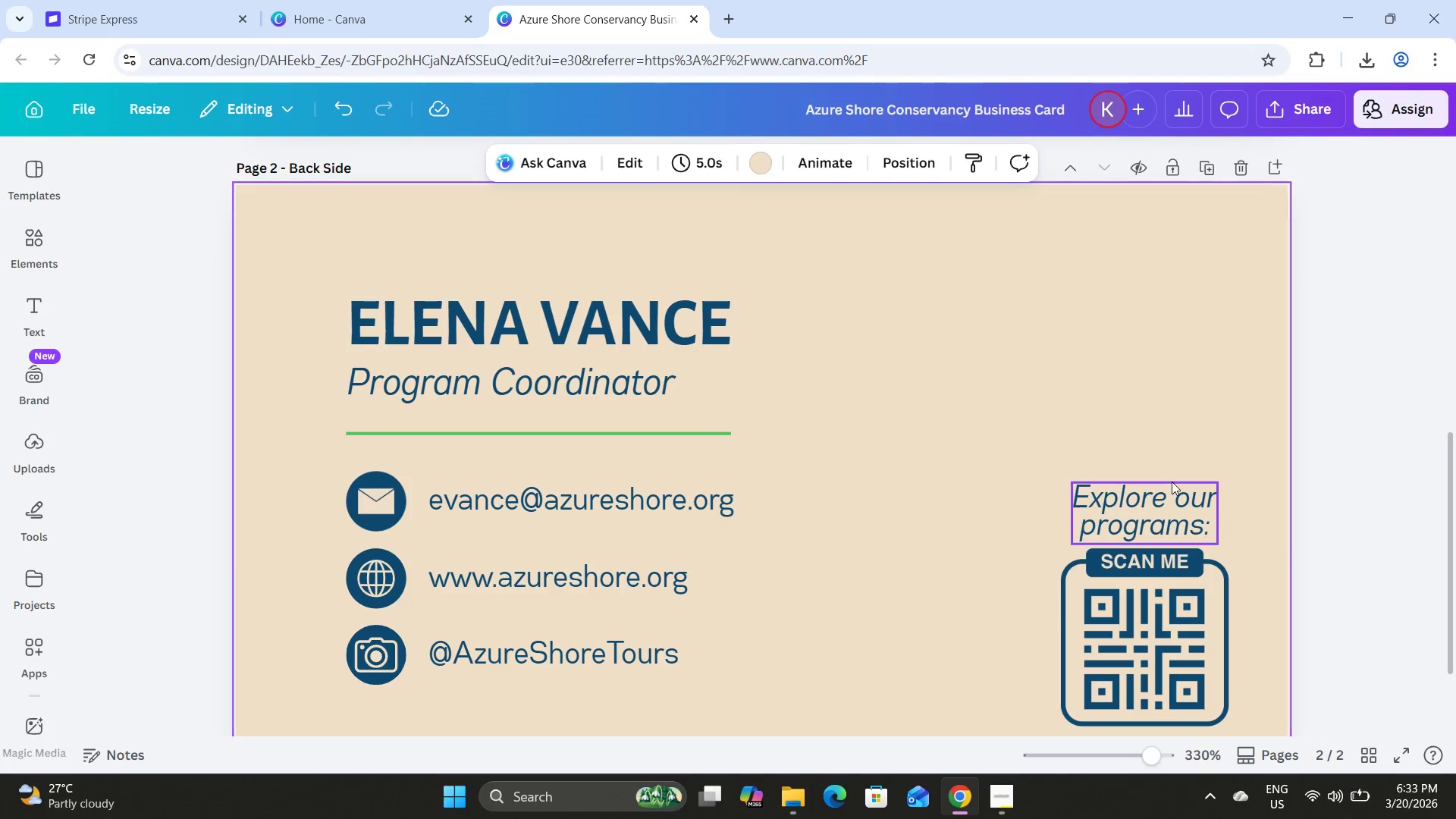 
left_click([1172, 482])
 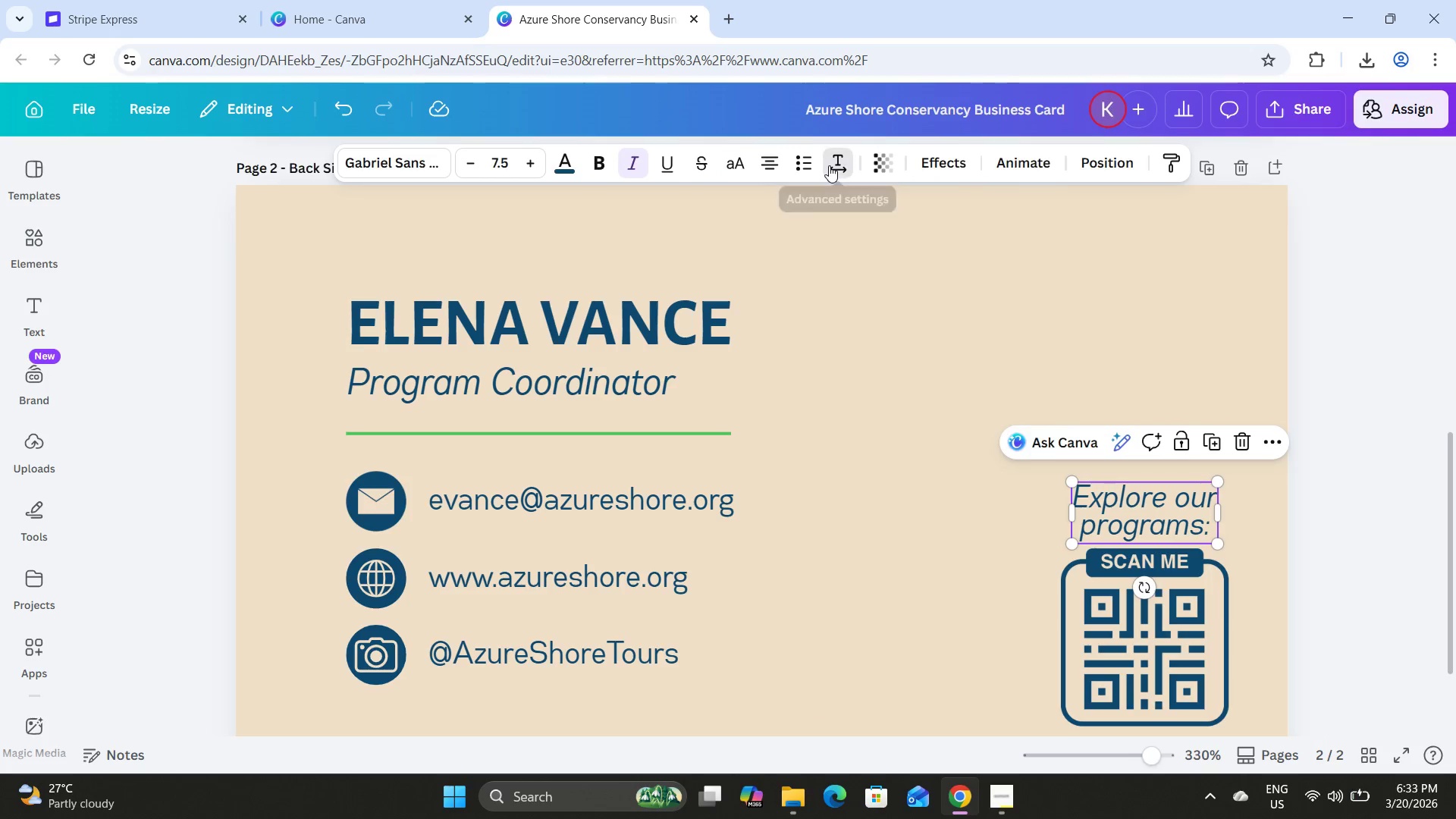 
left_click([830, 164])
 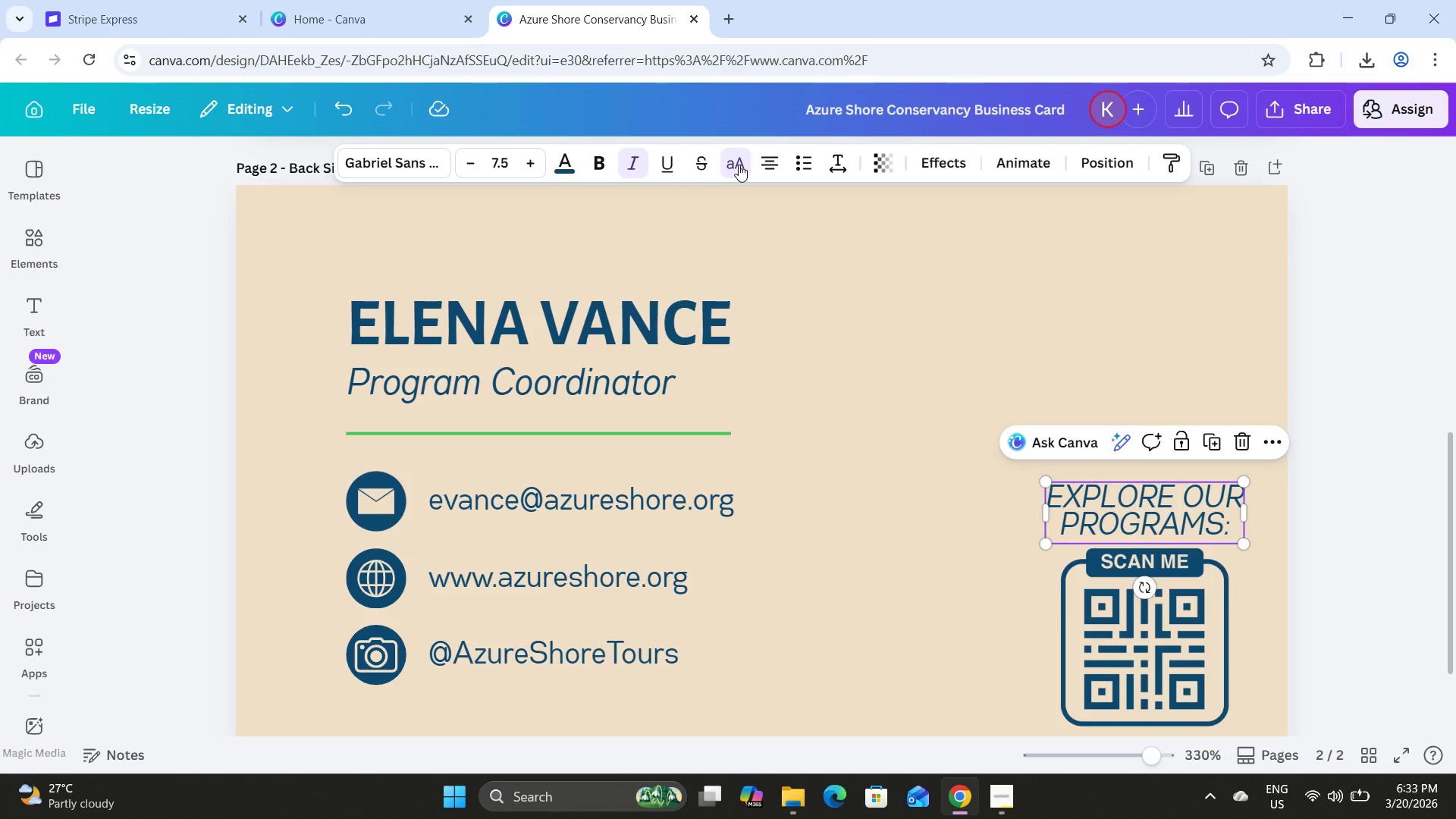 
left_click([739, 165])
 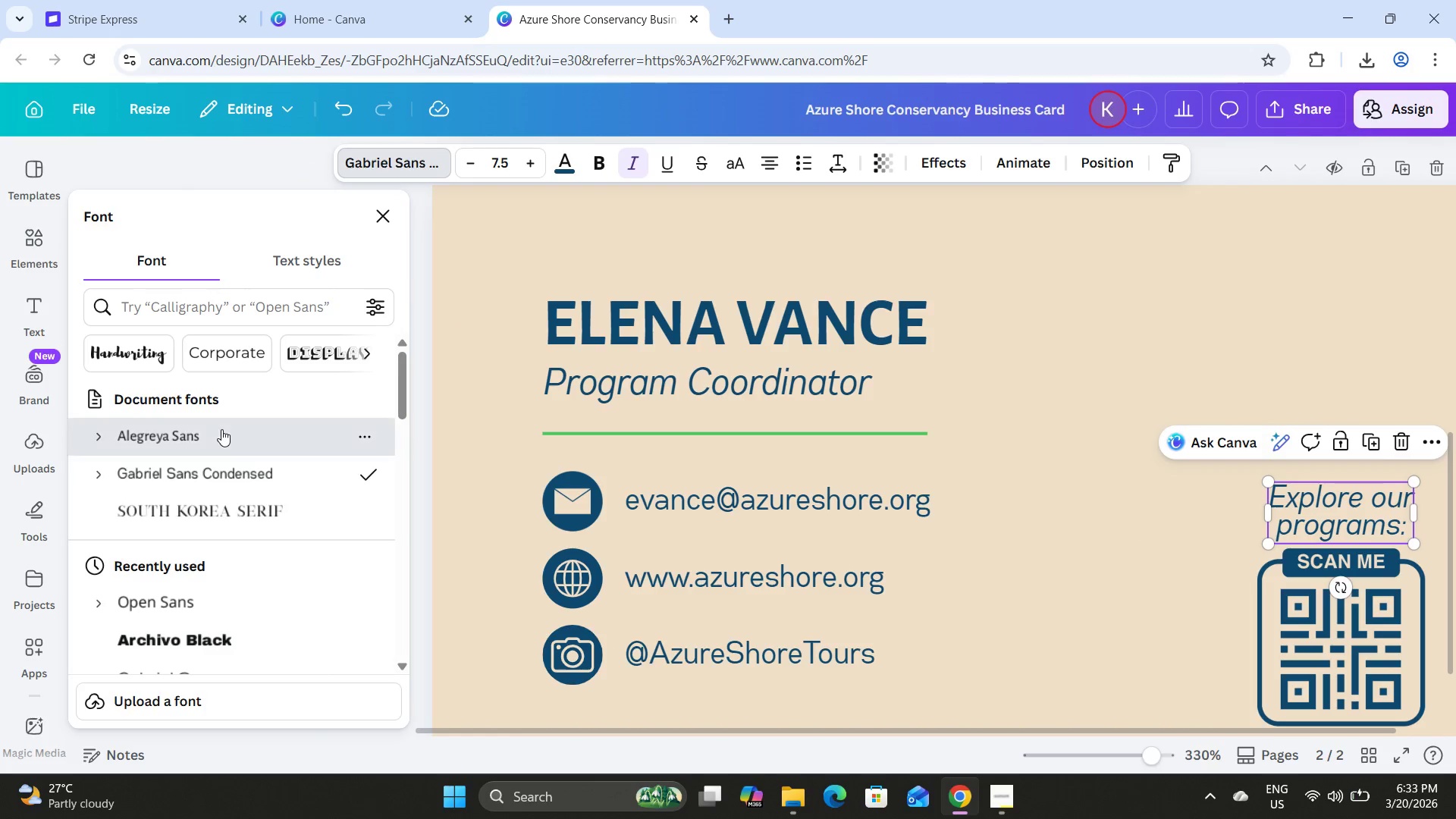 
wait(9.56)
 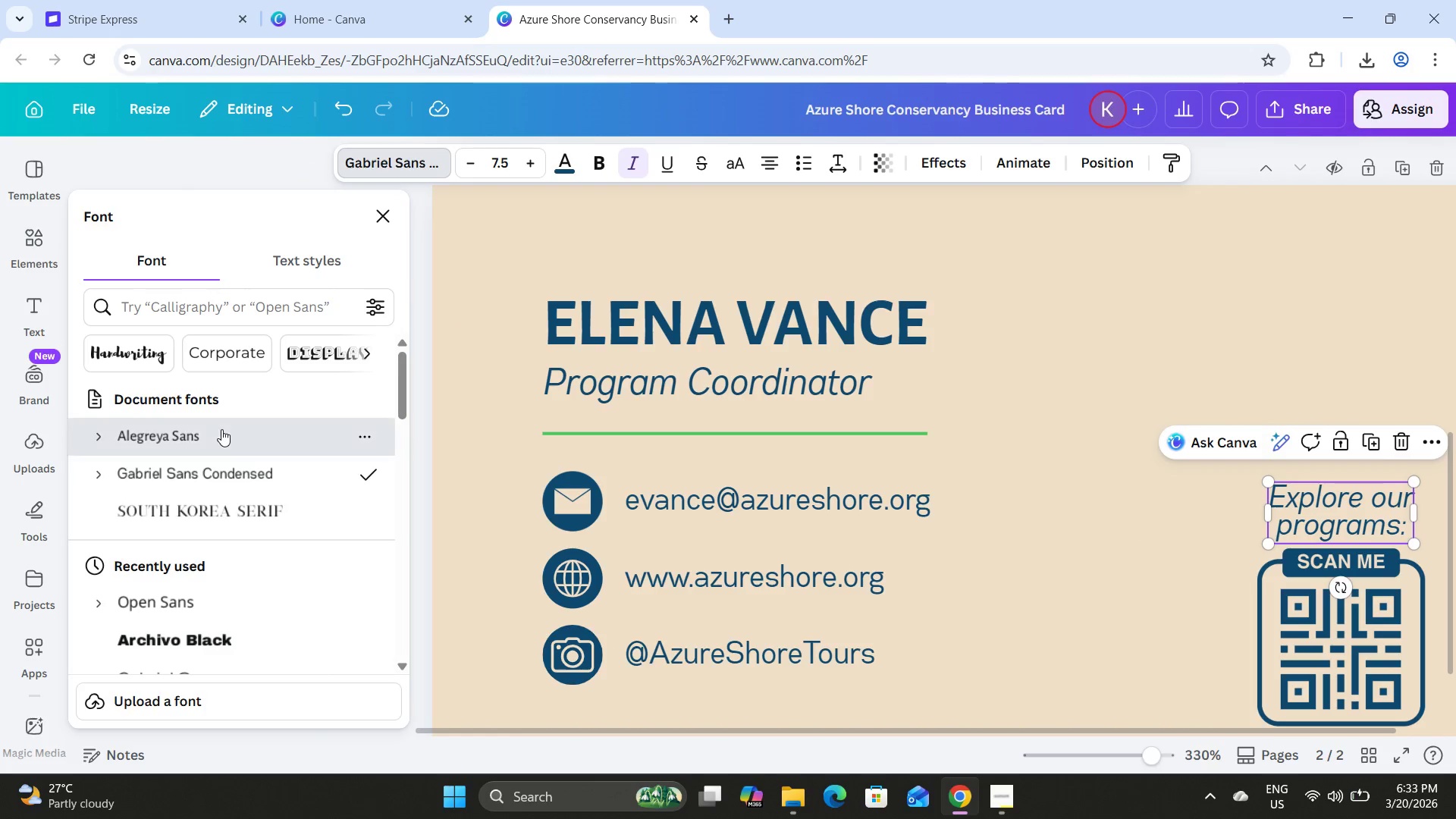 
left_click([1128, 498])
 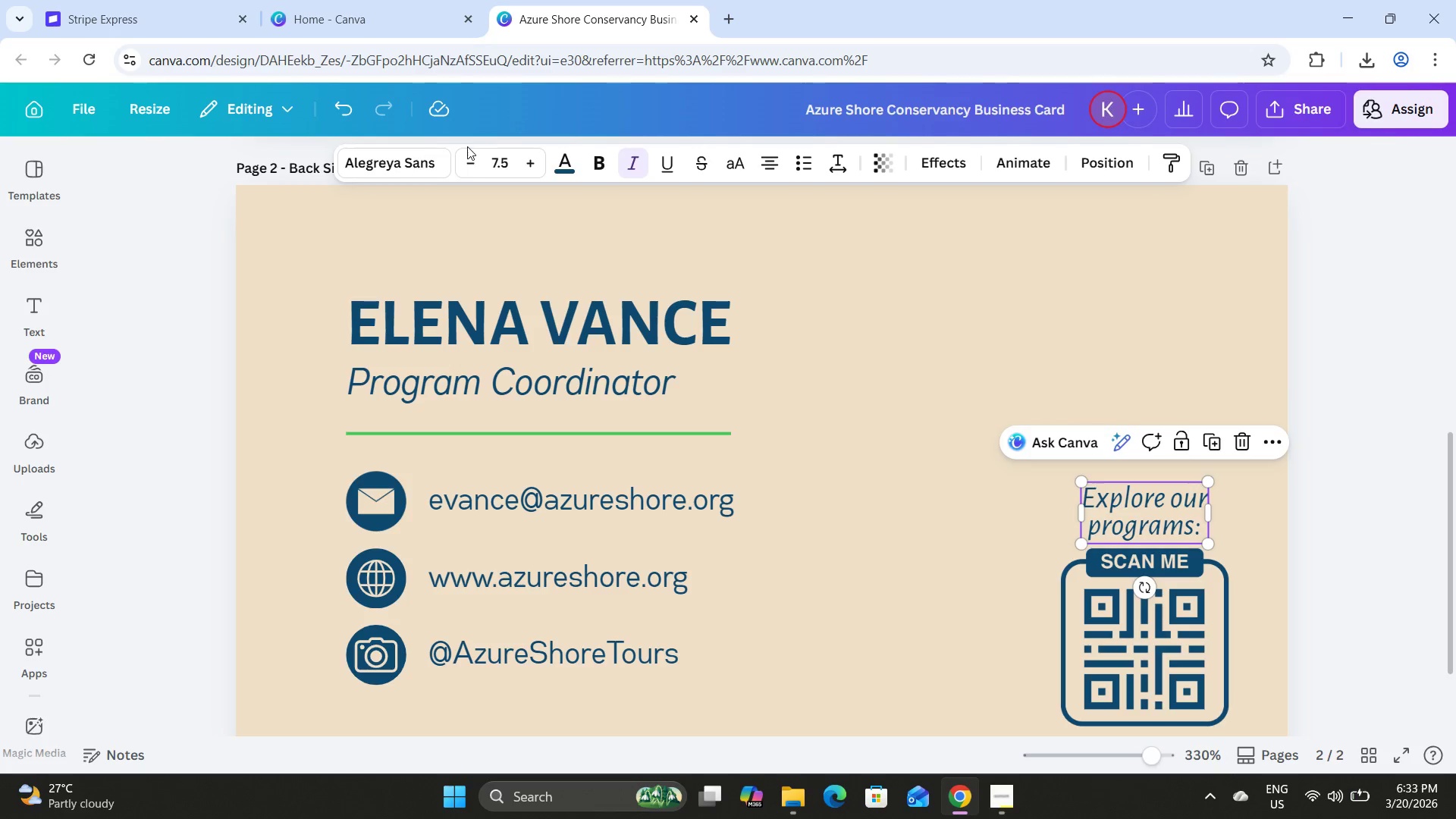 
left_click([410, 165])
 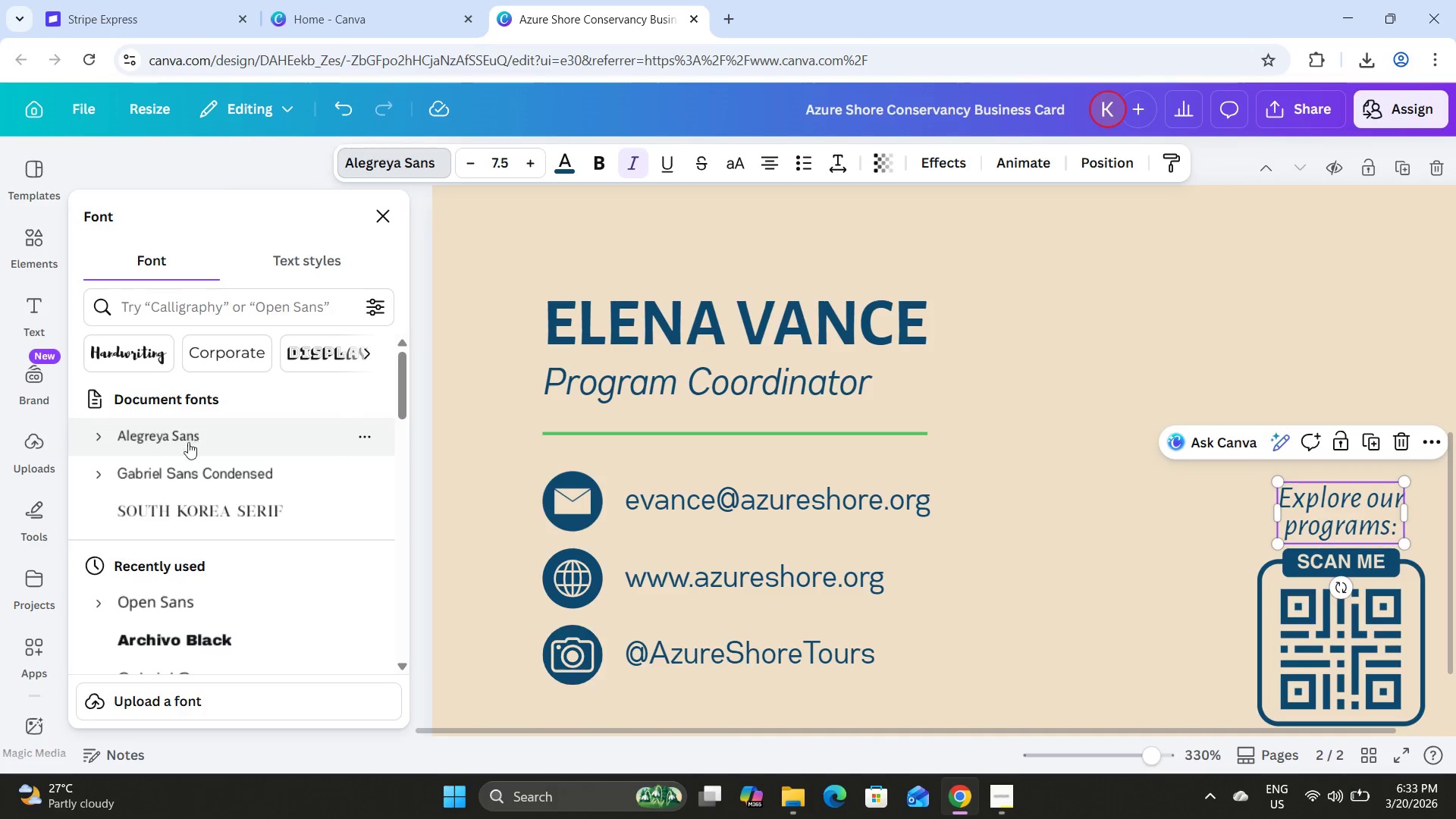 
left_click([197, 469])
 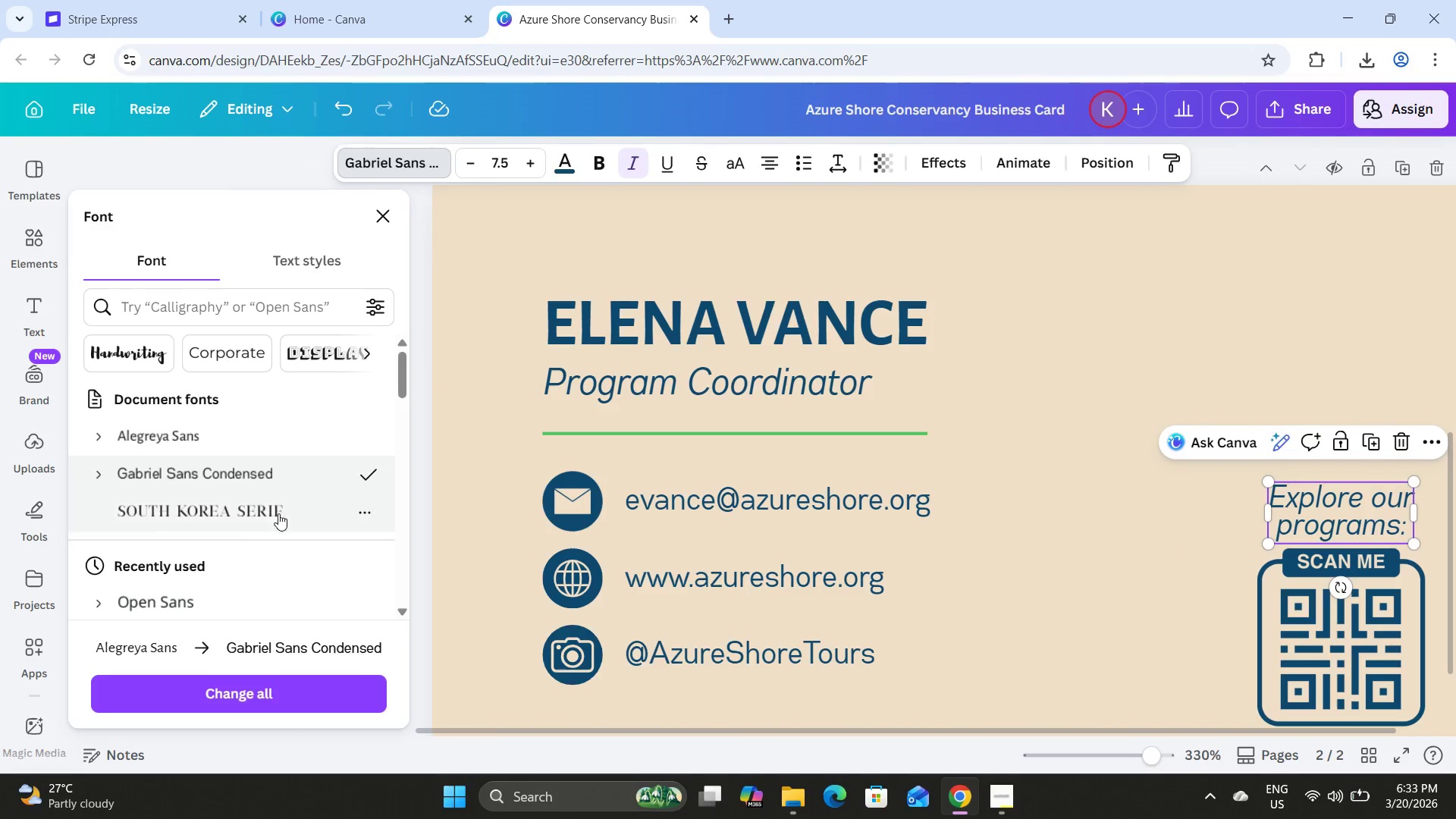 
left_click([281, 518])
 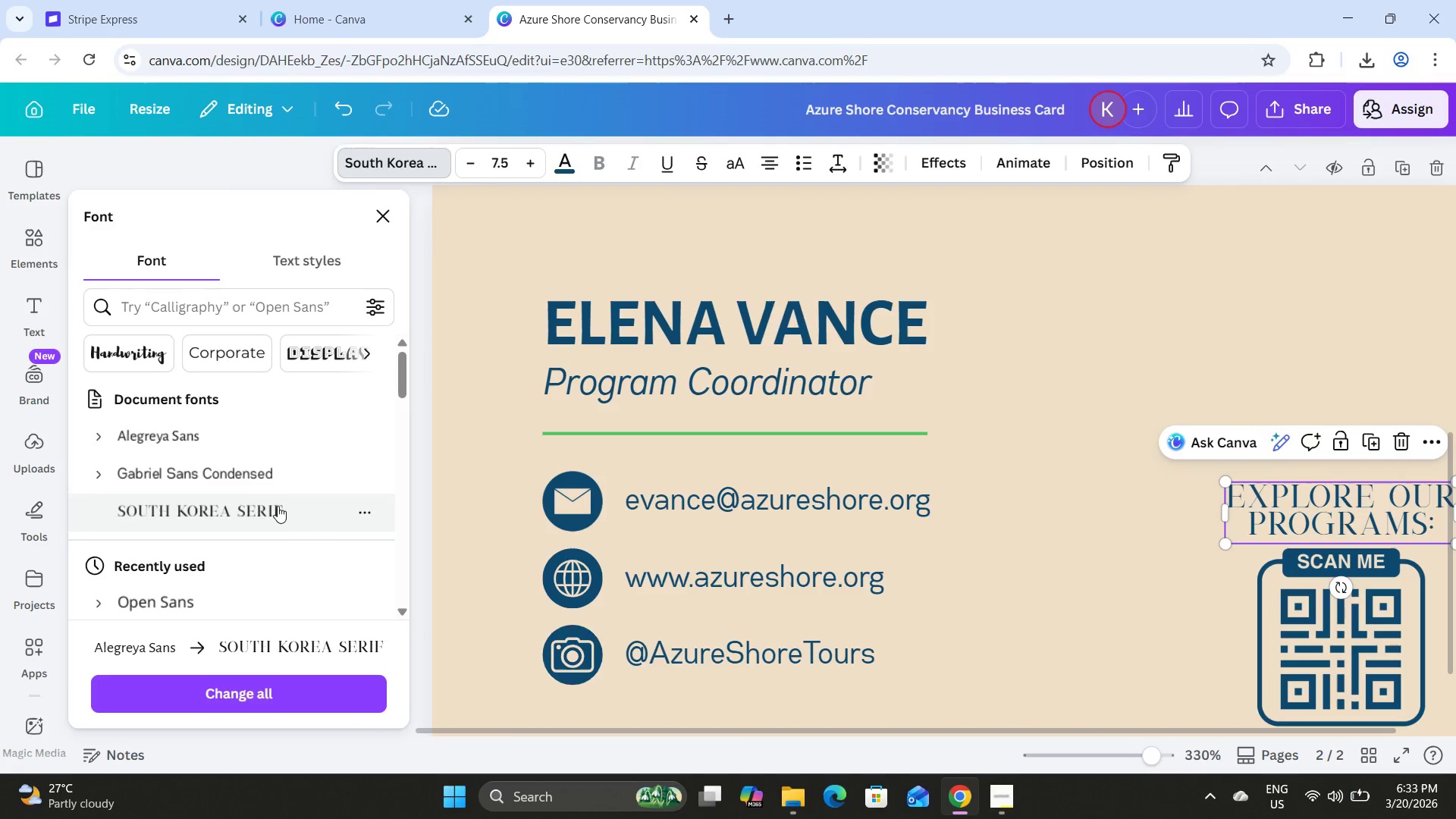 
left_click([269, 490])
 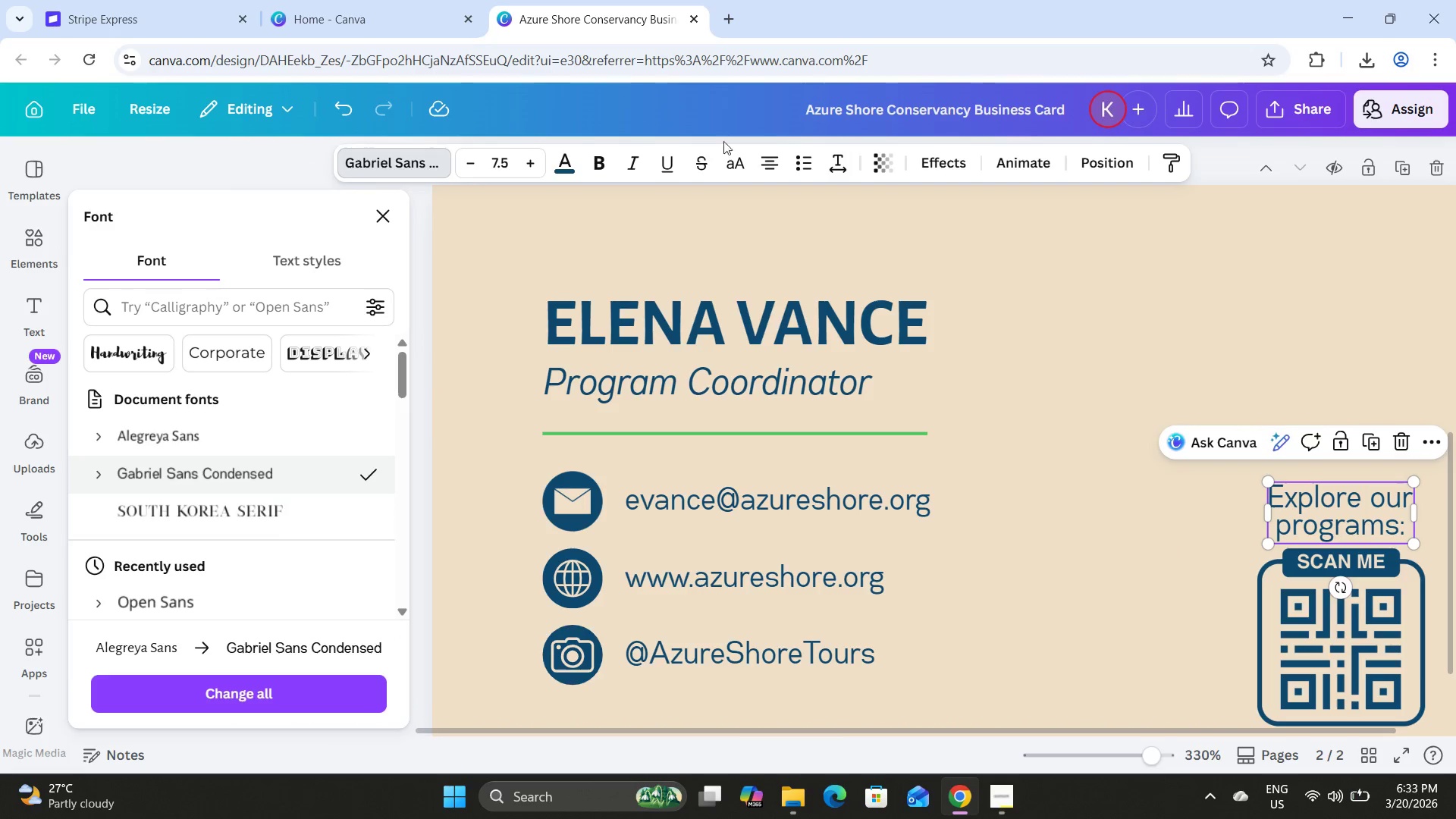 
left_click([628, 170])
 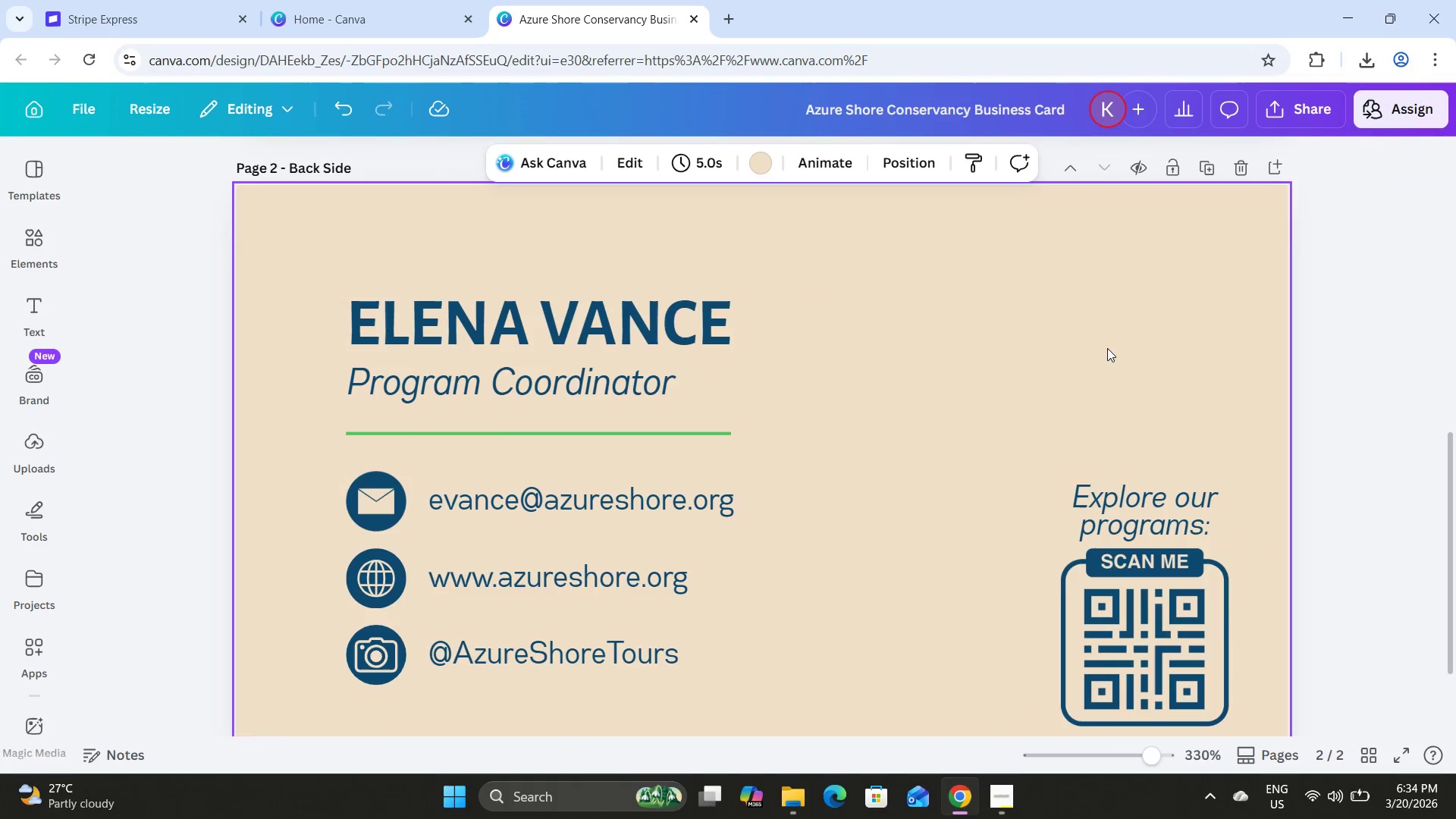 
left_click([1098, 500])
 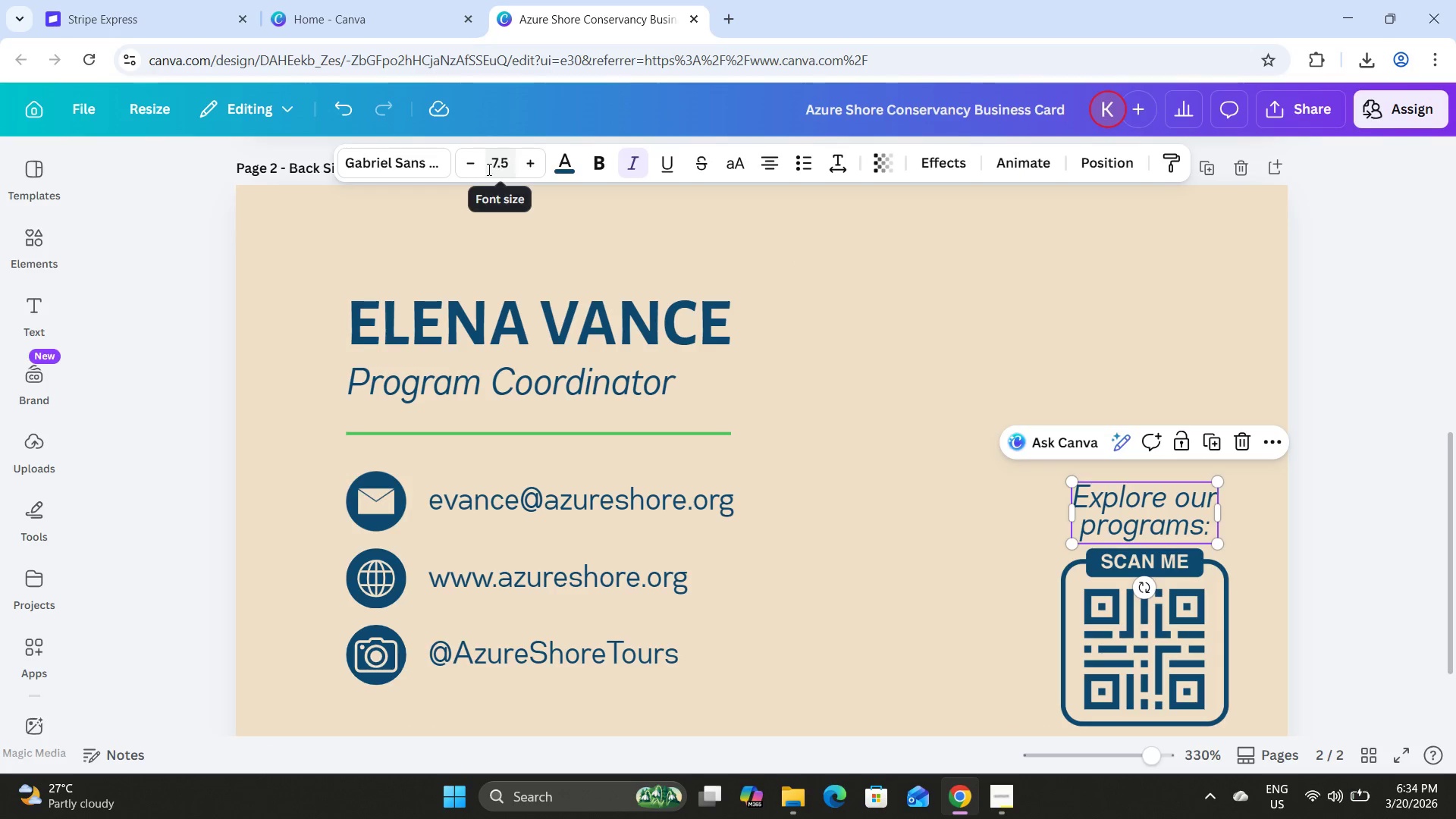 
left_click([505, 165])
 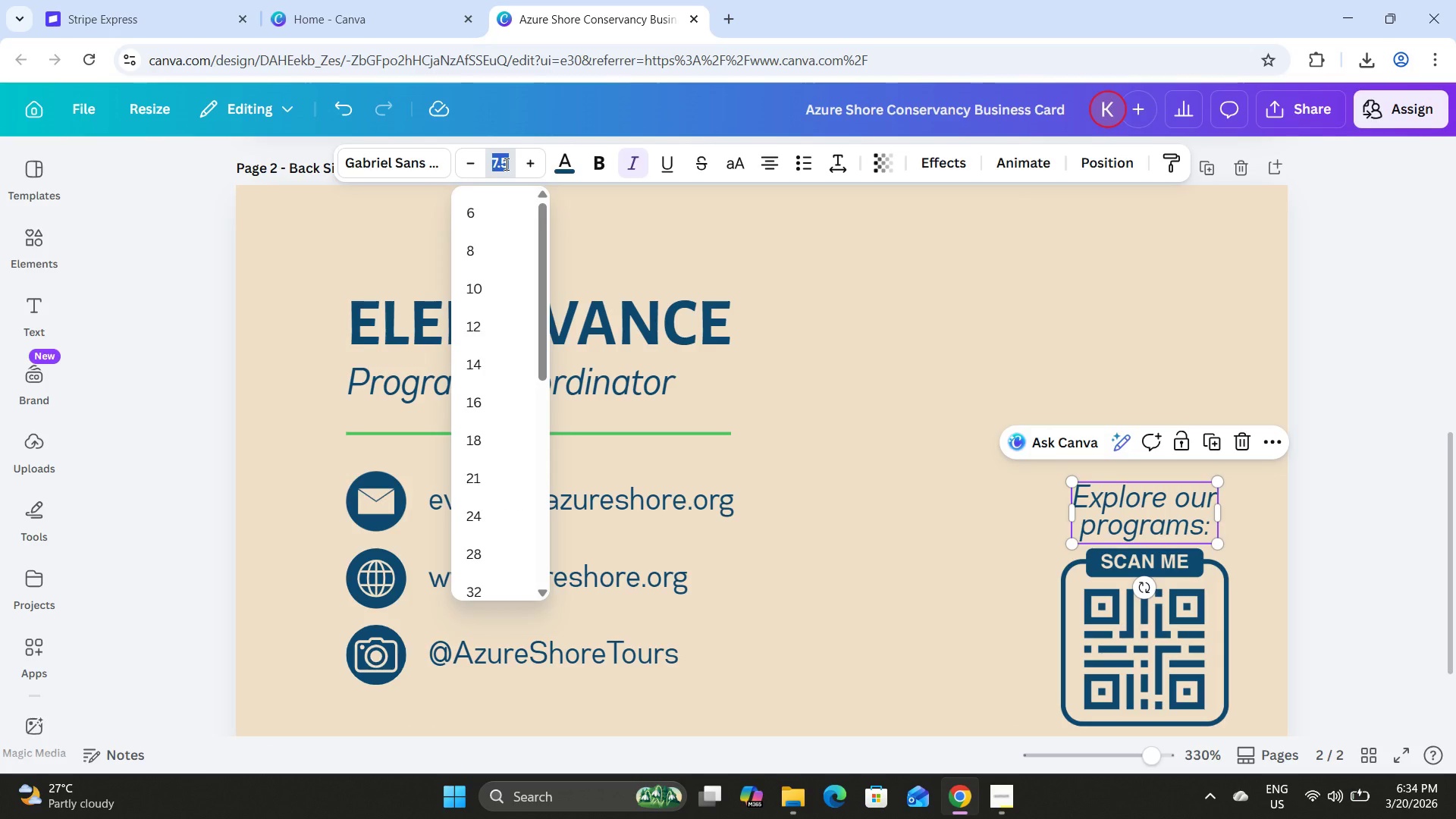 
key(Numpad7)
 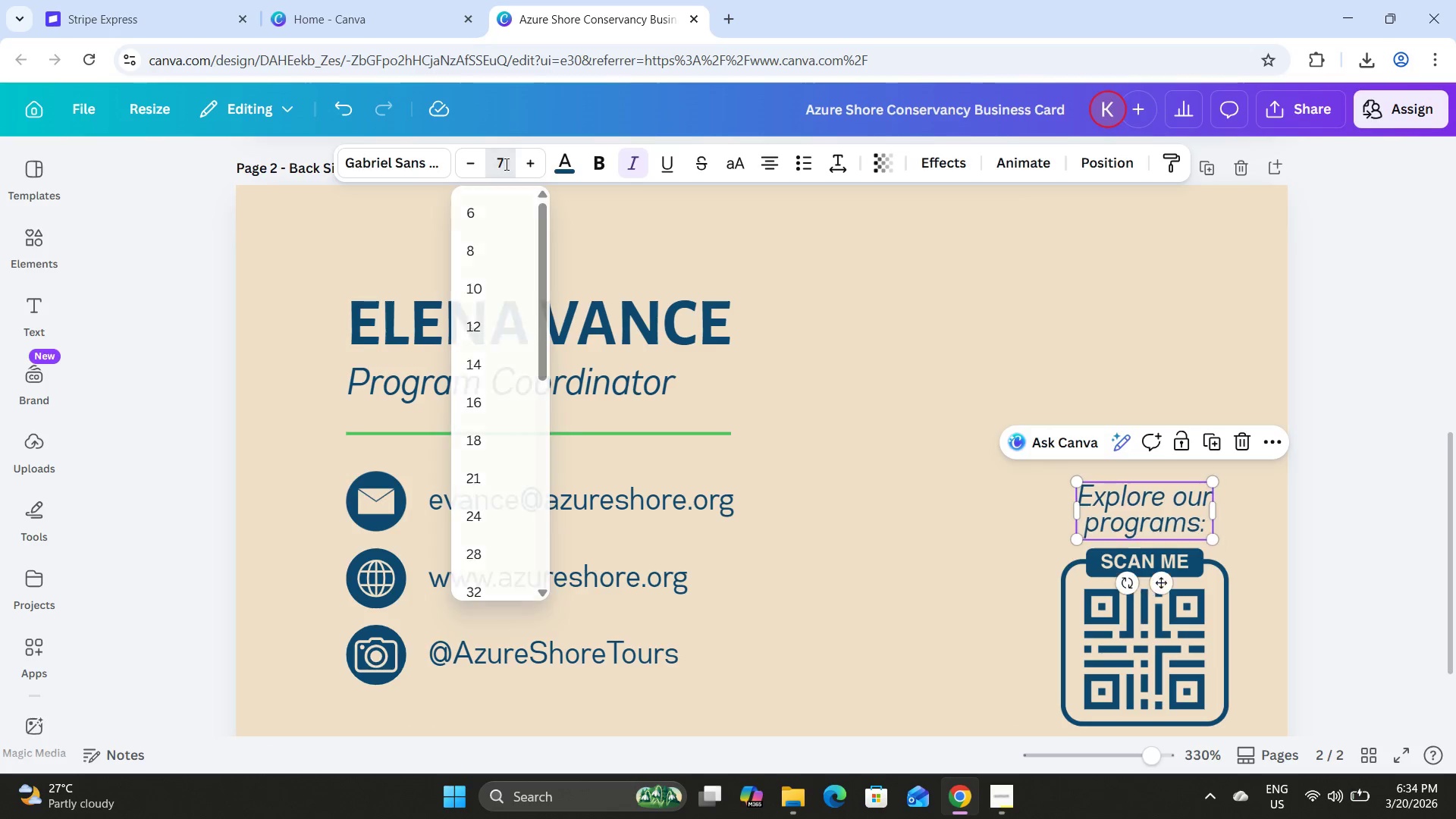 
key(NumpadEnter)
 